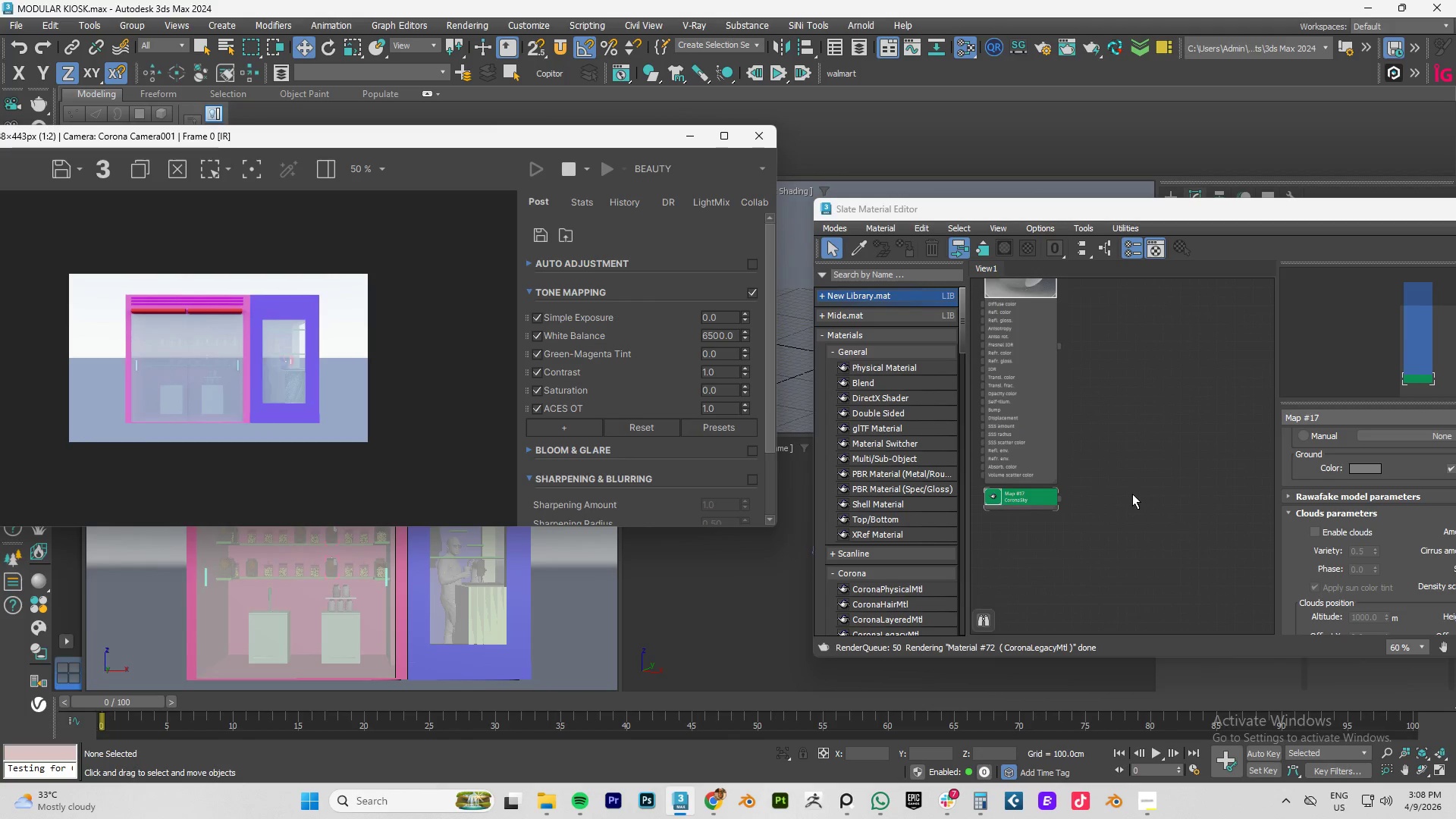 
left_click([1133, 256])
 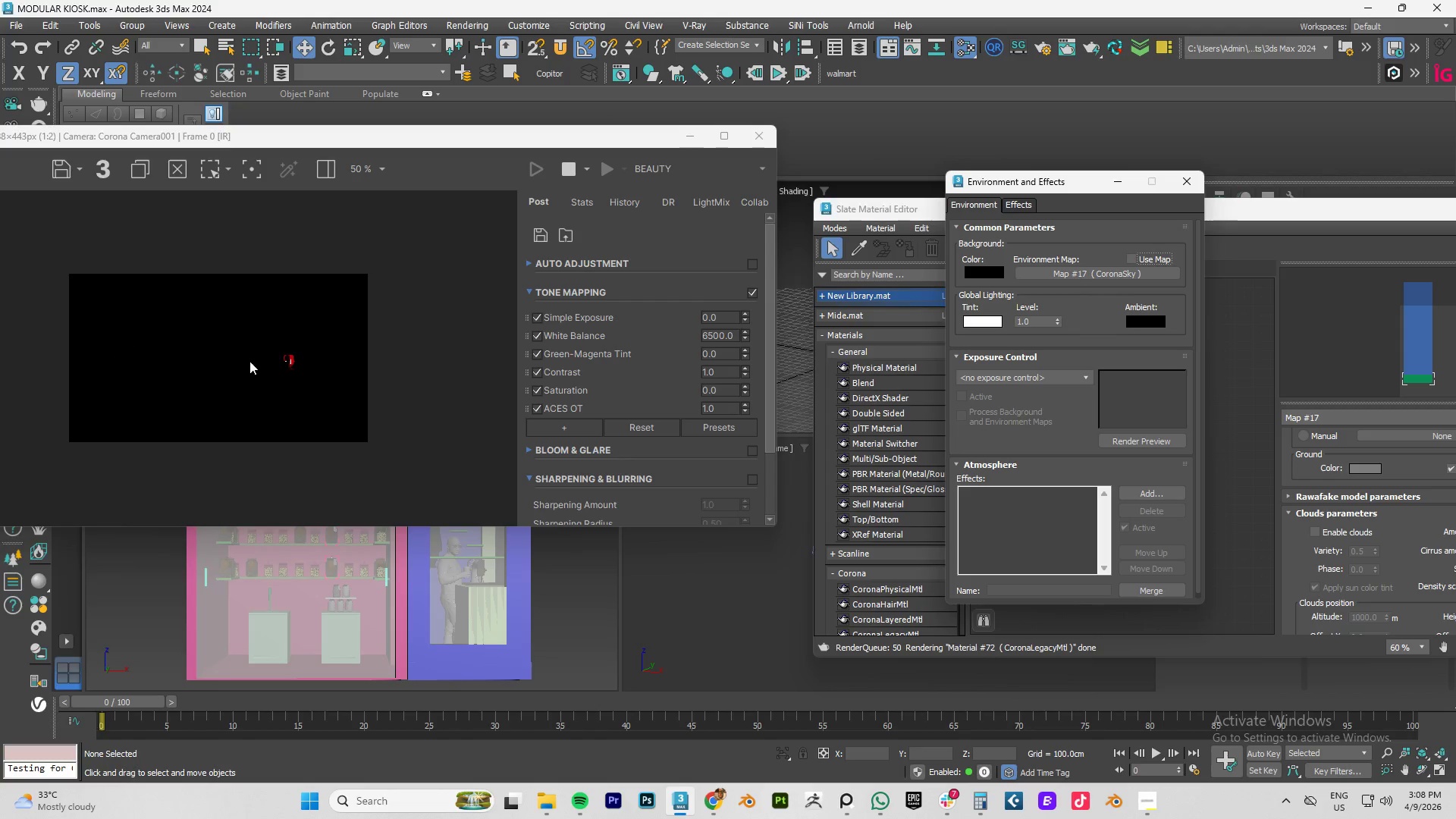 
scroll: coordinate [373, 366], scroll_direction: up, amount: 3.0
 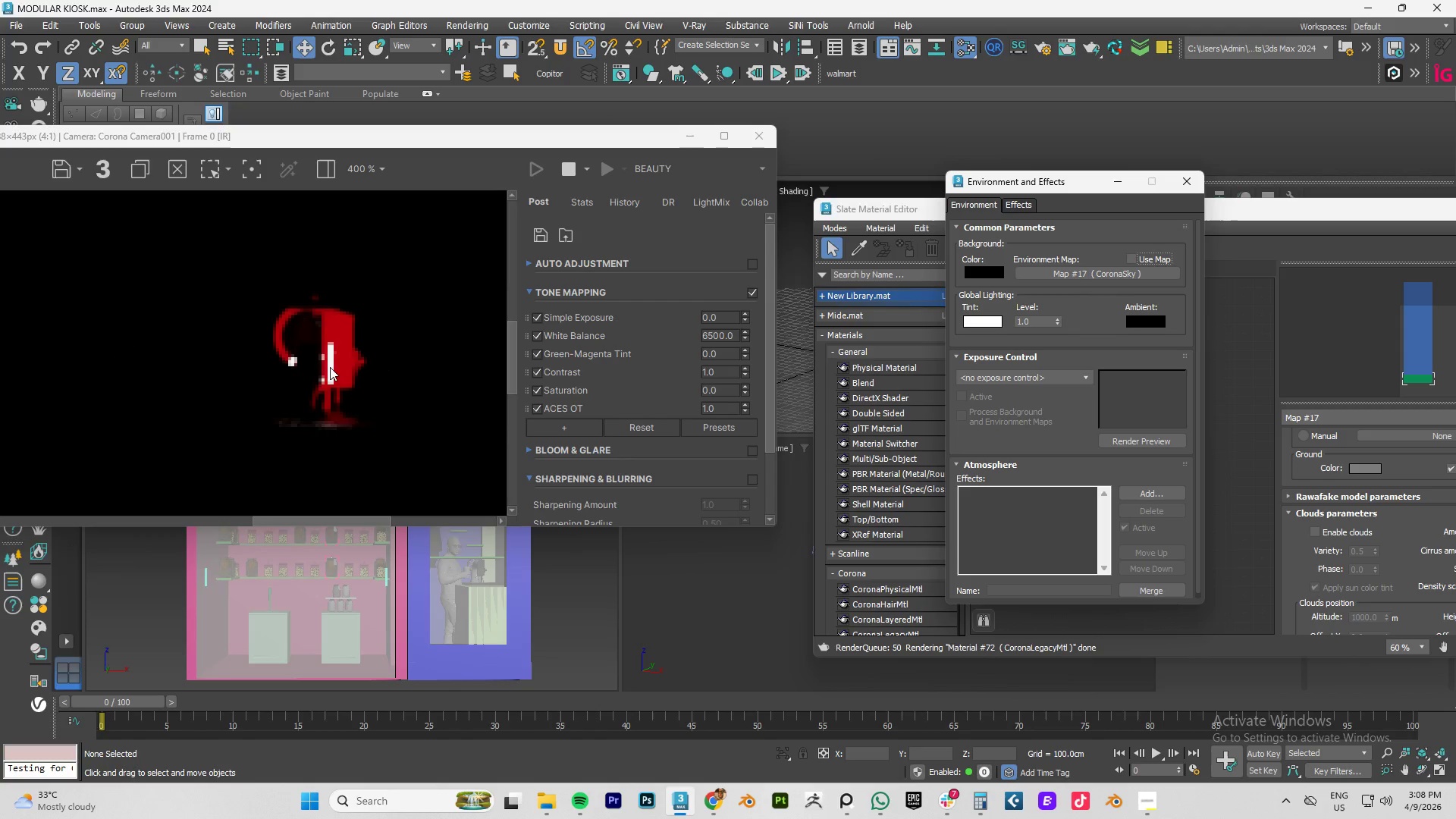 
scroll: coordinate [330, 367], scroll_direction: down, amount: 1.0
 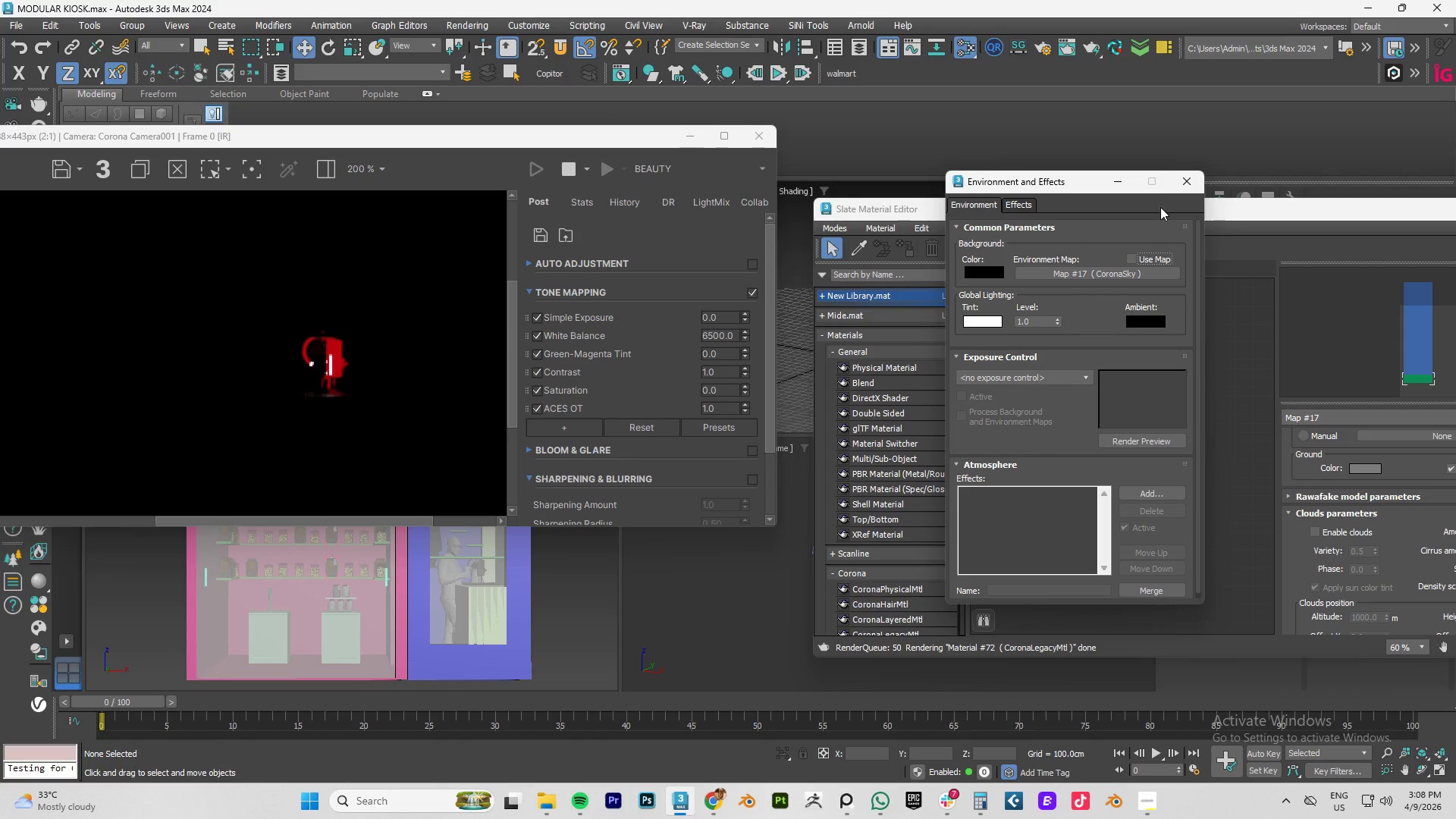 
left_click([1185, 178])
 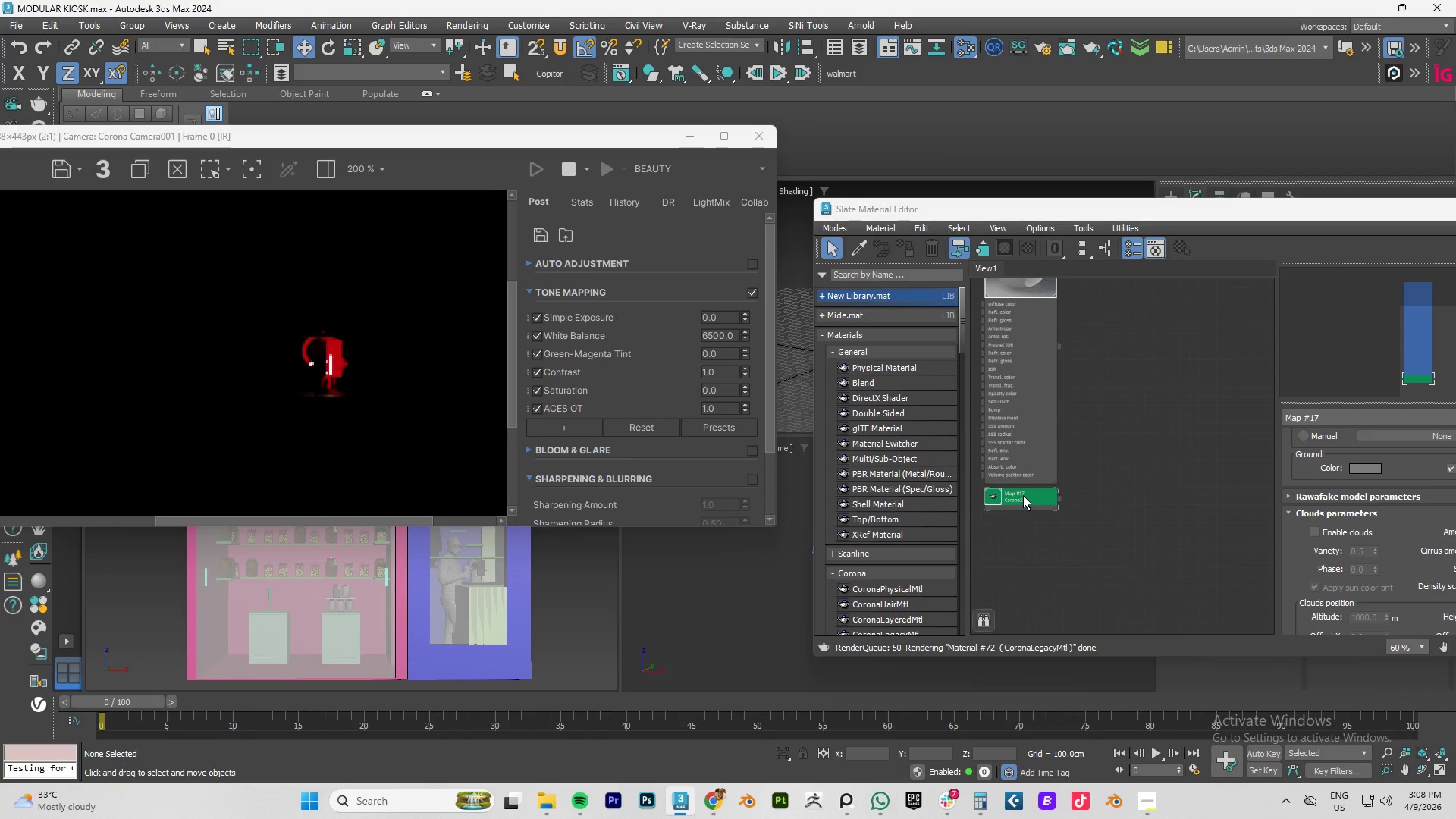 
left_click([1005, 495])
 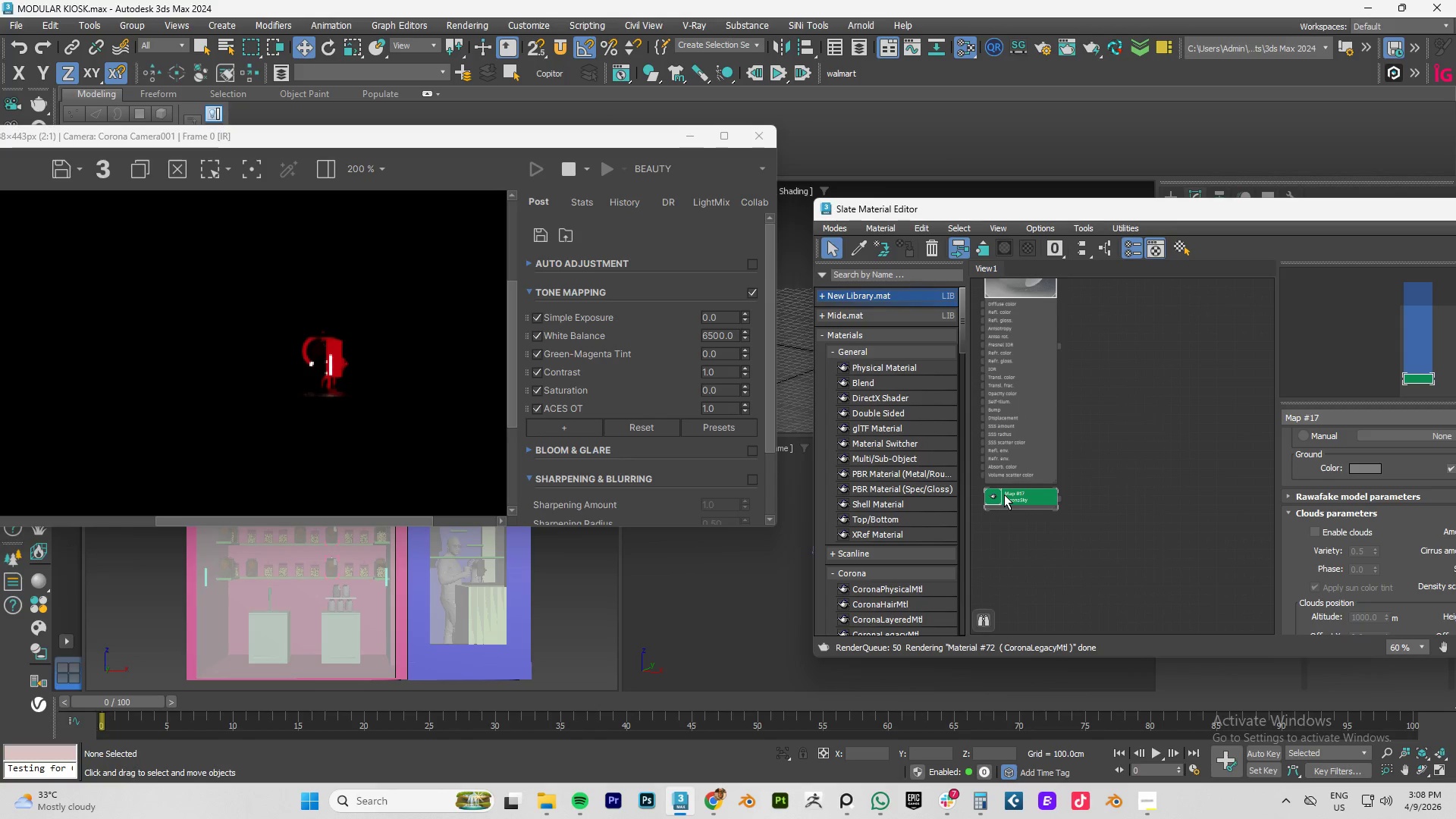 
key(Delete)
 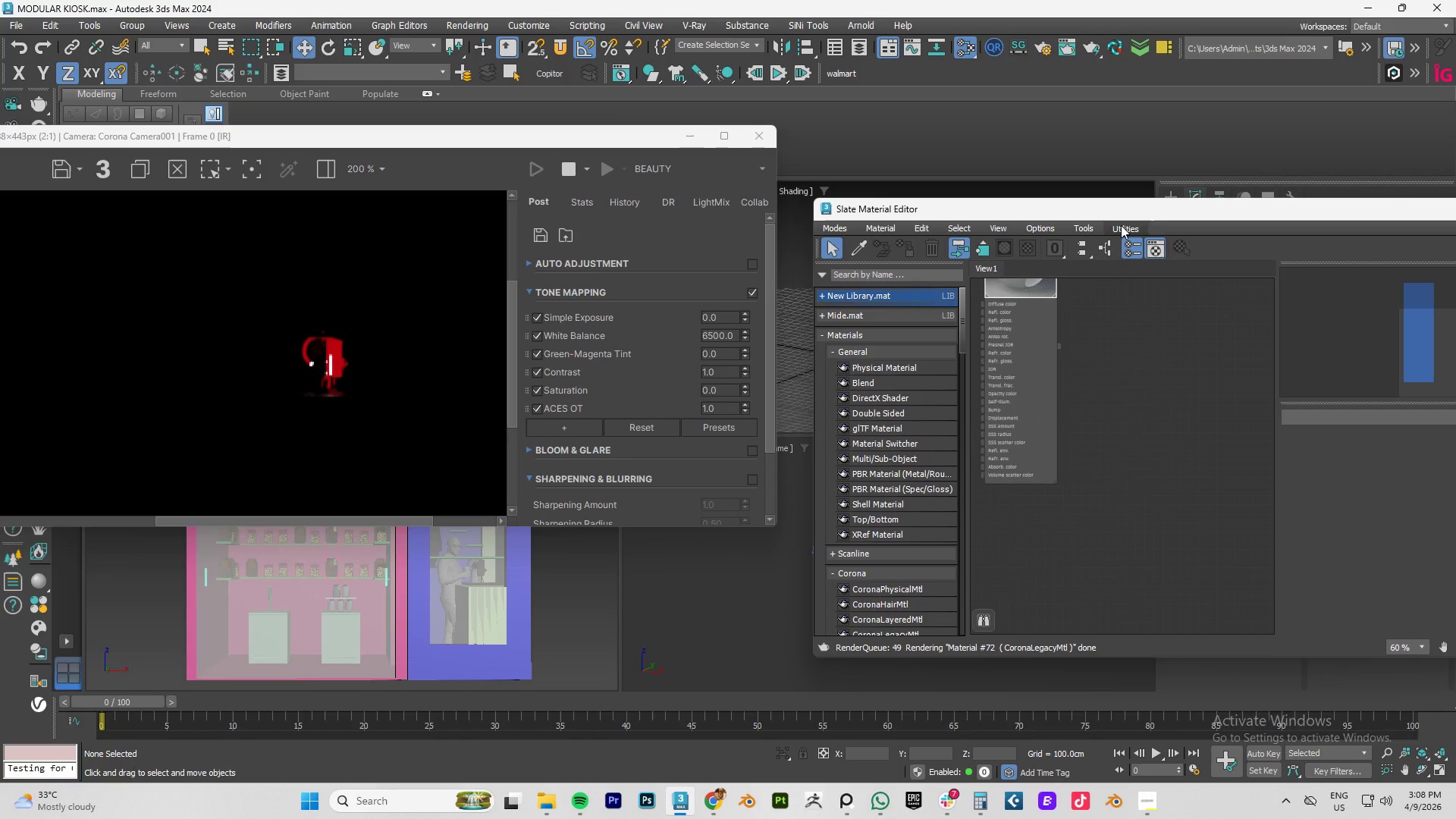 
left_click_drag(start_coordinate=[1130, 210], to_coordinate=[814, 206])
 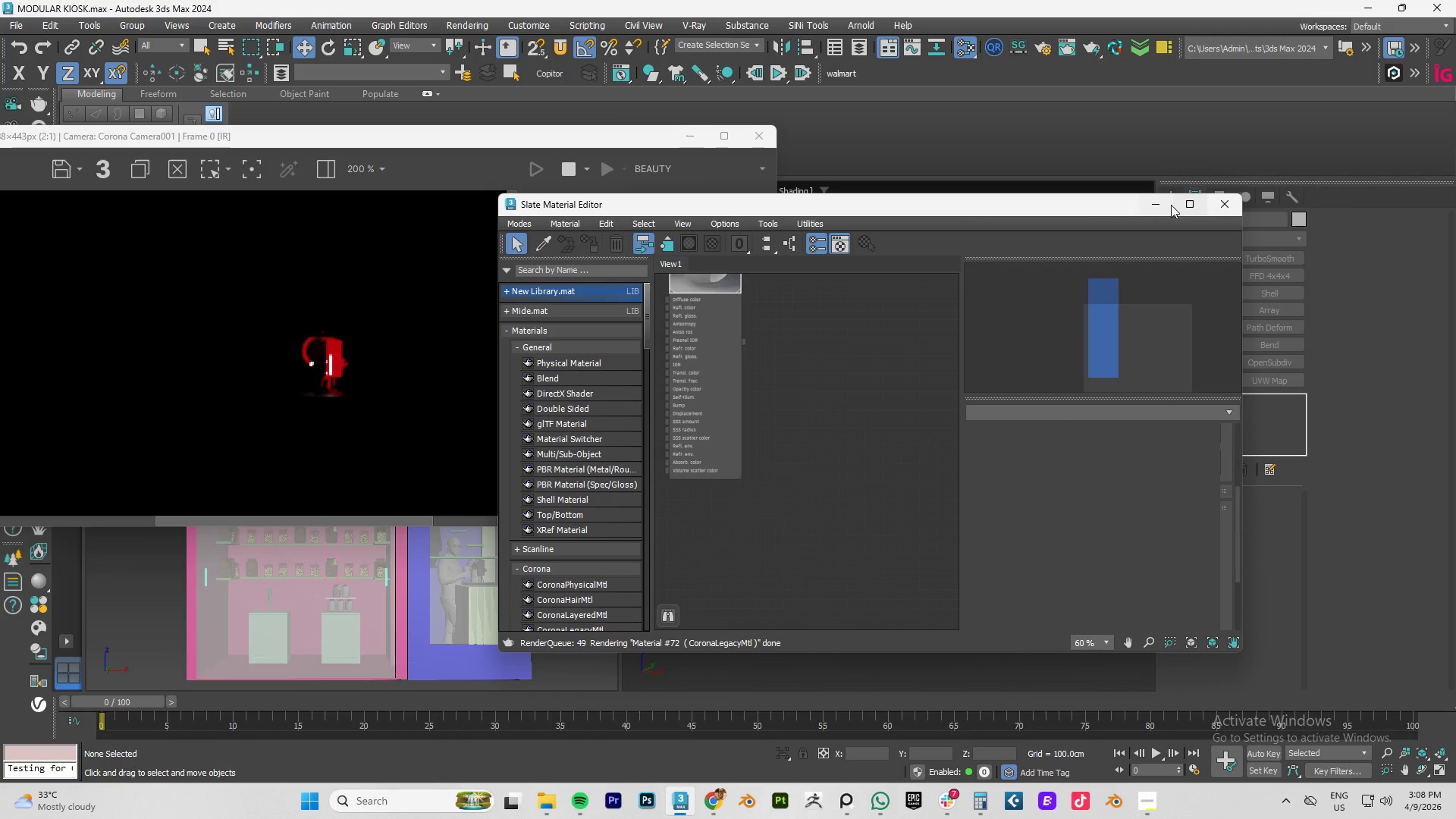 
left_click([1160, 201])
 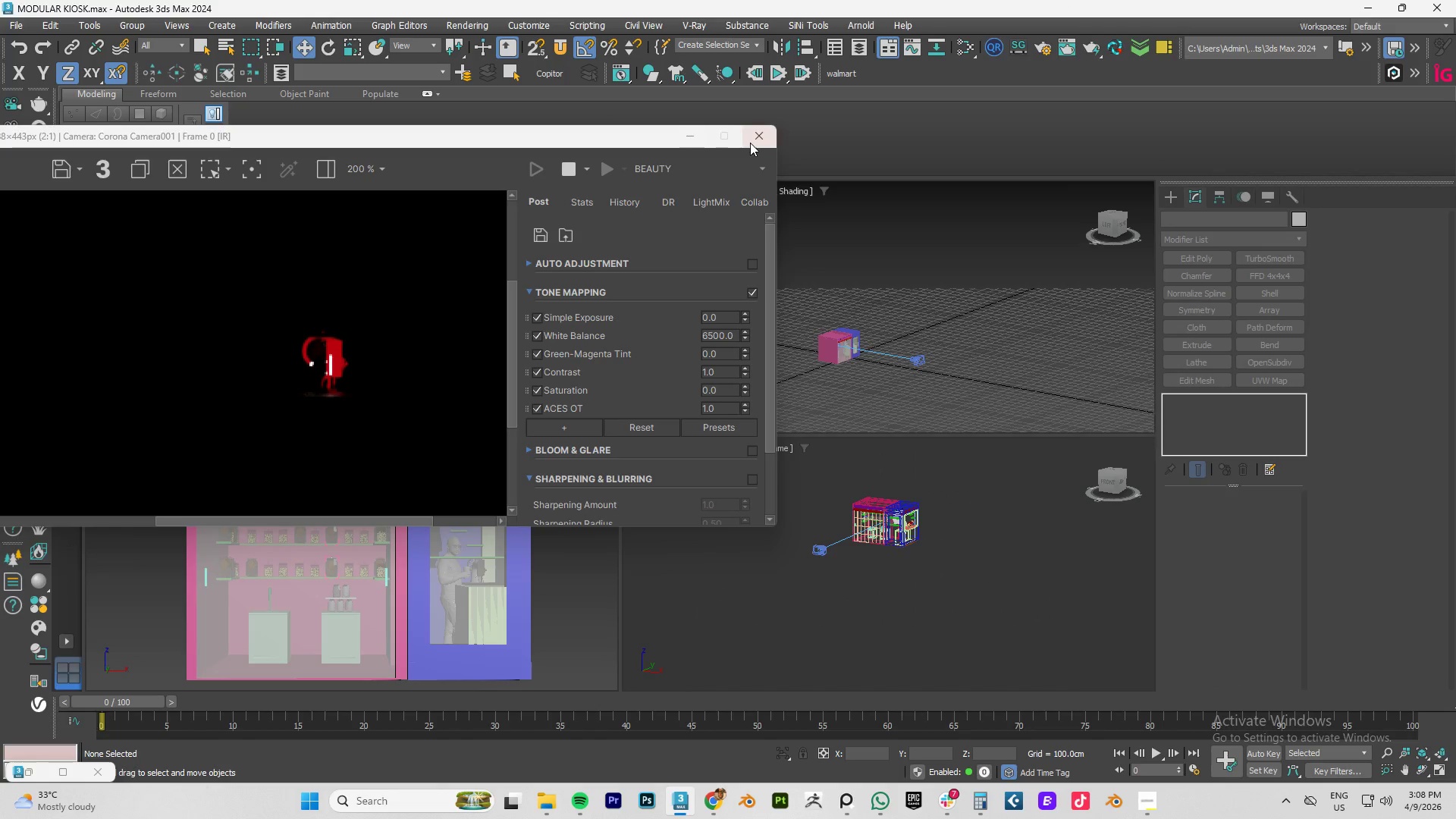 
left_click([758, 136])
 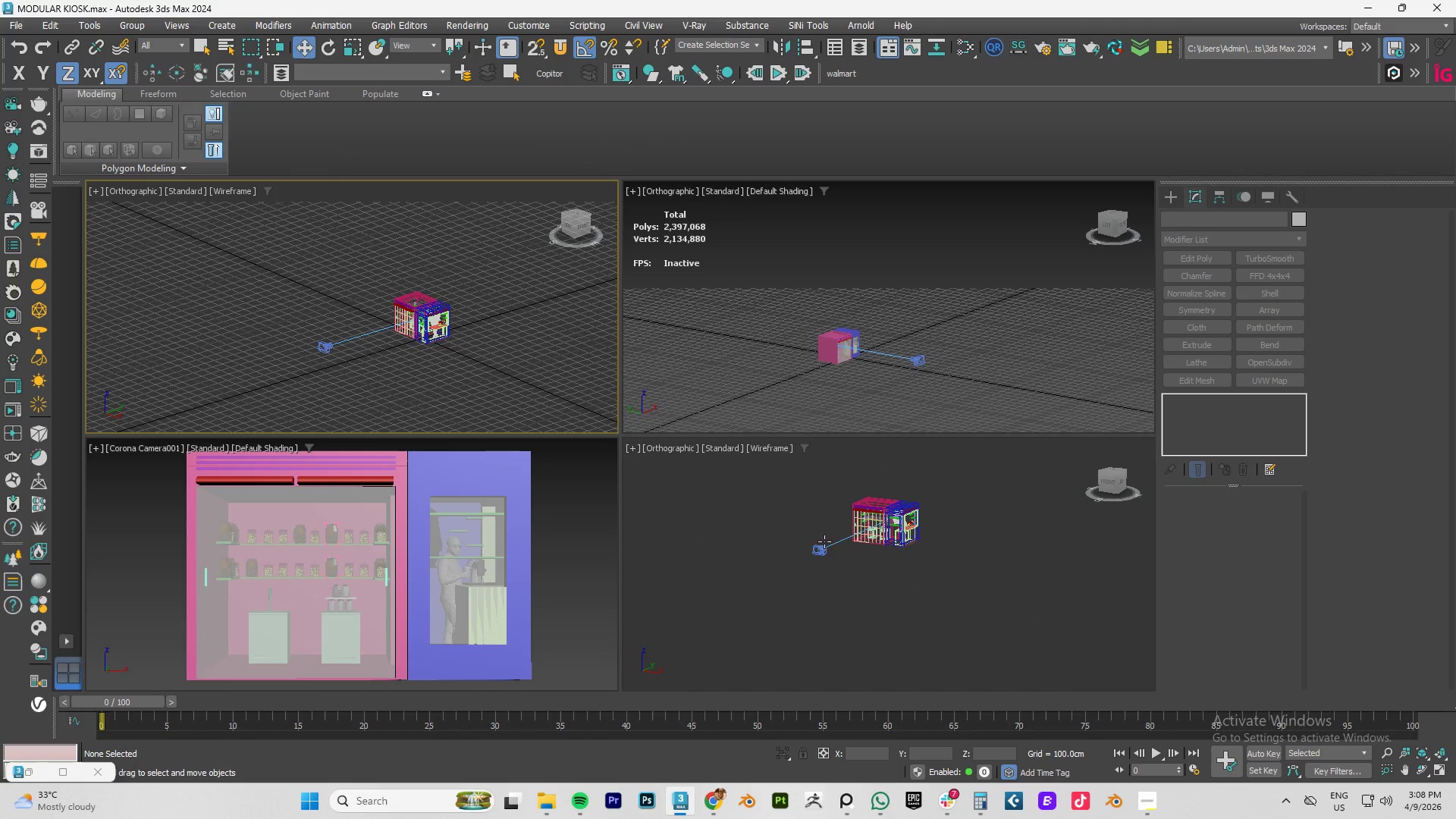 
left_click([824, 550])
 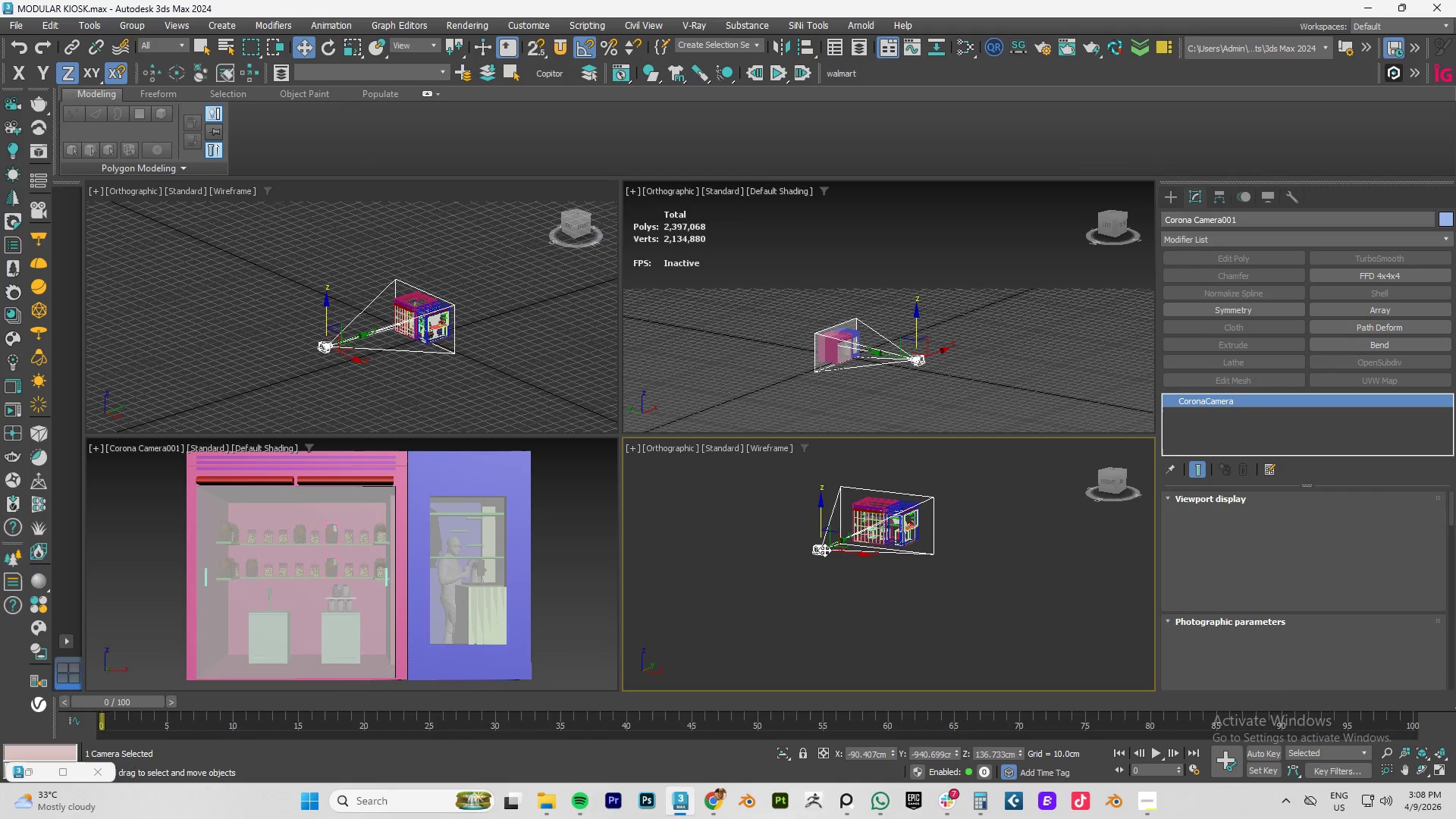 
key(Delete)
 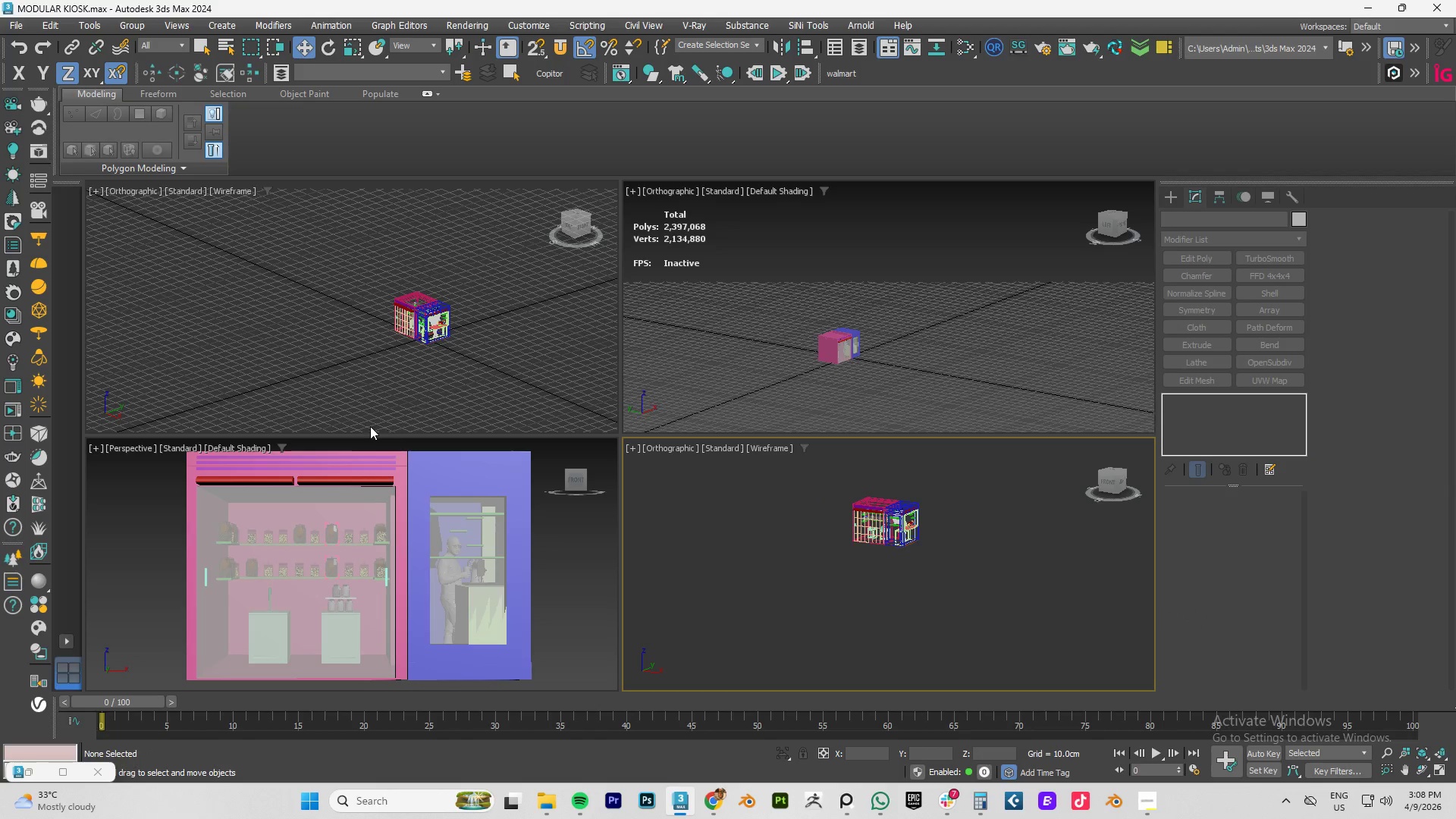 
key(Alt+AltLeft)
 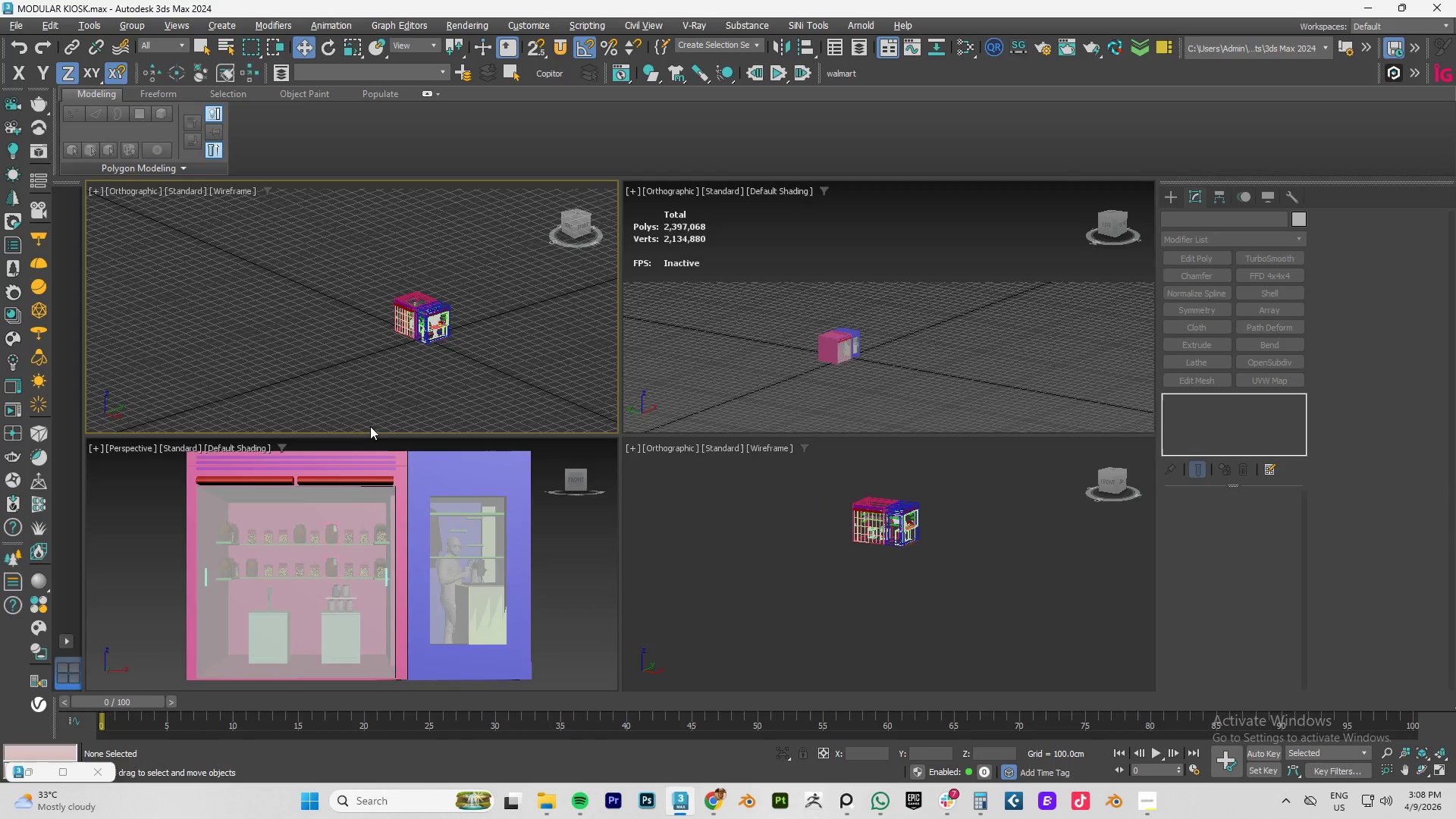 
key(Alt+W)
 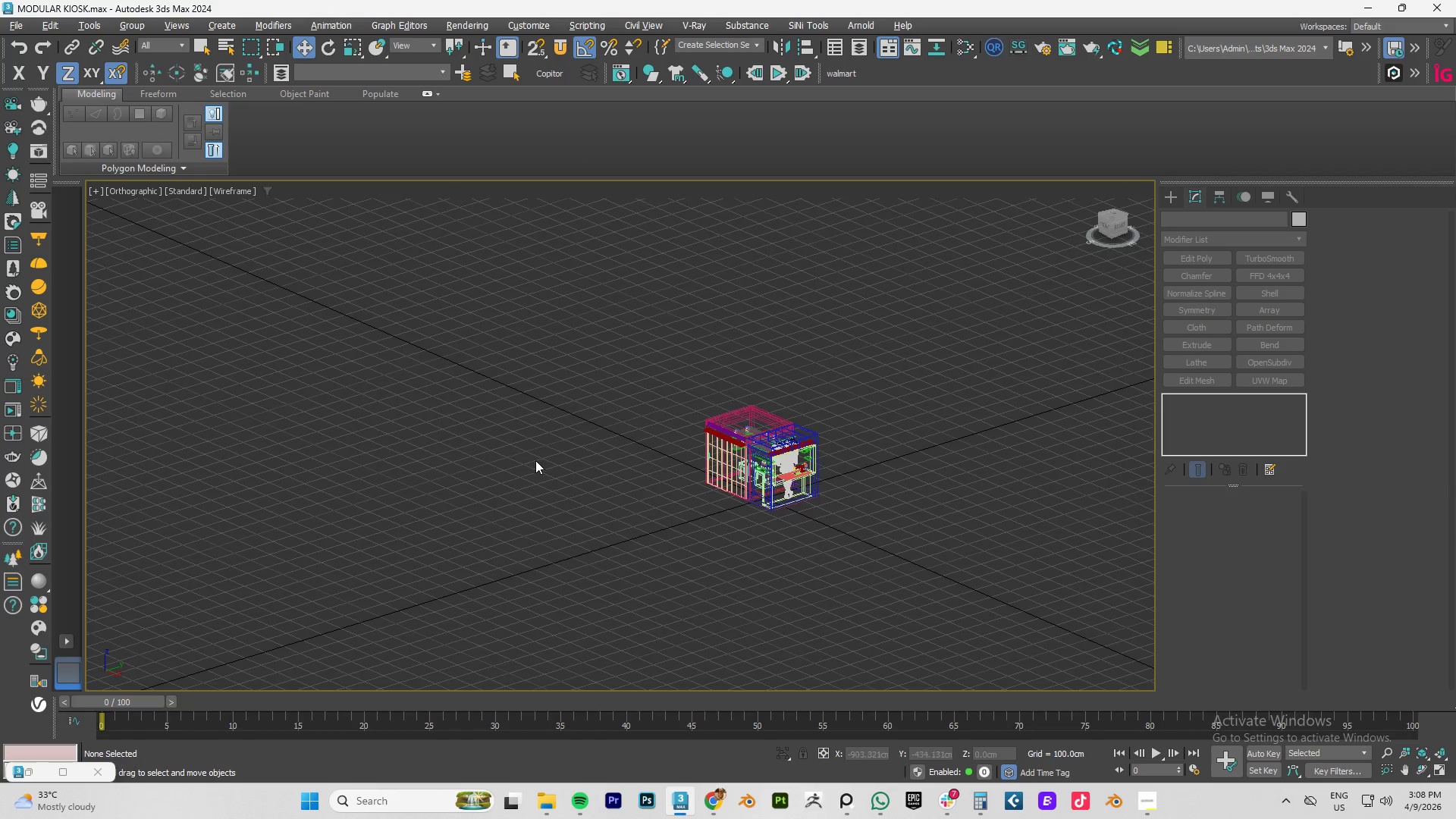 
key(Alt+AltLeft)
 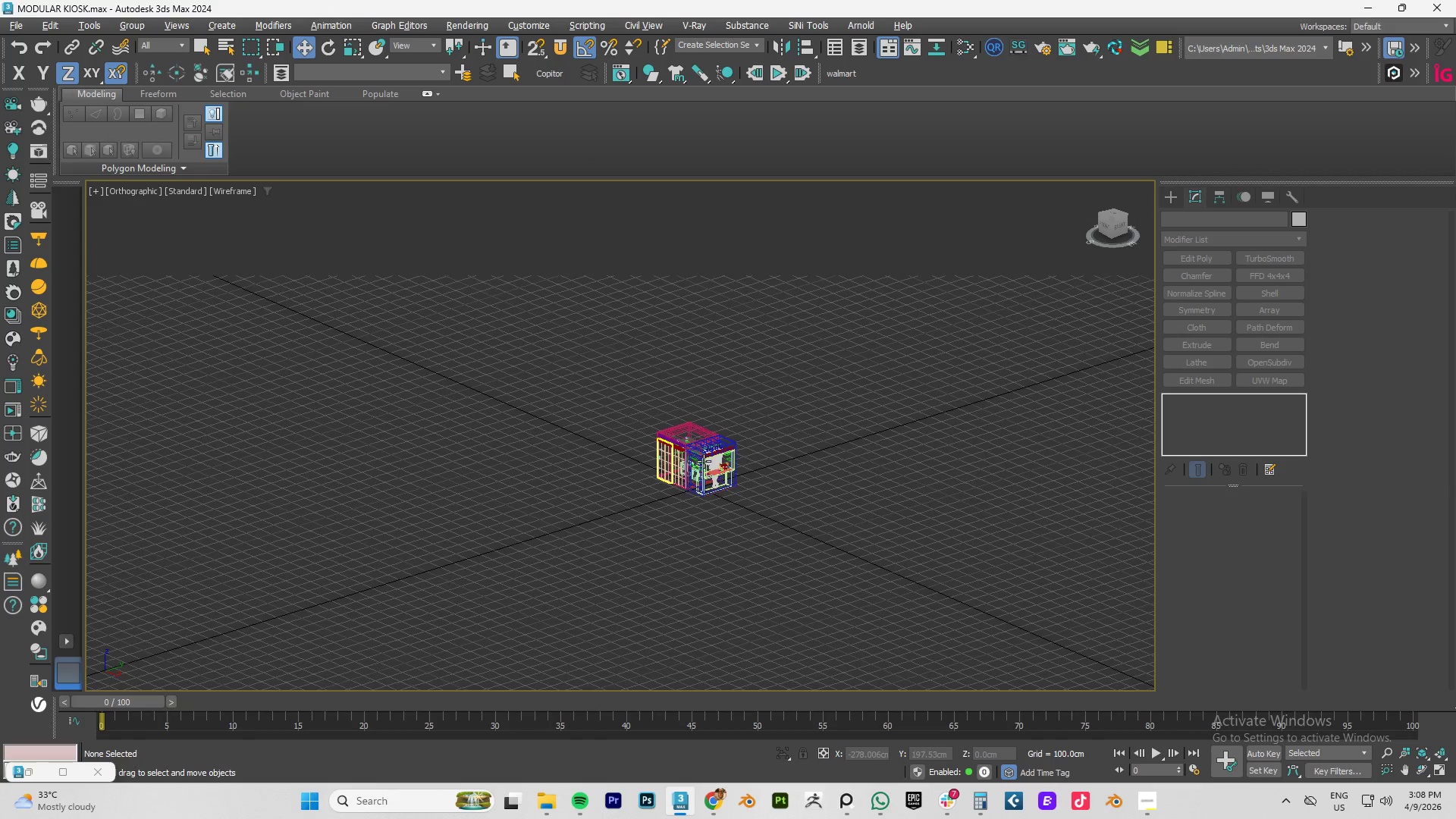 
scroll: coordinate [704, 461], scroll_direction: none, amount: 0.0
 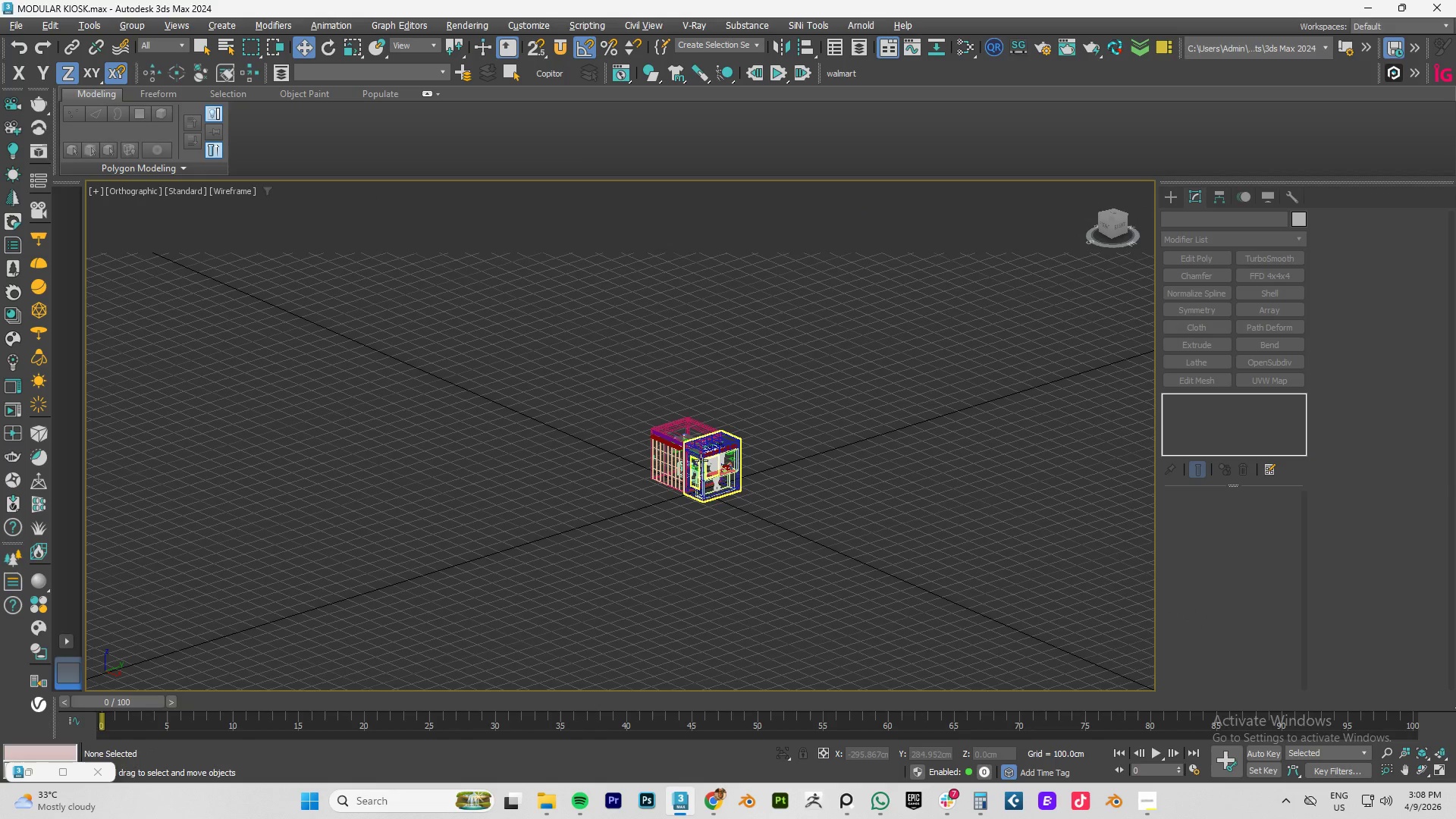 
key(F4)
 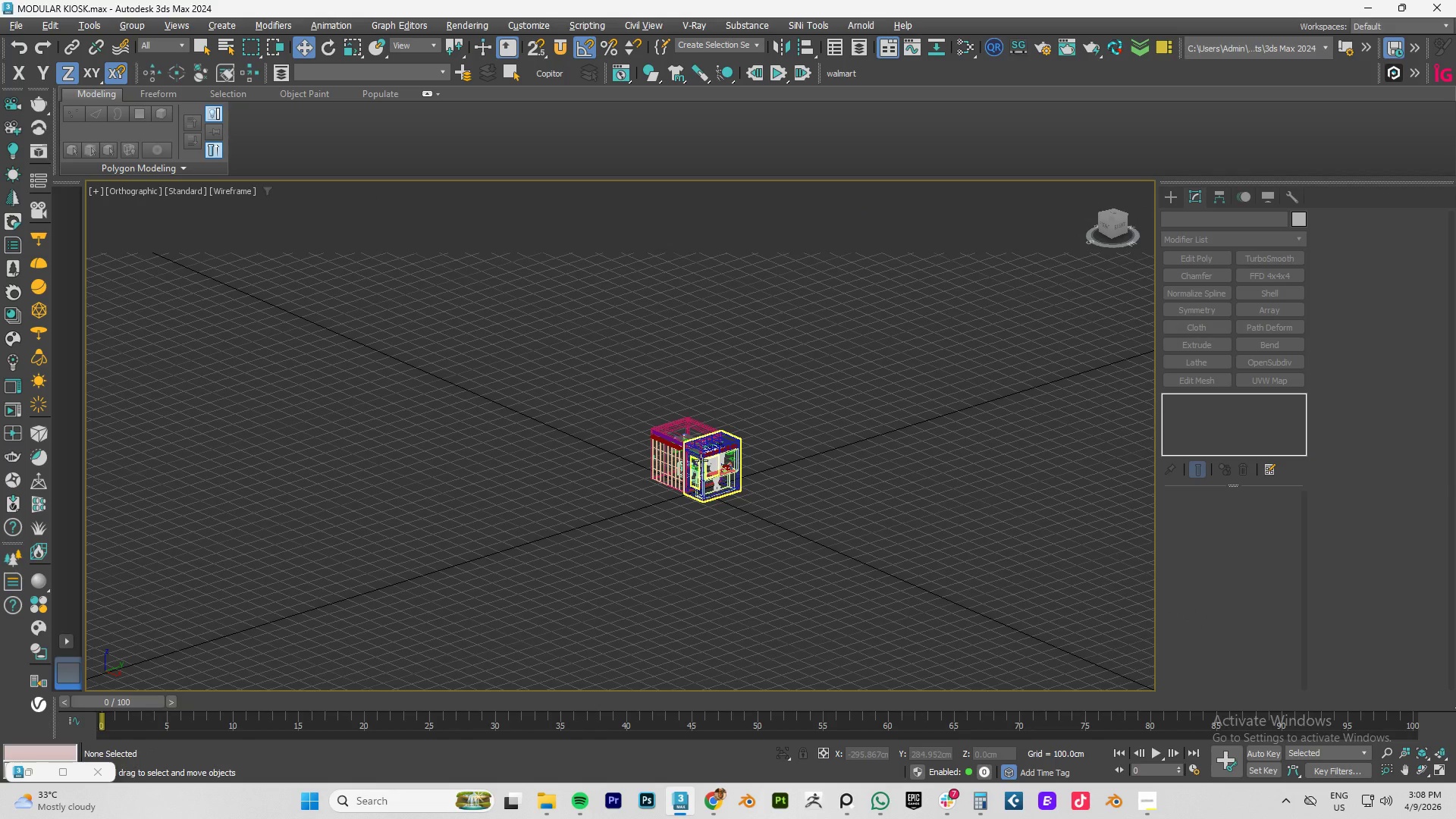 
key(F3)
 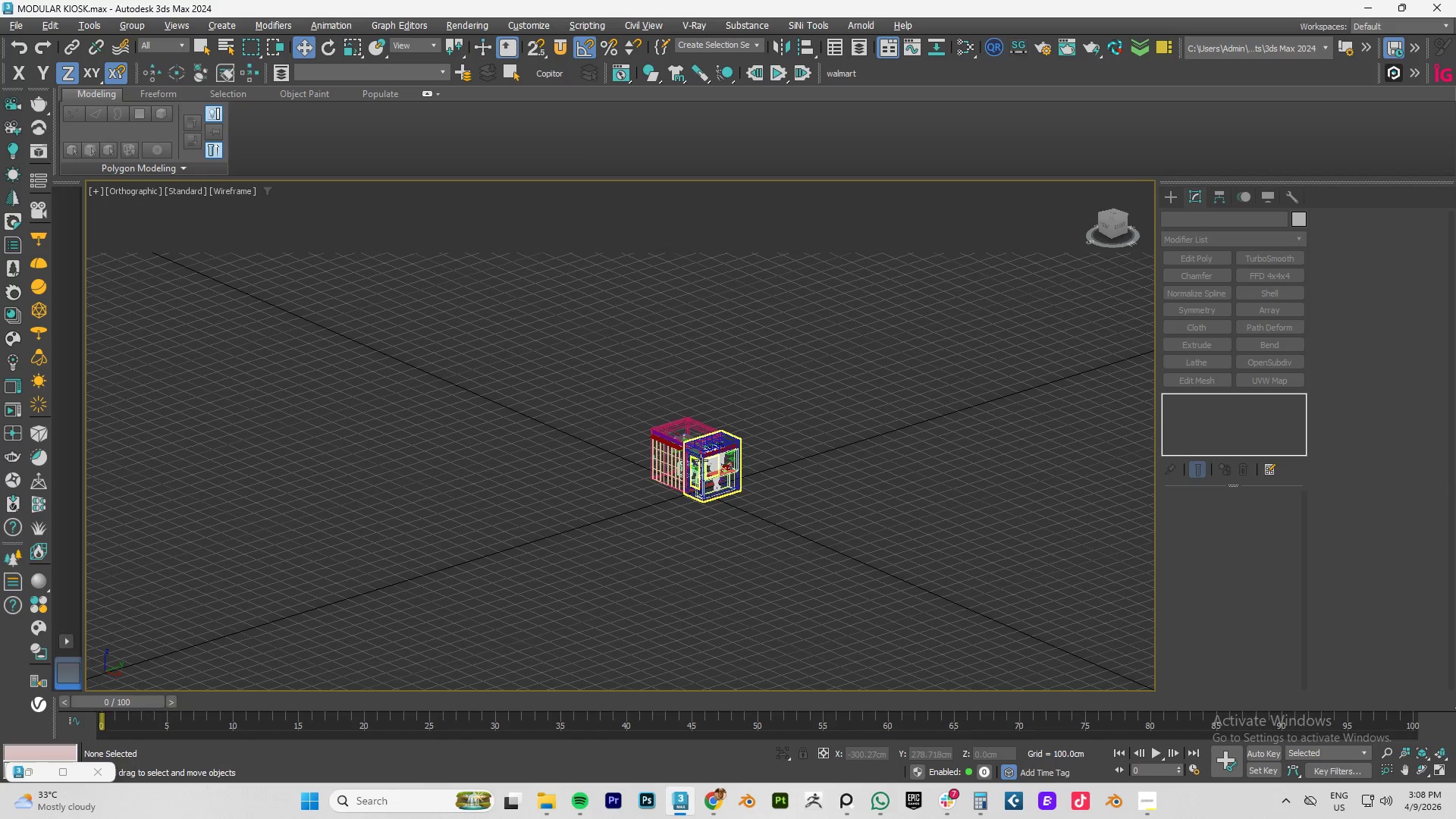 
key(F4)
 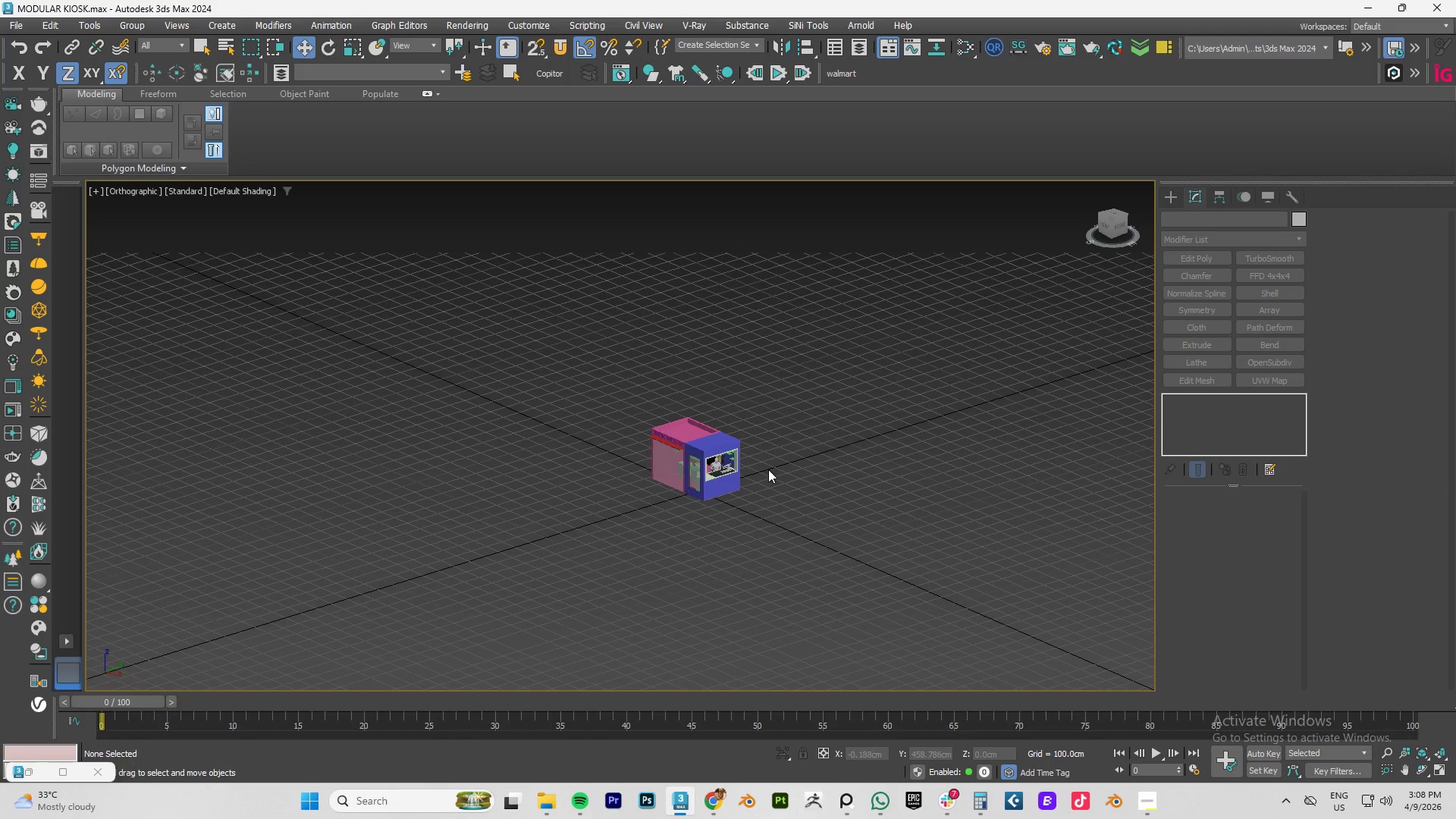 
key(P)
 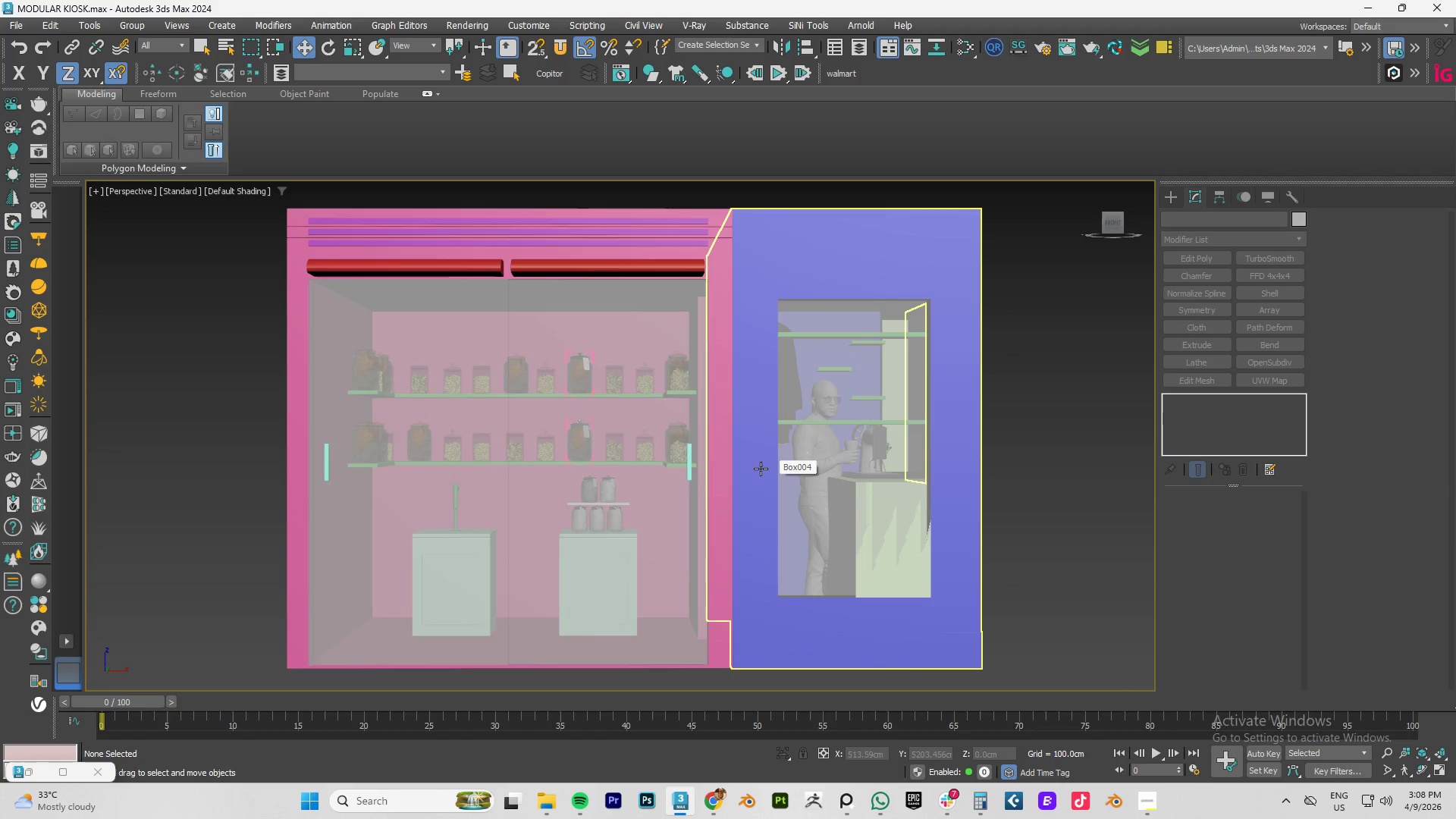 
scroll: coordinate [759, 462], scroll_direction: down, amount: 2.0
 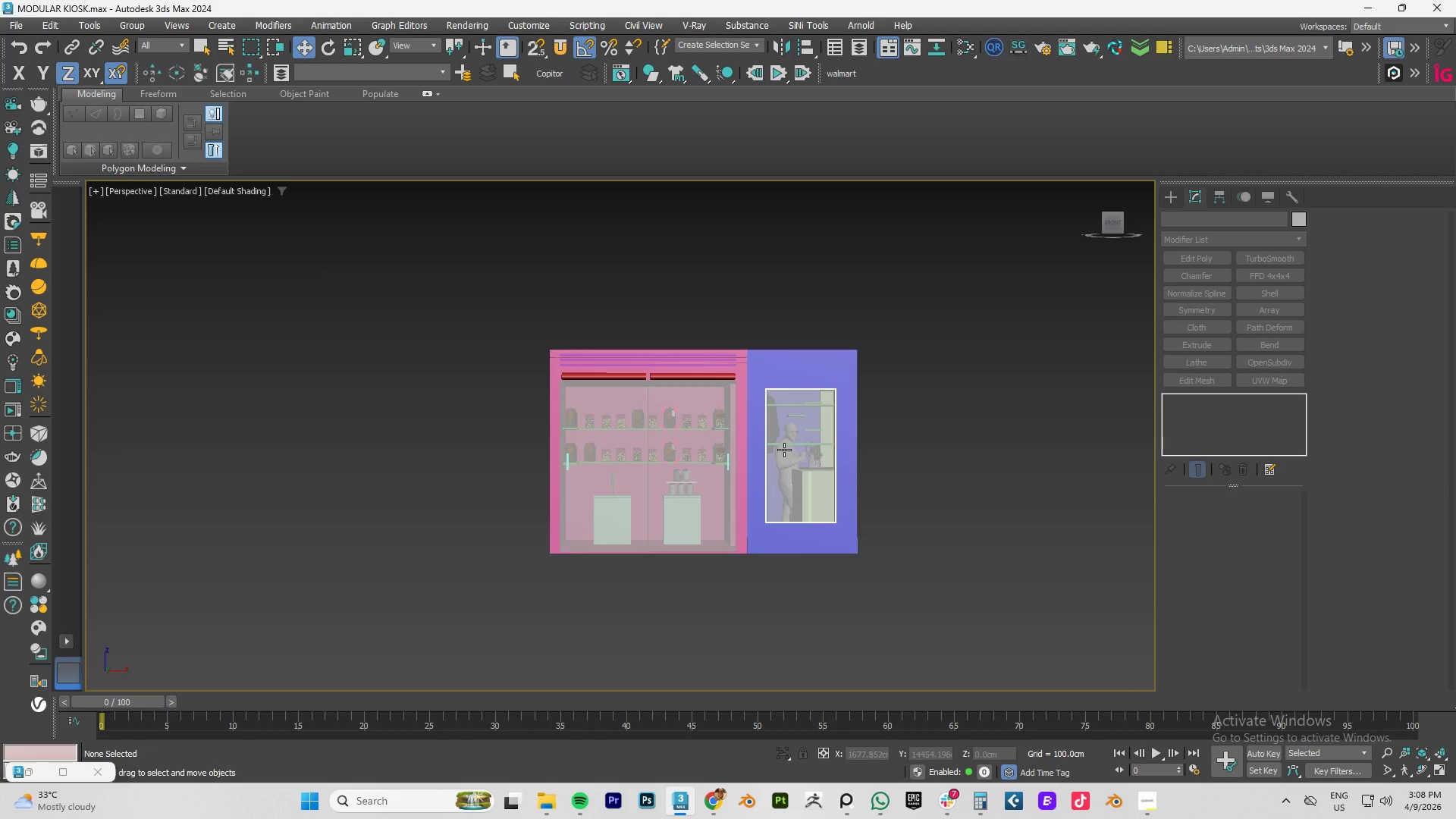 
left_click([784, 450])
 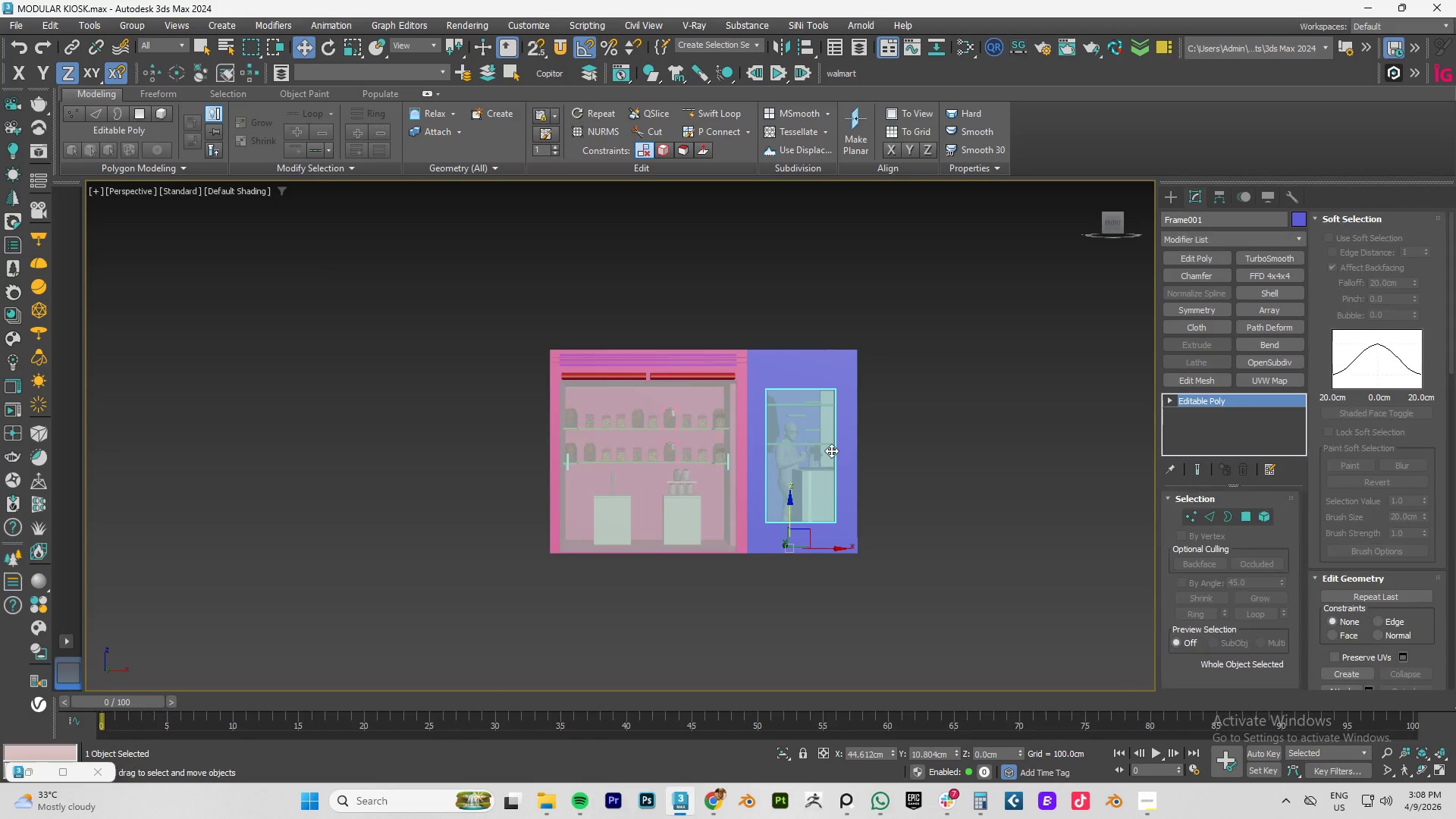 
hold_key(key=AltLeft, duration=0.64)
 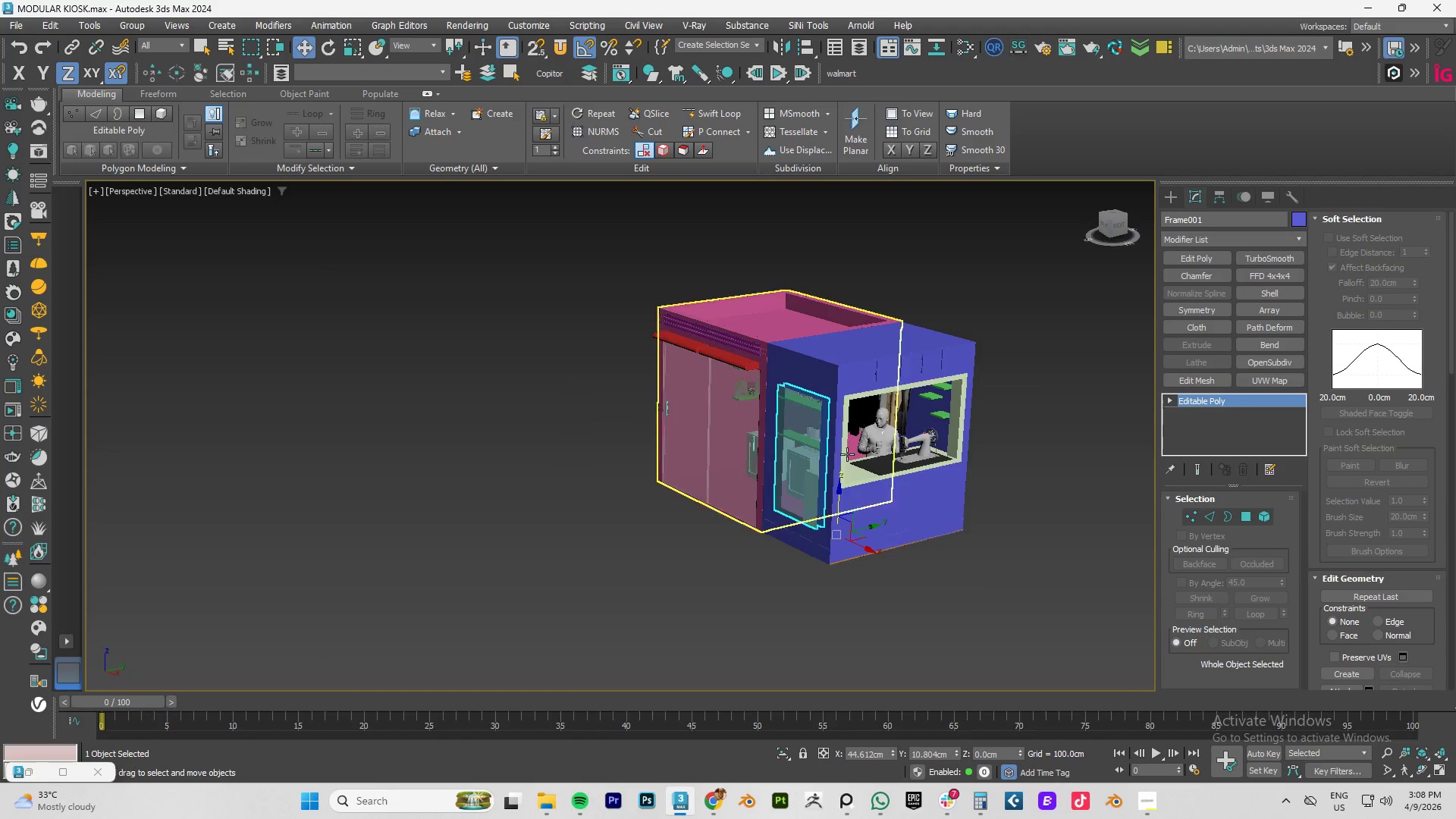 
scroll: coordinate [847, 454], scroll_direction: up, amount: 1.0
 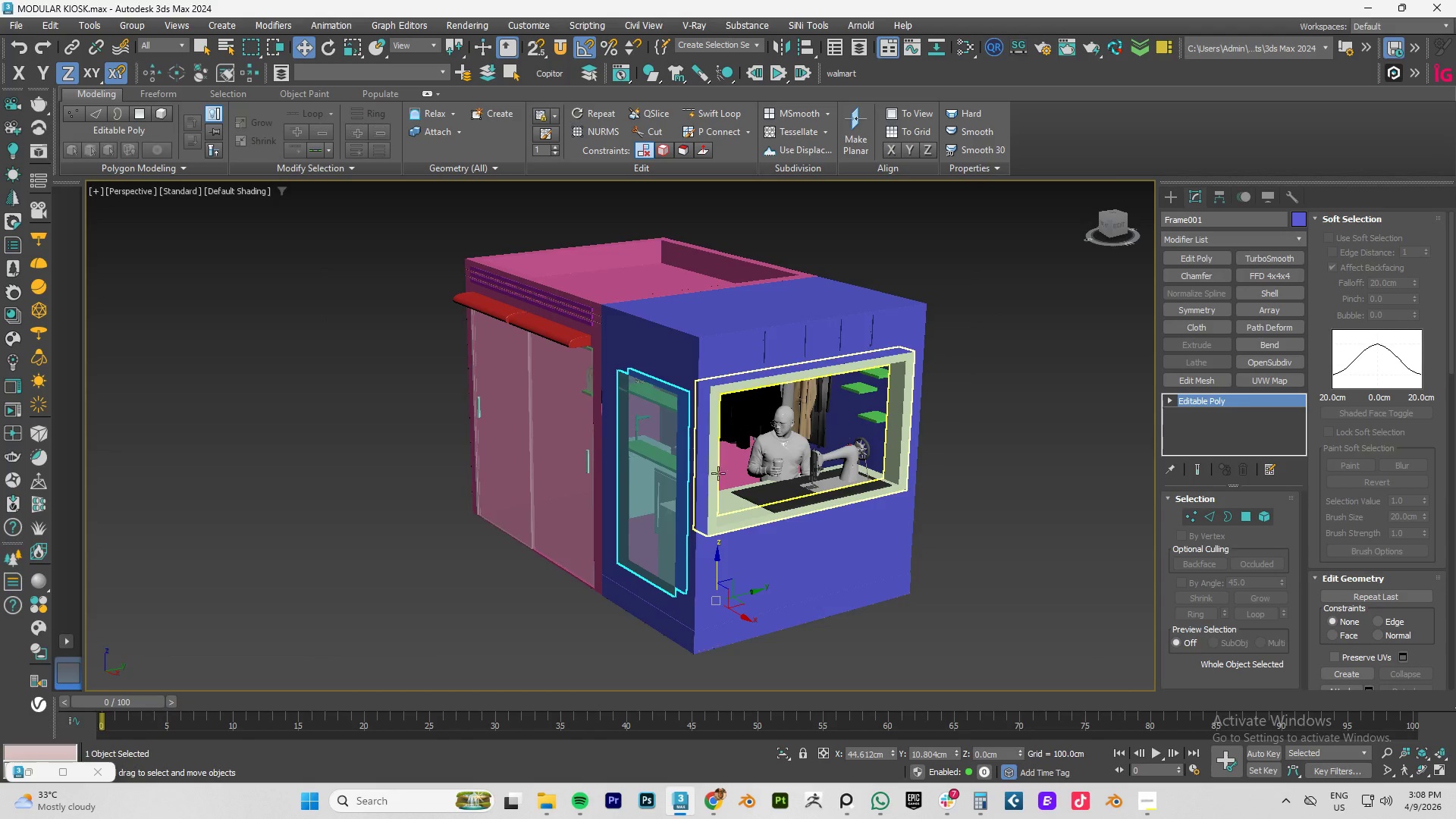 
key(Alt+AltLeft)
 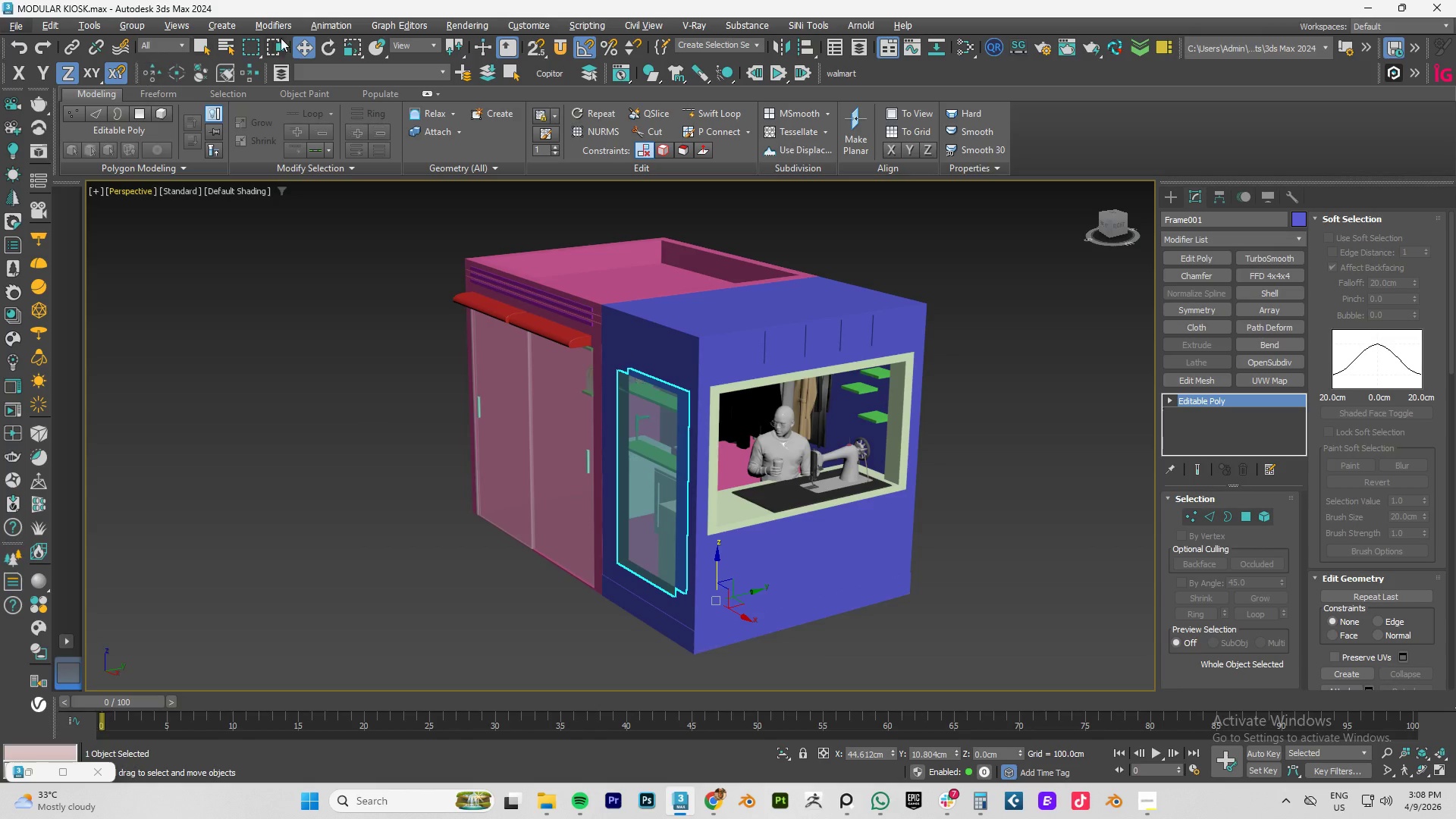 
left_click([281, 71])
 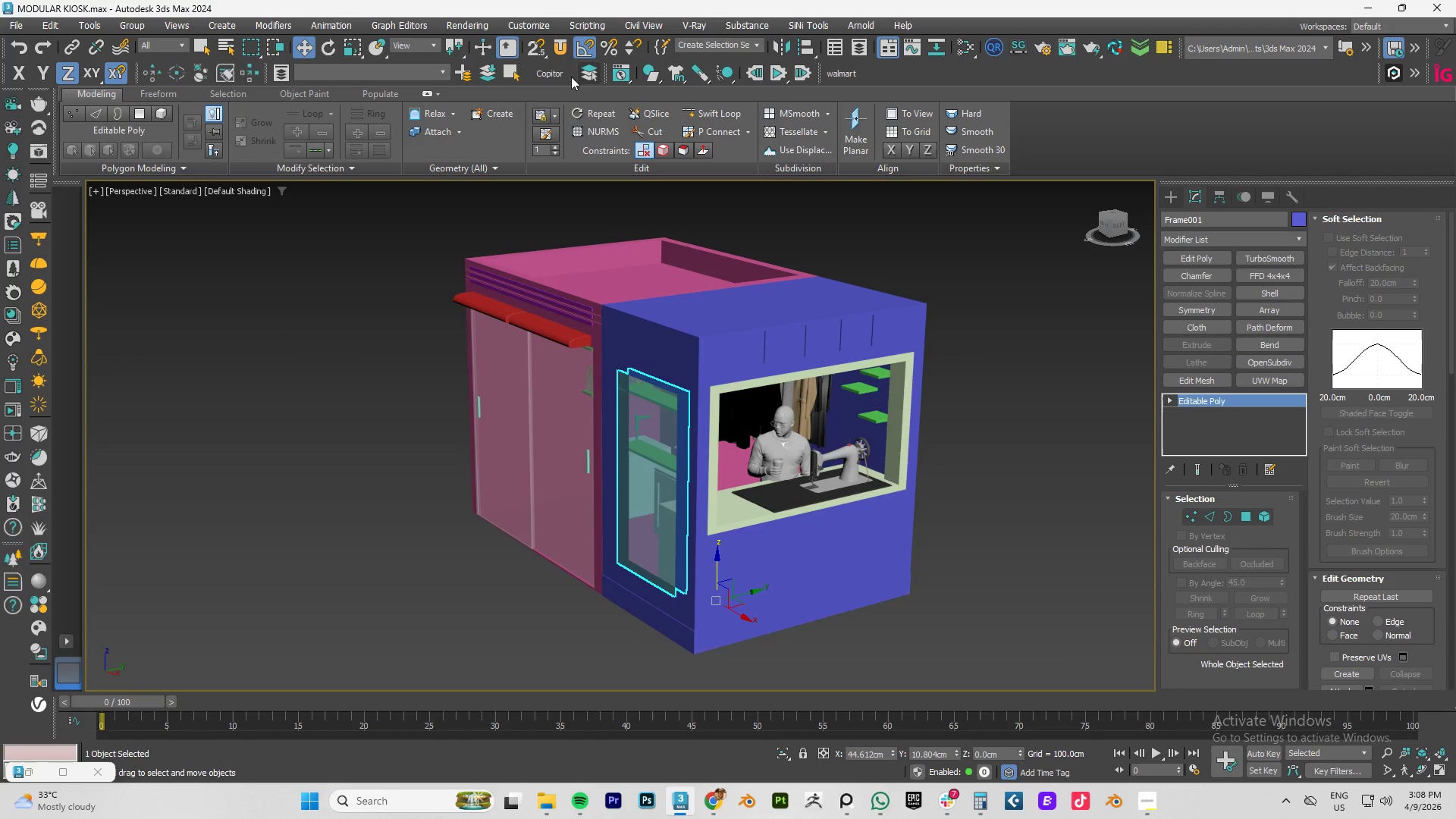 
left_click([280, 74])
 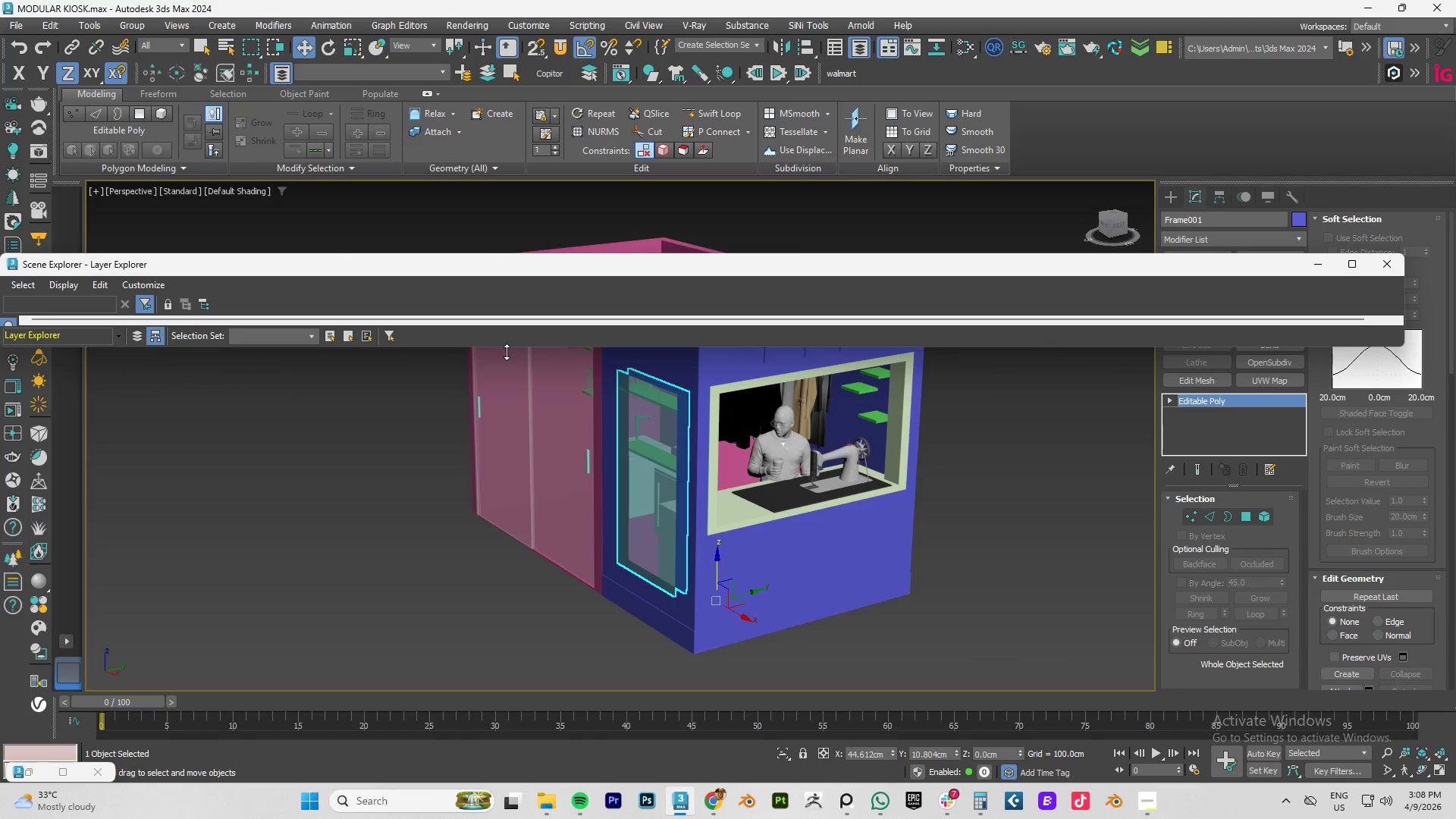 
left_click_drag(start_coordinate=[507, 352], to_coordinate=[515, 626])
 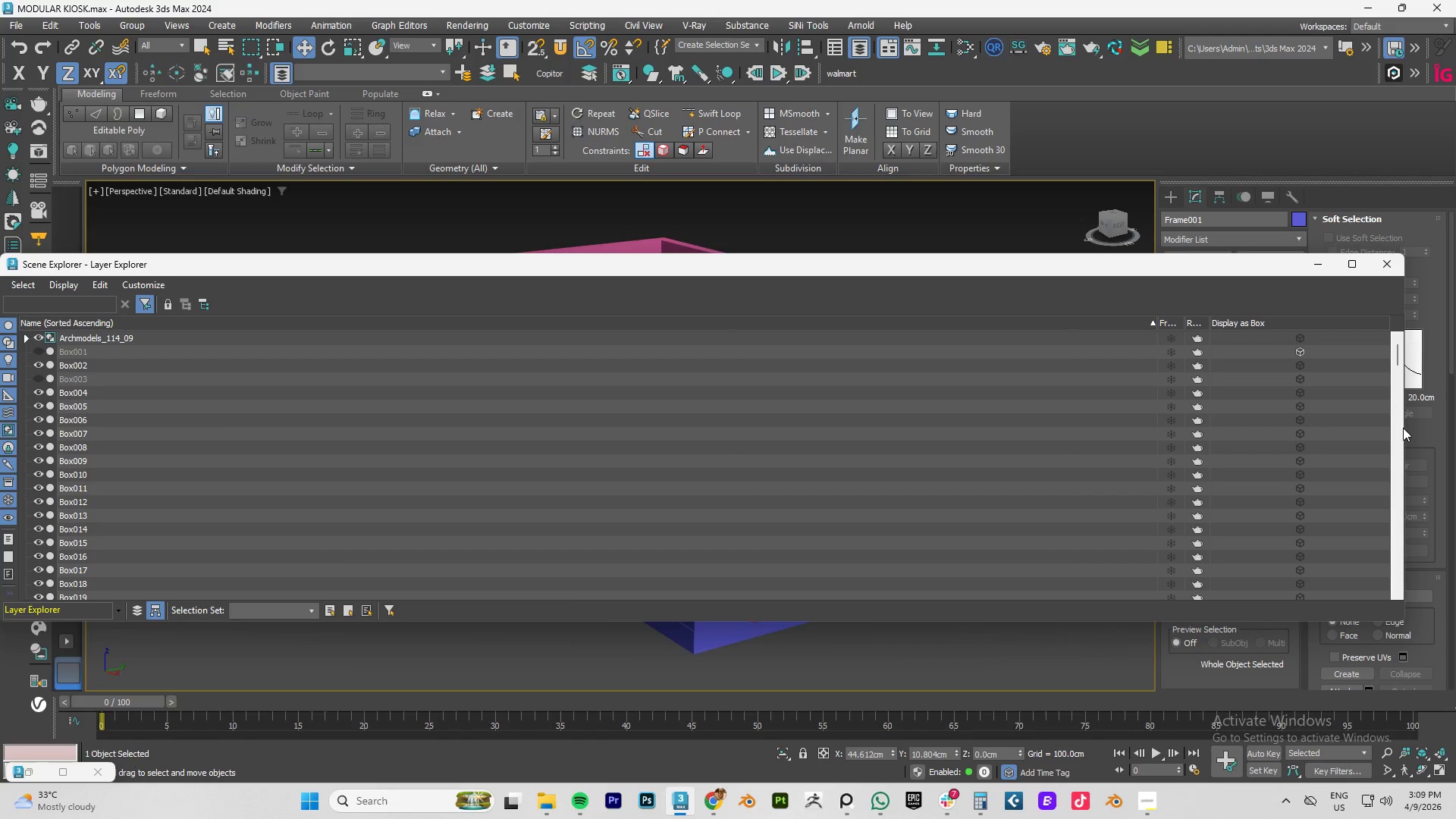 
left_click_drag(start_coordinate=[1407, 428], to_coordinate=[168, 388])
 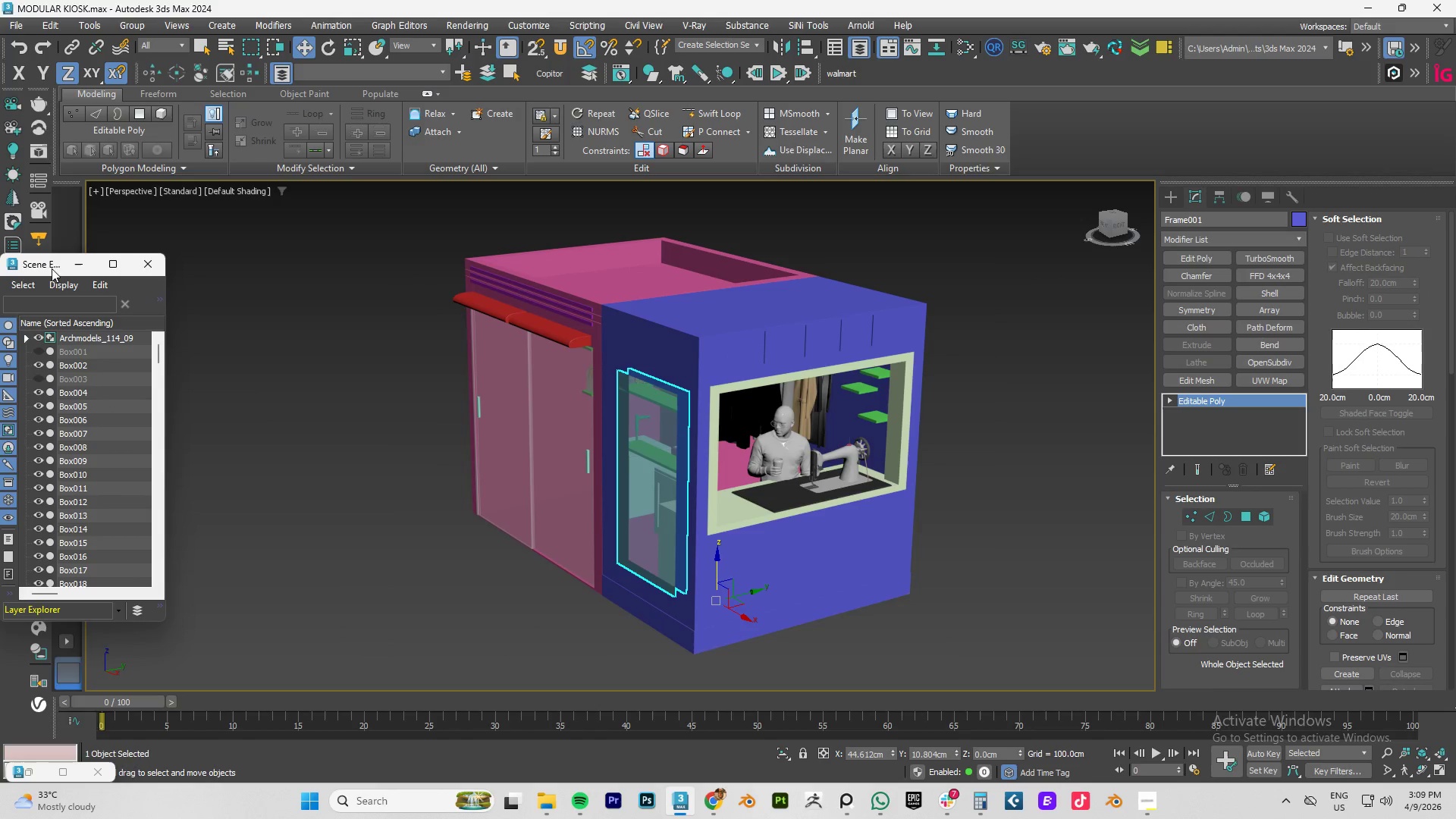 
left_click_drag(start_coordinate=[47, 262], to_coordinate=[170, 221])
 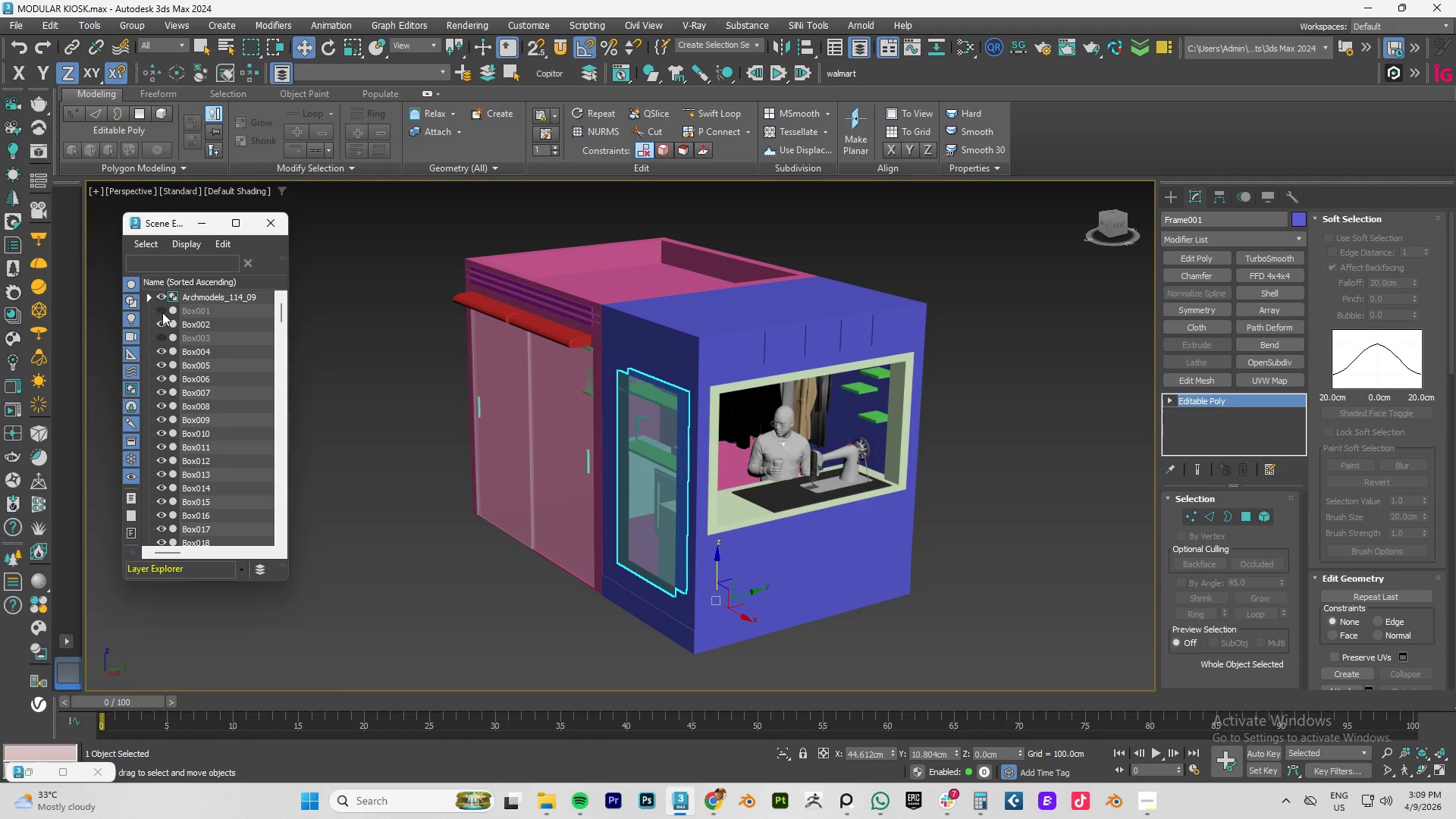 
left_click([162, 311])
 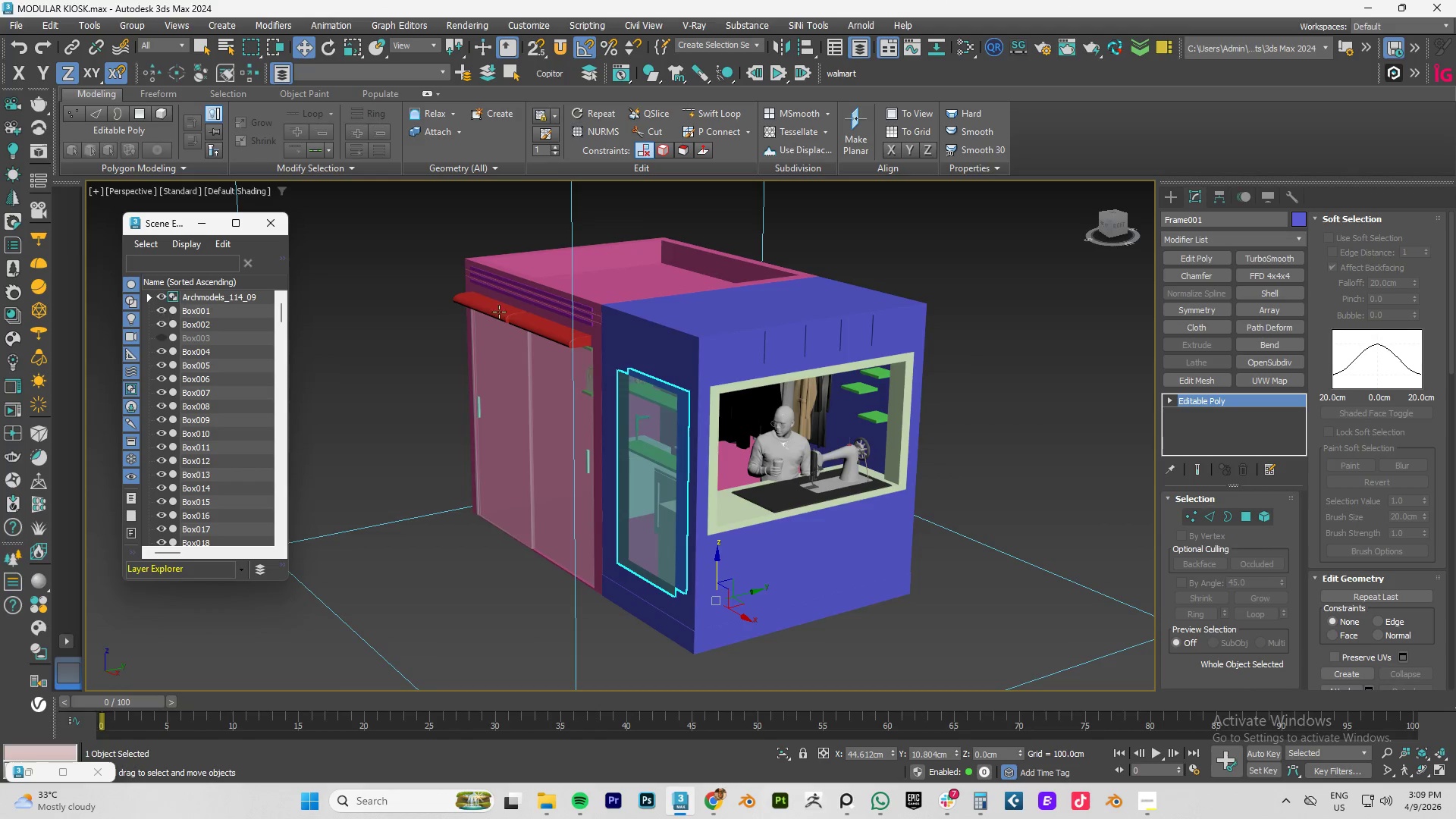 
hold_key(key=AltLeft, duration=0.45)
 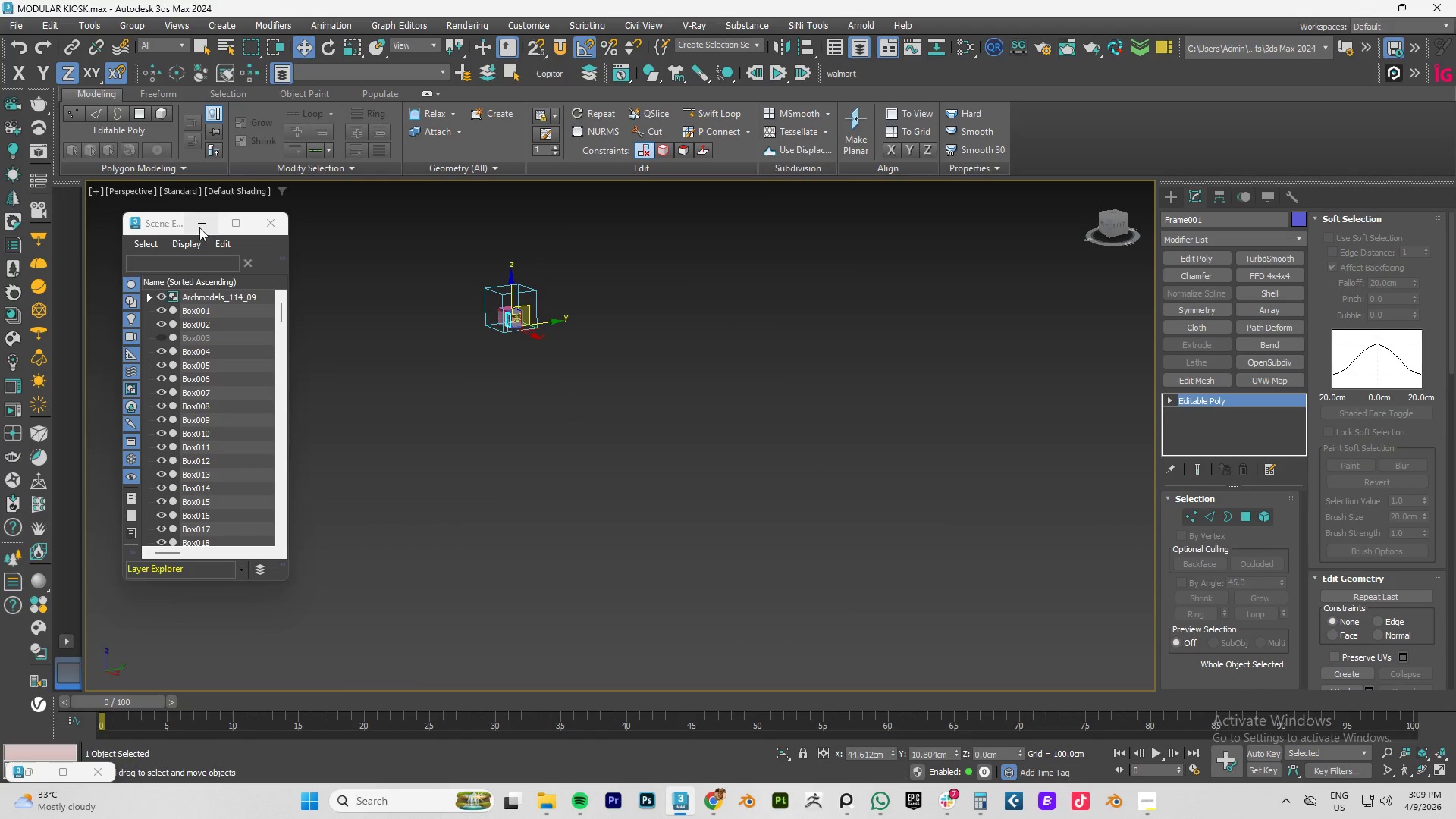 
scroll: coordinate [510, 312], scroll_direction: down, amount: 8.0
 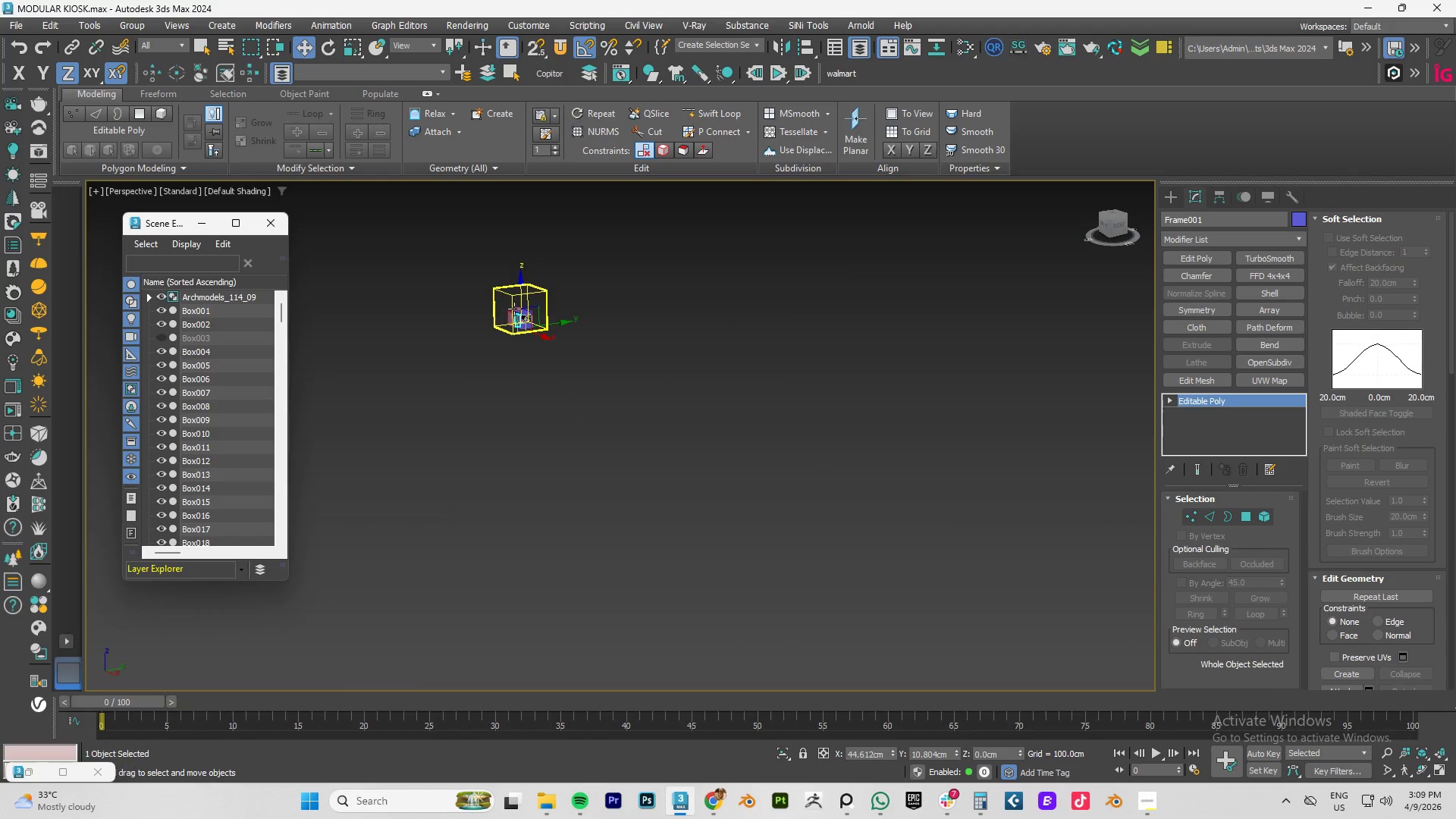 
left_click([199, 225])
 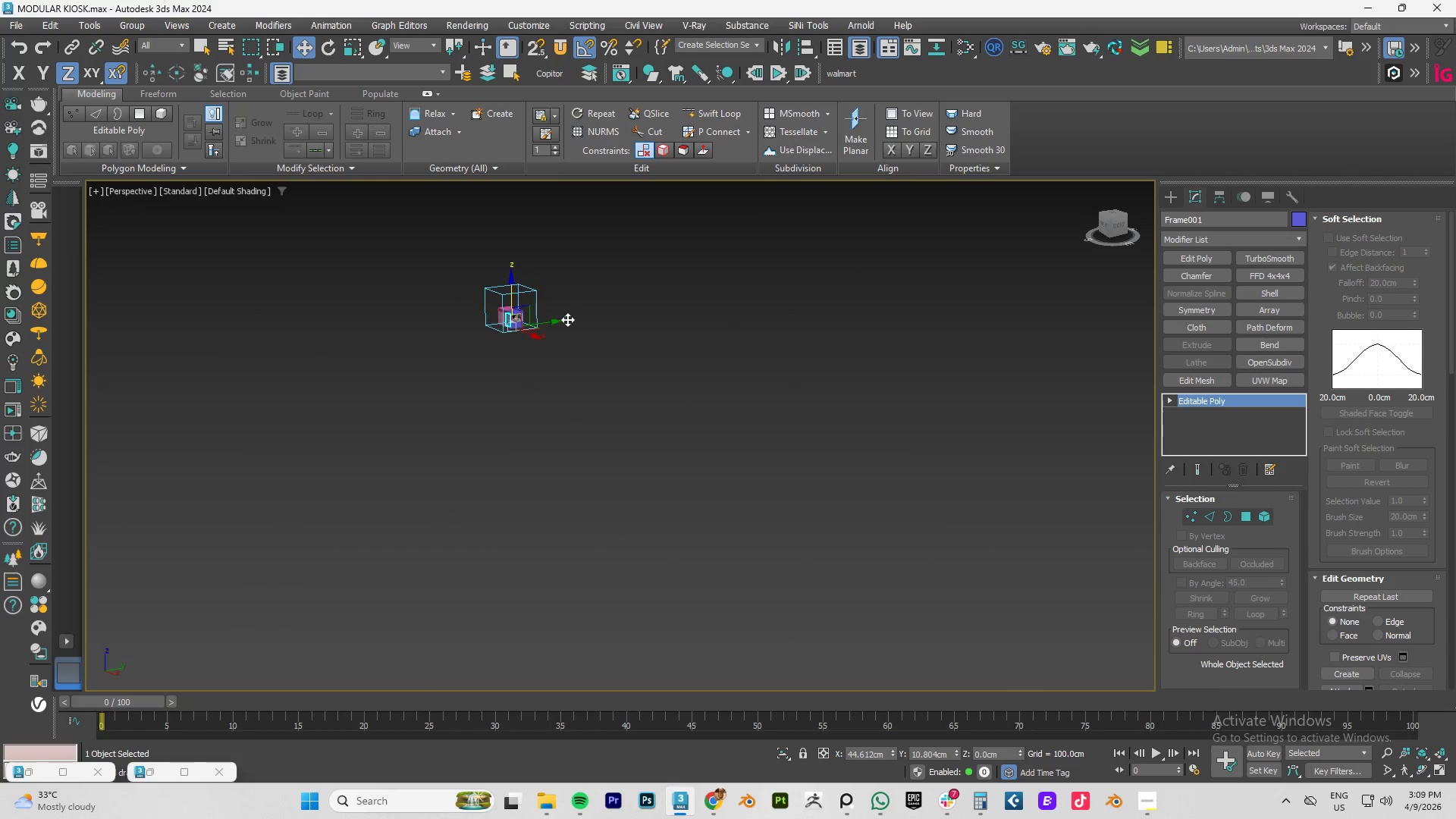 
hold_key(key=AltLeft, duration=0.78)
 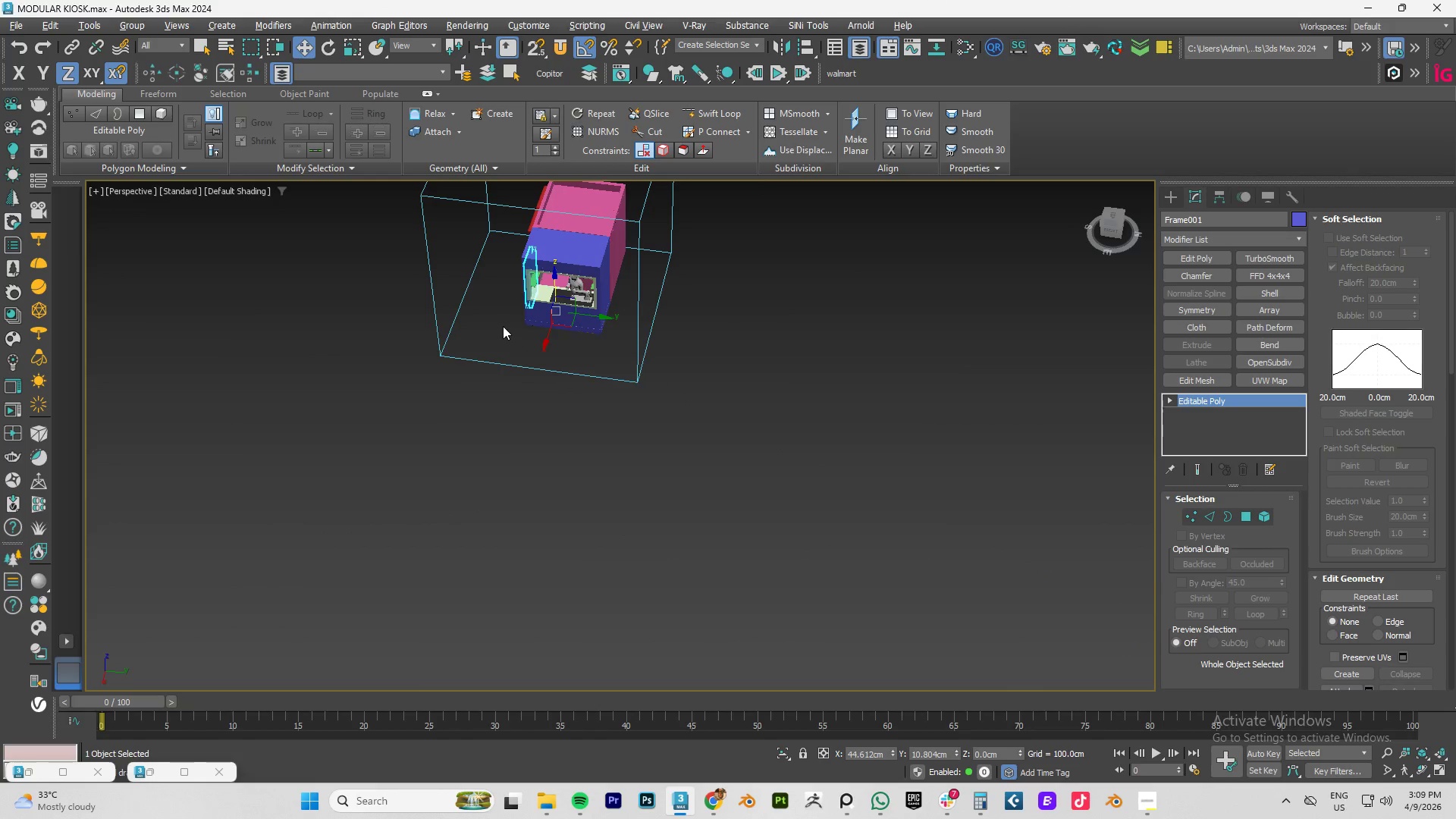 
hold_key(key=AltLeft, duration=0.98)
scroll: coordinate [503, 330], scroll_direction: up, amount: 4.0
 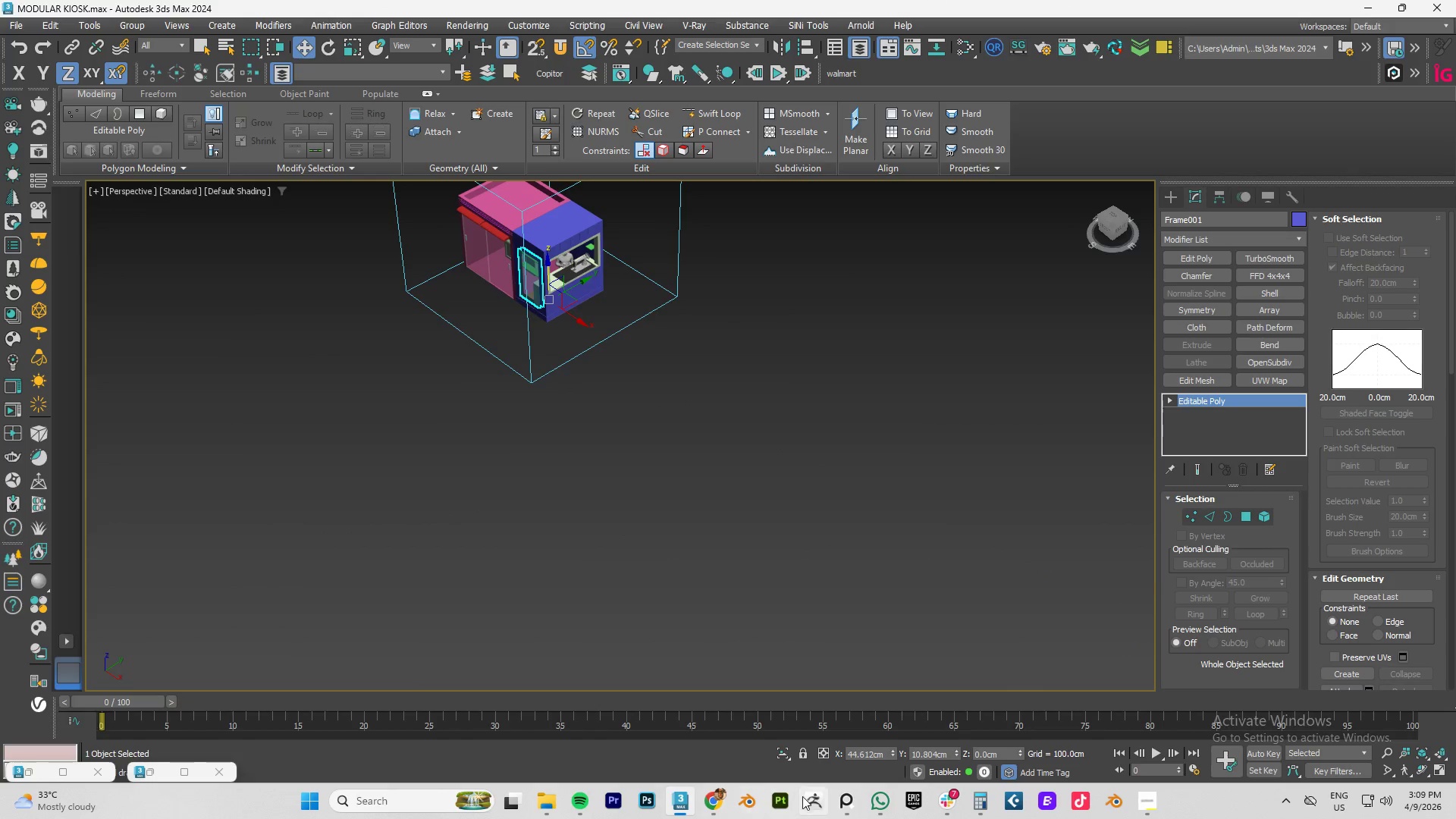 
left_click([844, 799])
 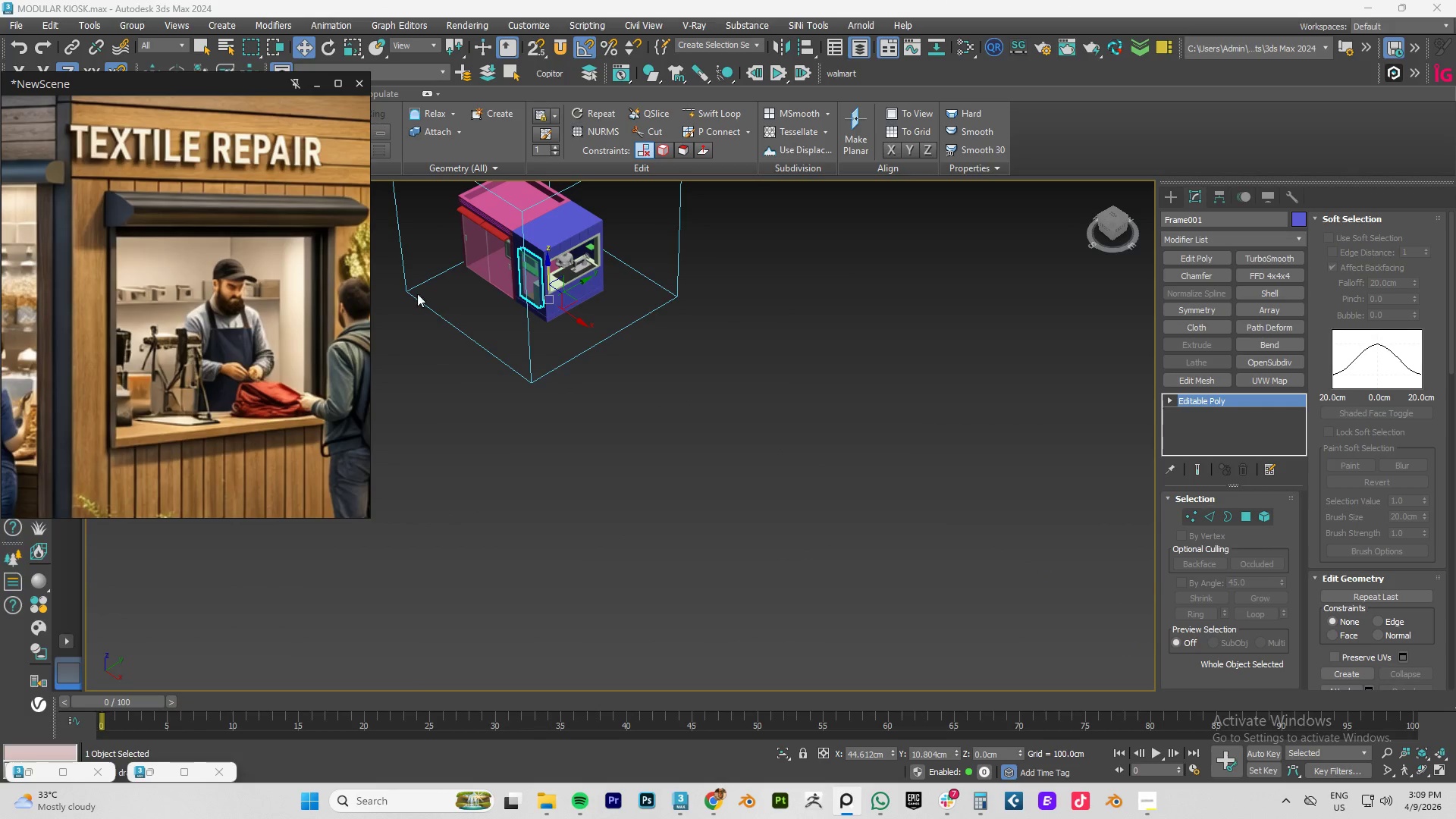 
scroll: coordinate [226, 331], scroll_direction: down, amount: 5.0
 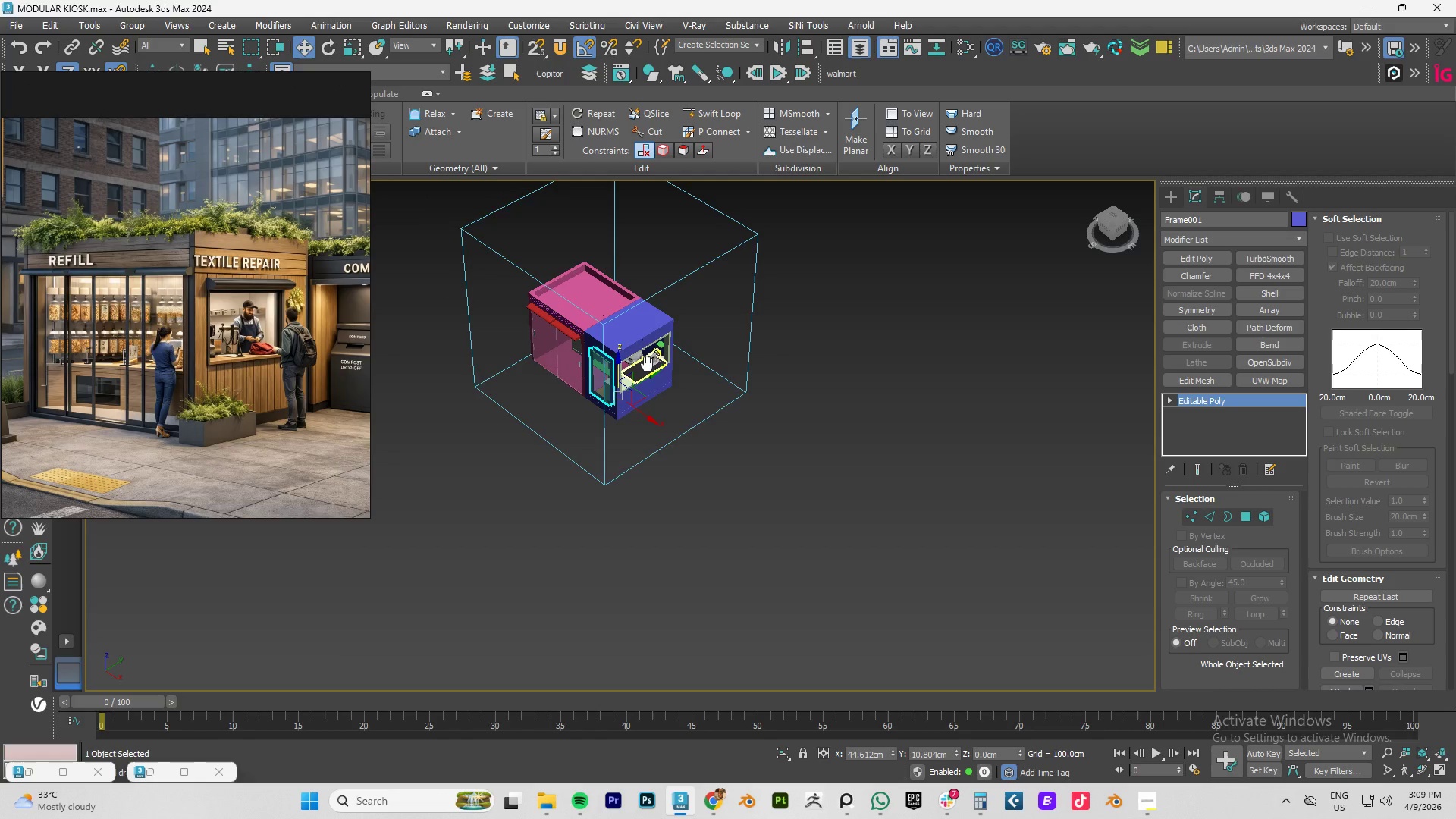 
scroll: coordinate [661, 378], scroll_direction: up, amount: 3.0
 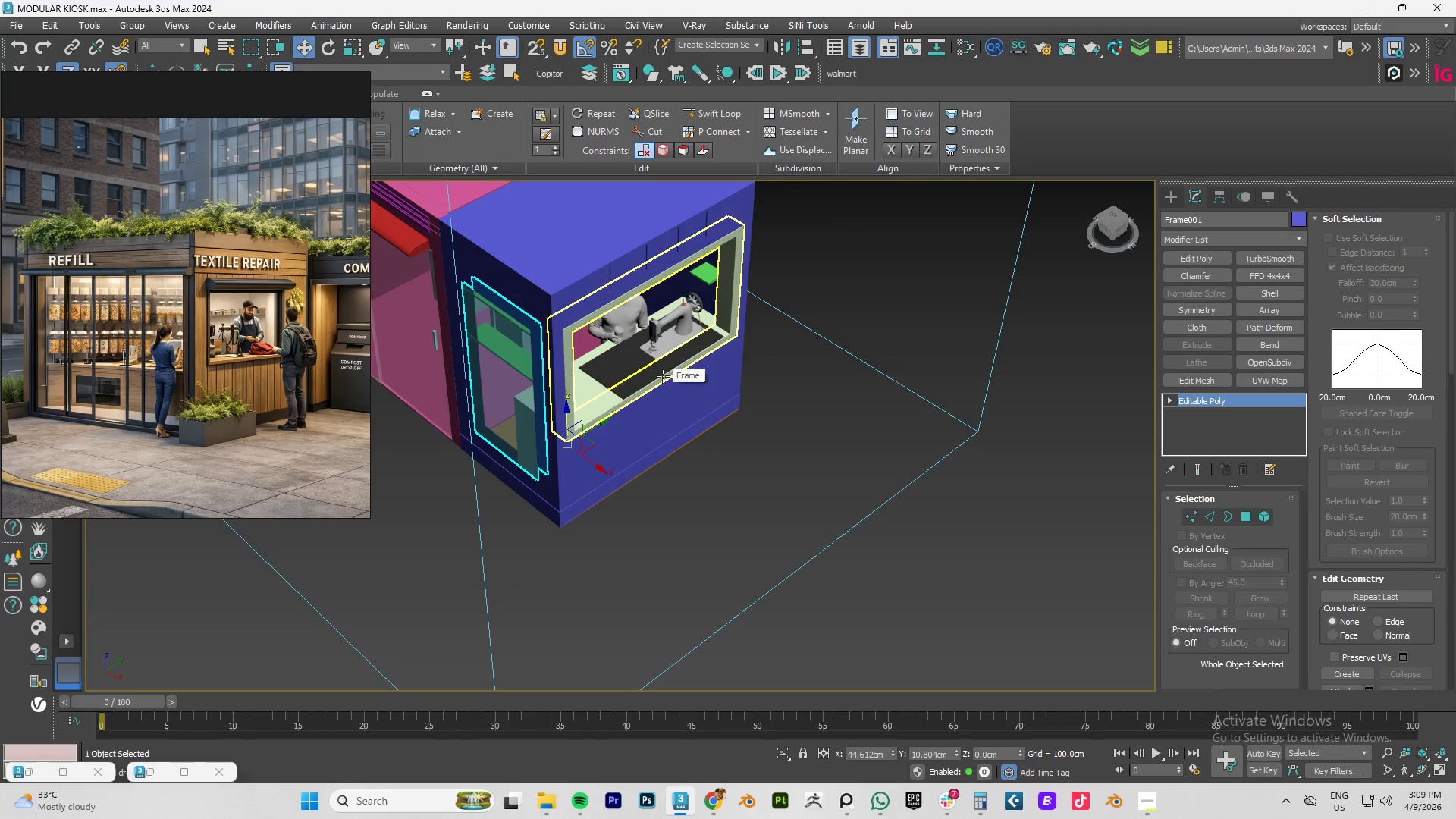 
hold_key(key=AltLeft, duration=0.73)
 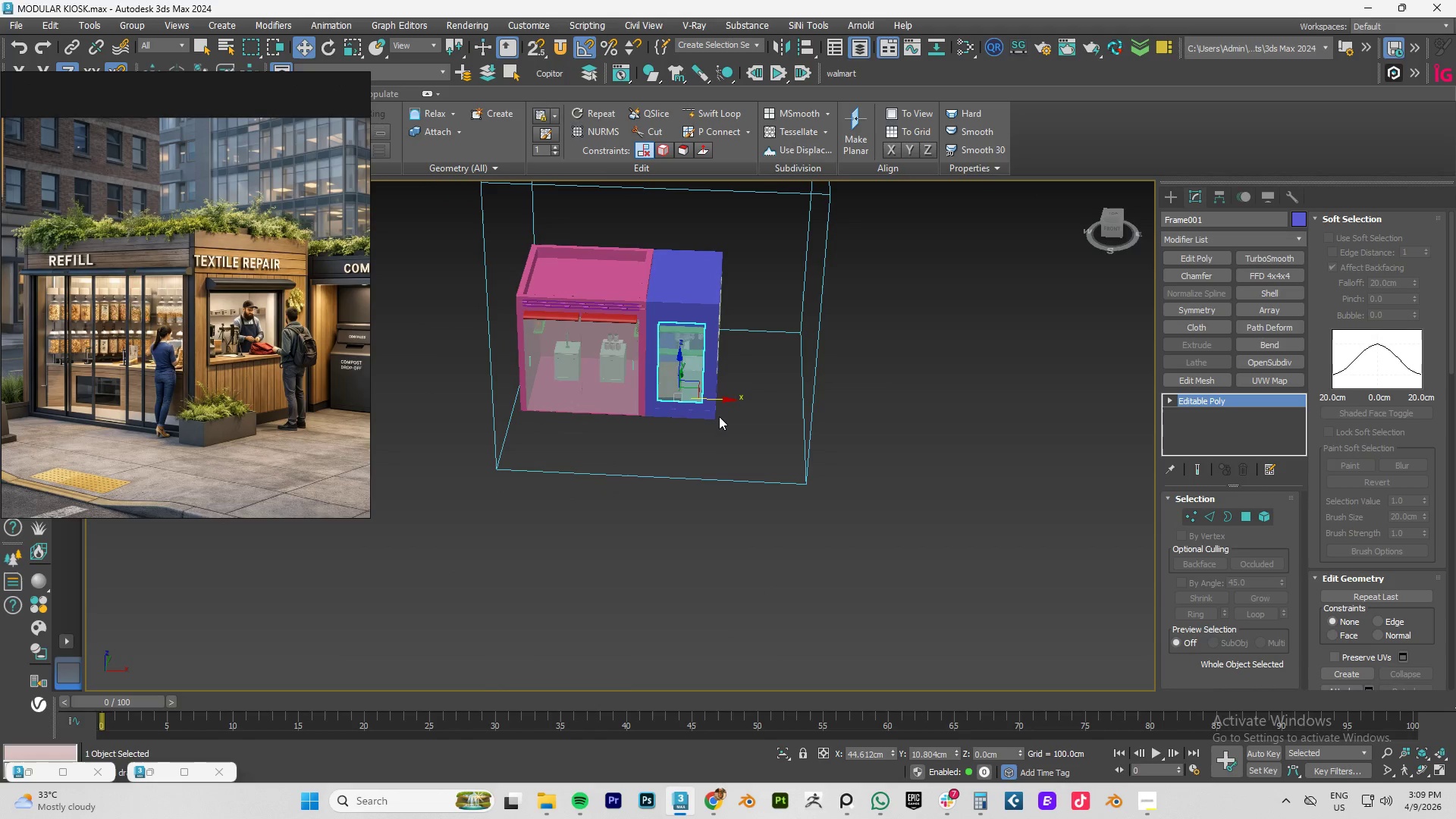 
scroll: coordinate [663, 376], scroll_direction: down, amount: 2.0
 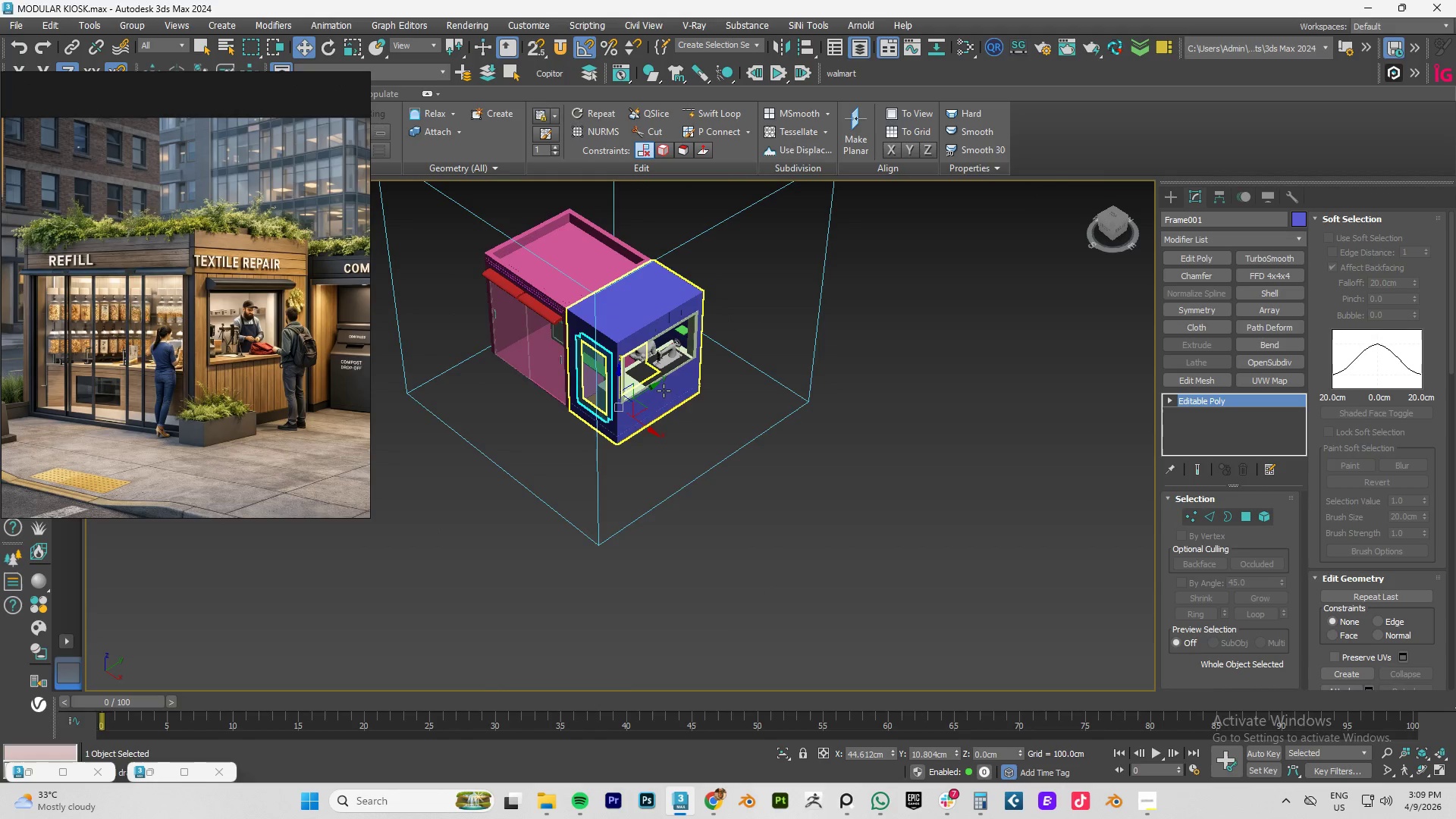 
hold_key(key=AltLeft, duration=0.69)
 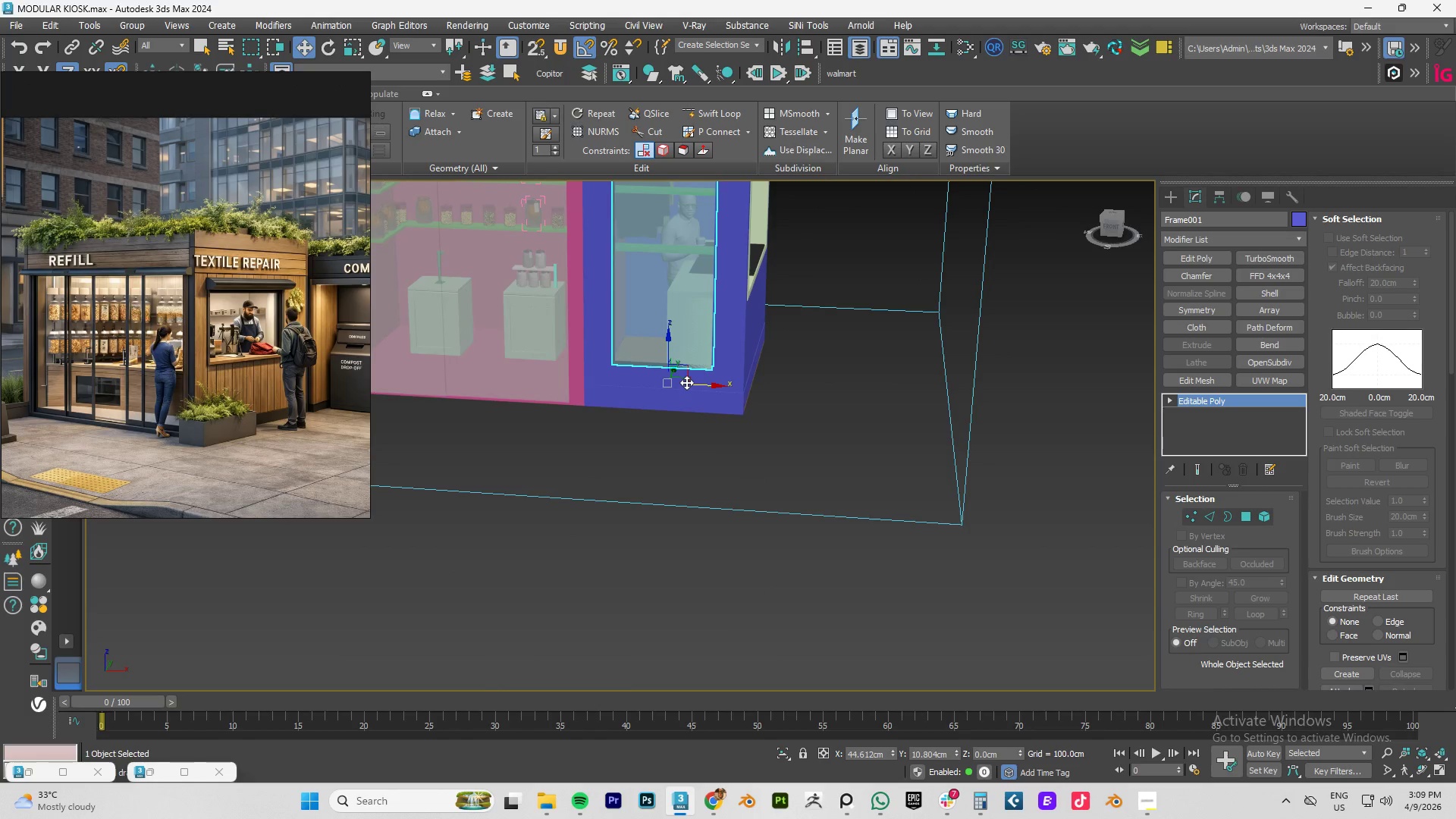 
scroll: coordinate [694, 434], scroll_direction: up, amount: 2.0
 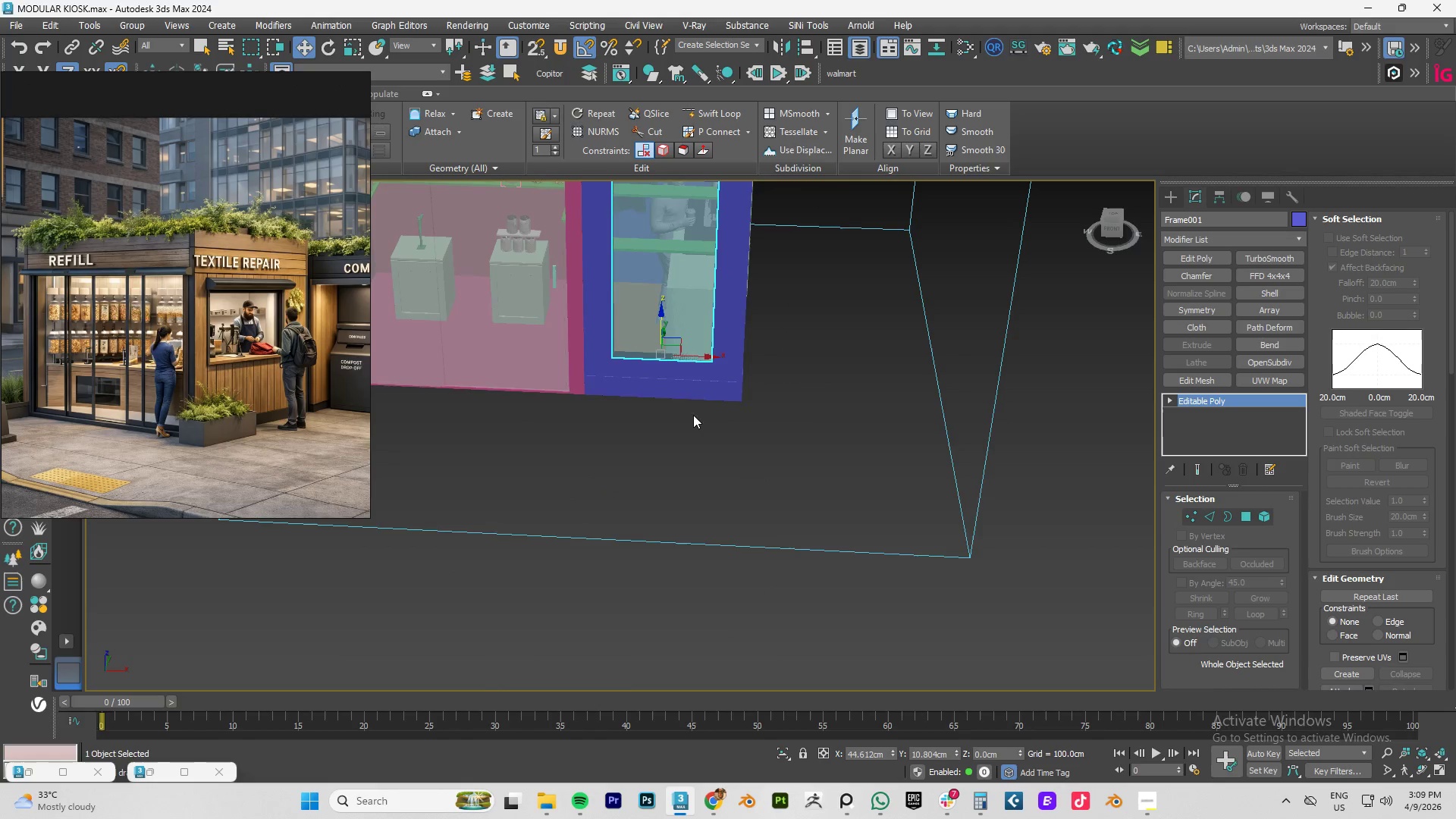 
hold_key(key=AltLeft, duration=0.58)
 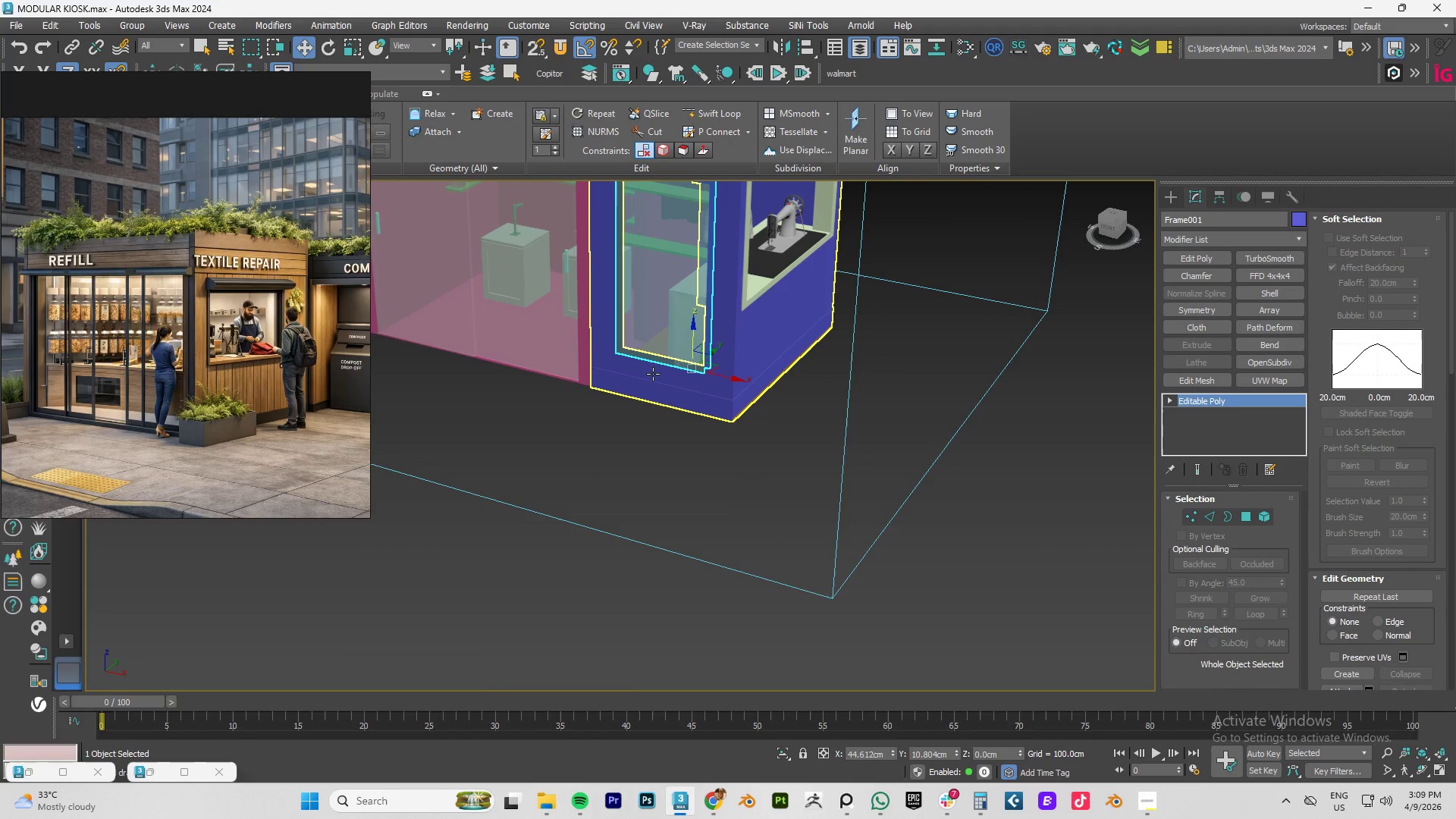 
hold_key(key=AltLeft, duration=8.33)
left_click([1166, 198])
 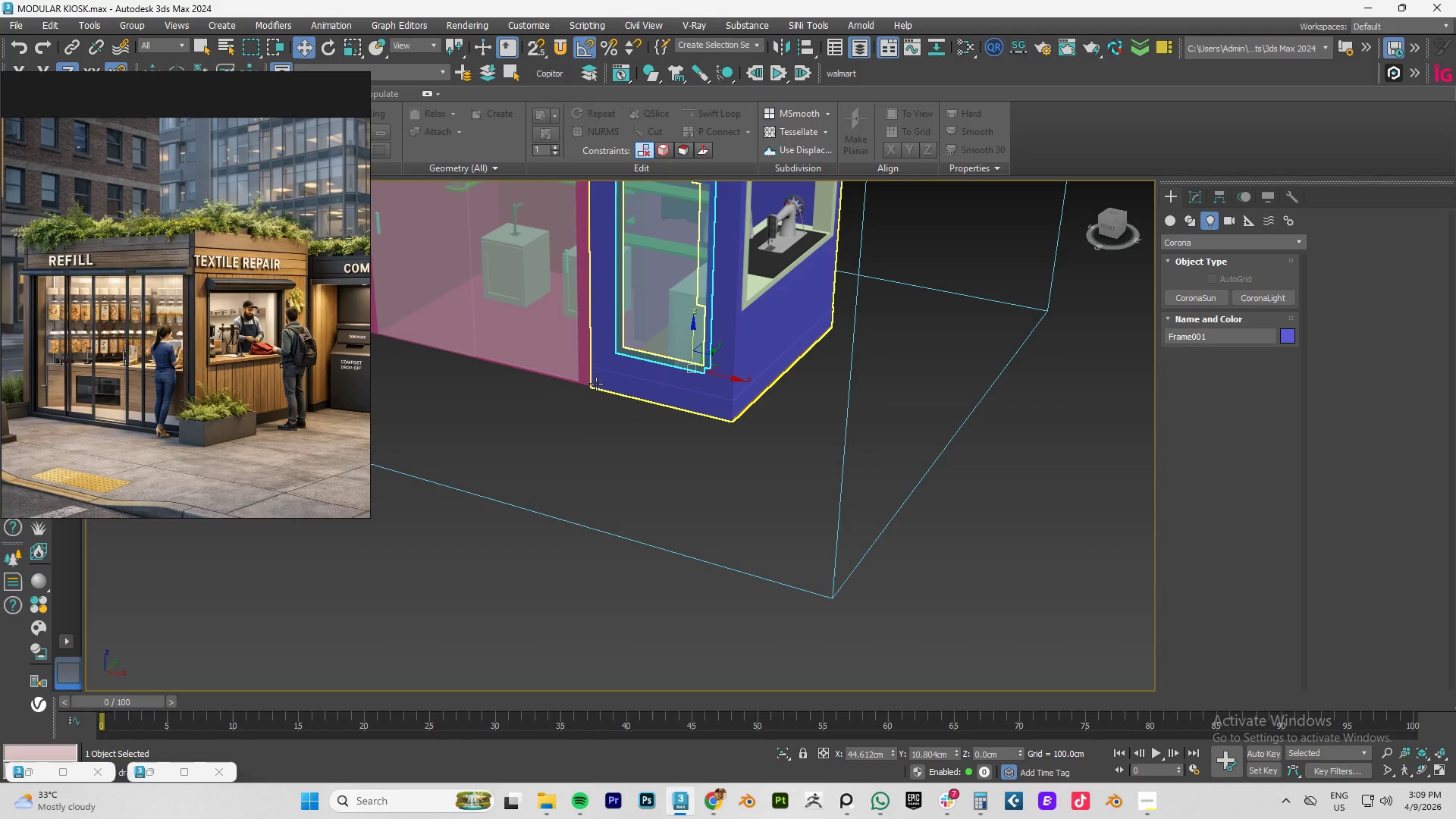 
hold_key(key=AltLeft, duration=0.59)
 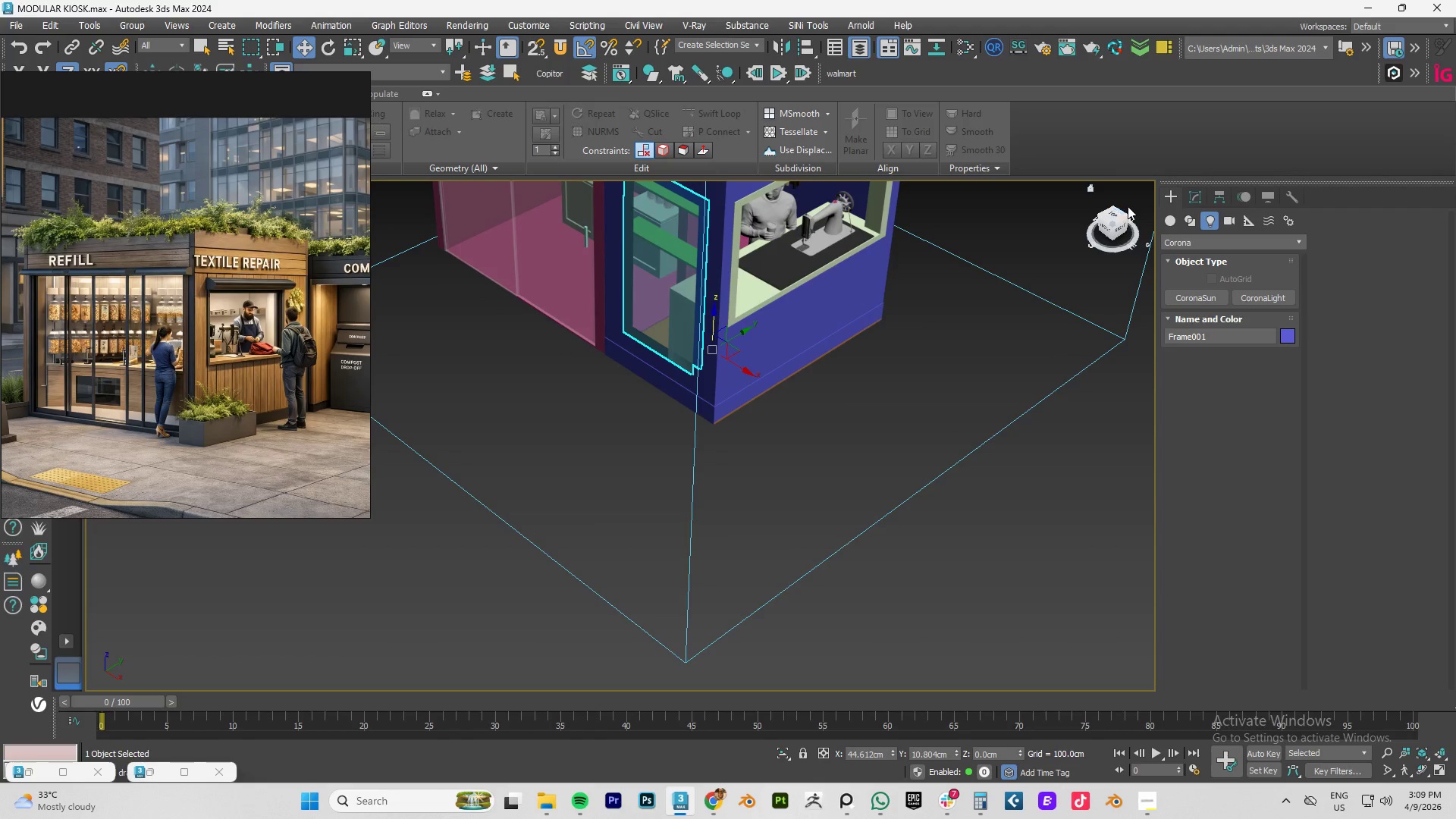 
left_click([1168, 220])
 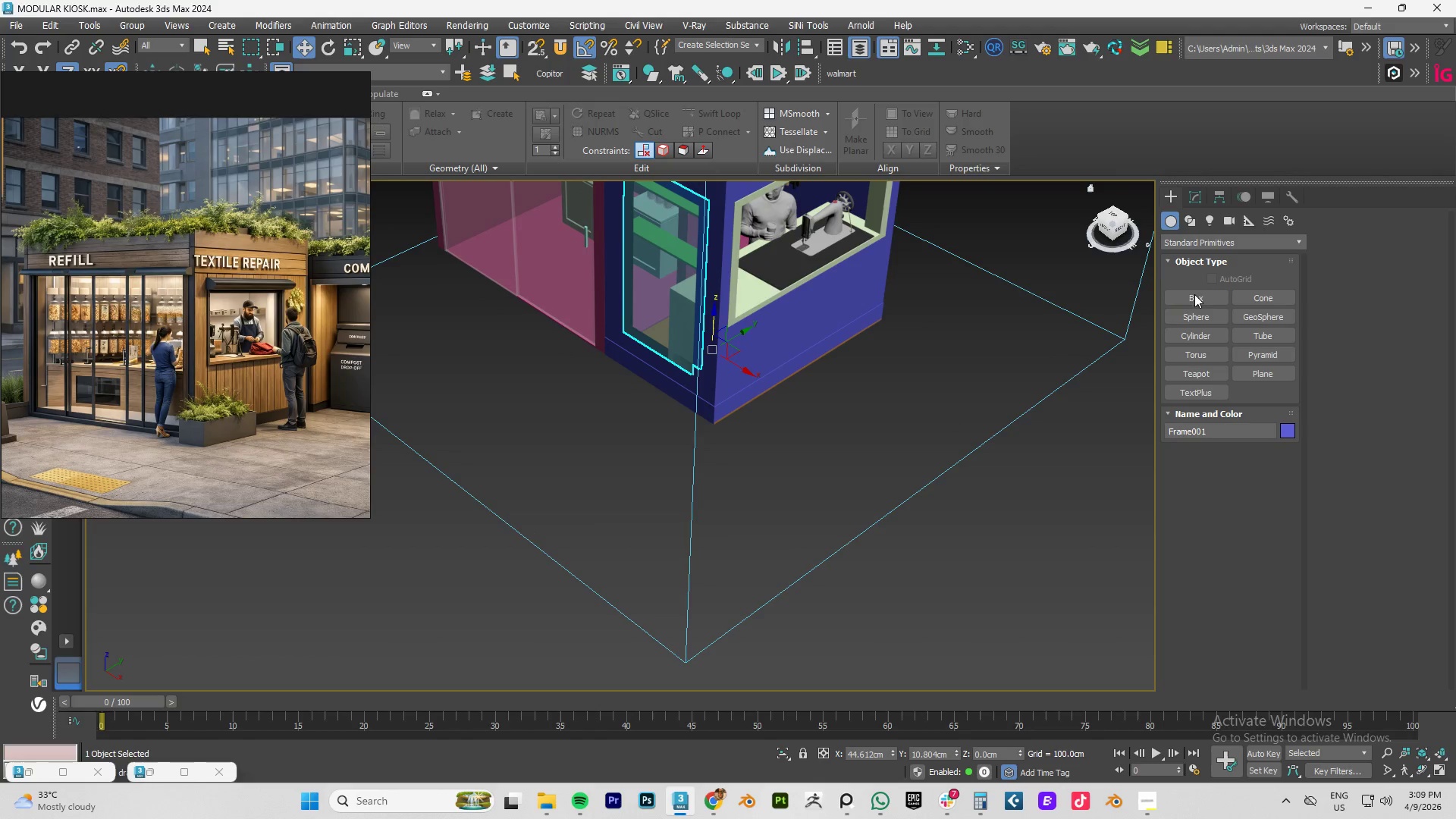 
left_click([1194, 299])
 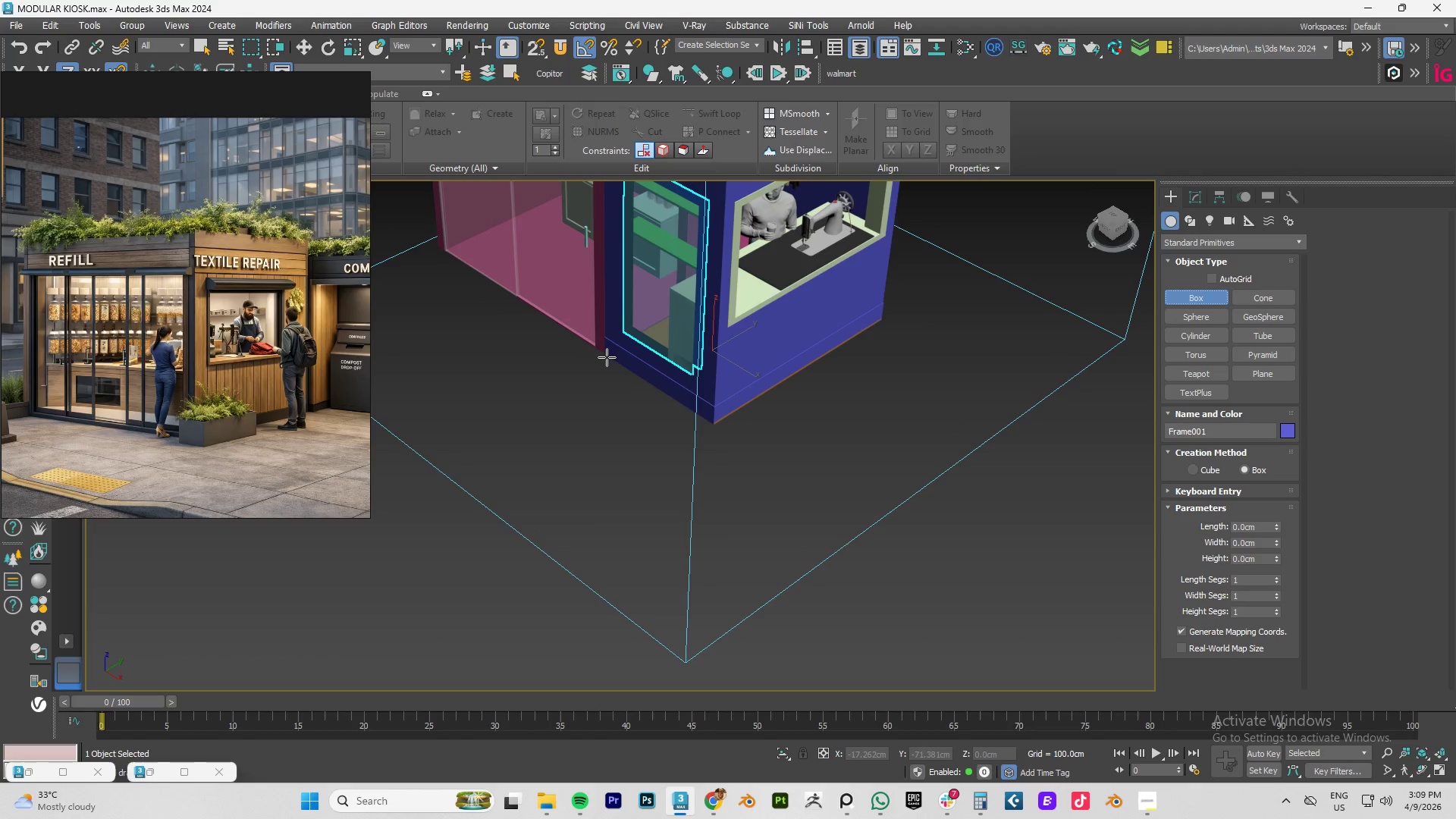 
left_click_drag(start_coordinate=[607, 357], to_coordinate=[637, 422])
 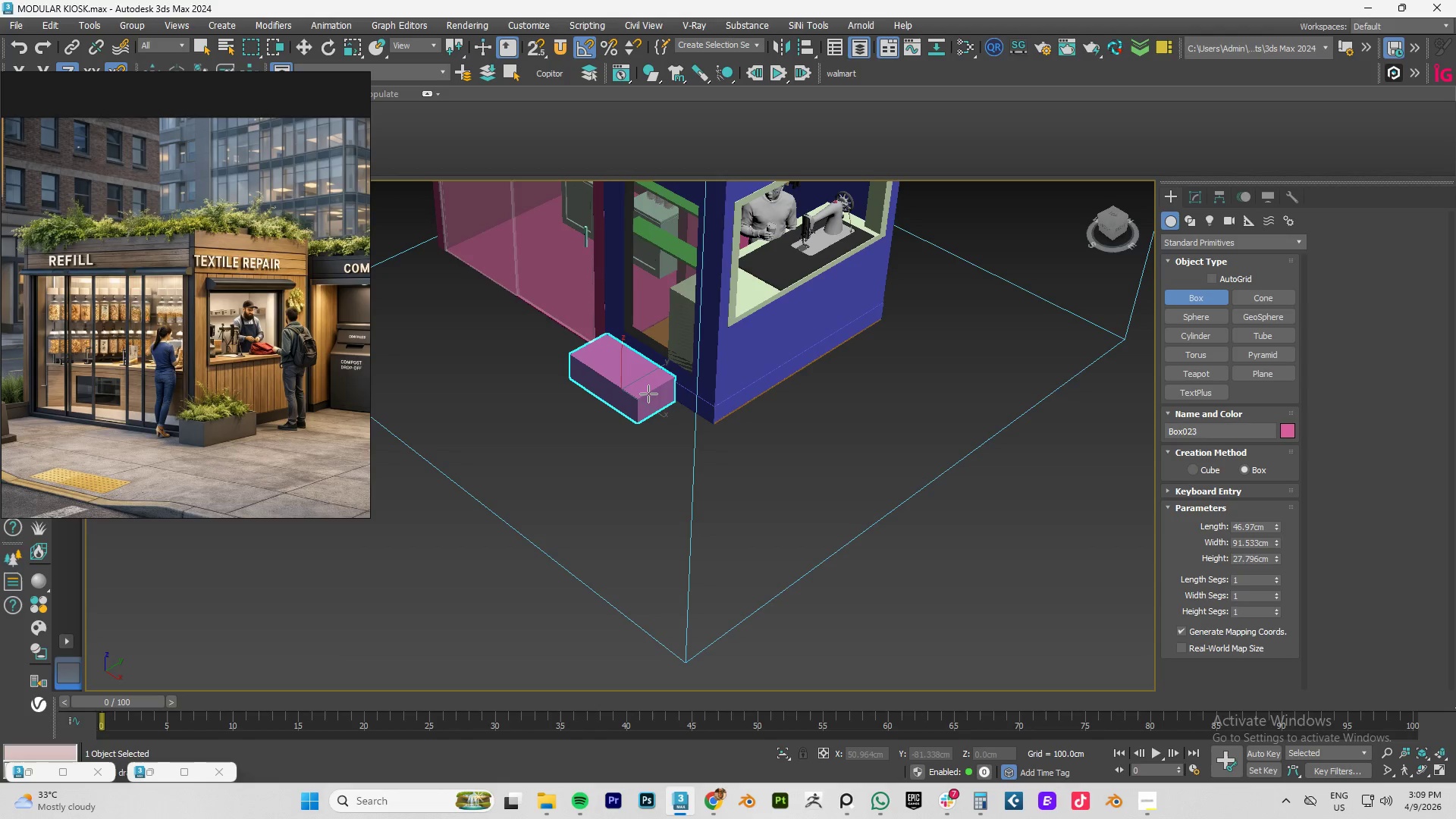 
left_click([648, 394])
 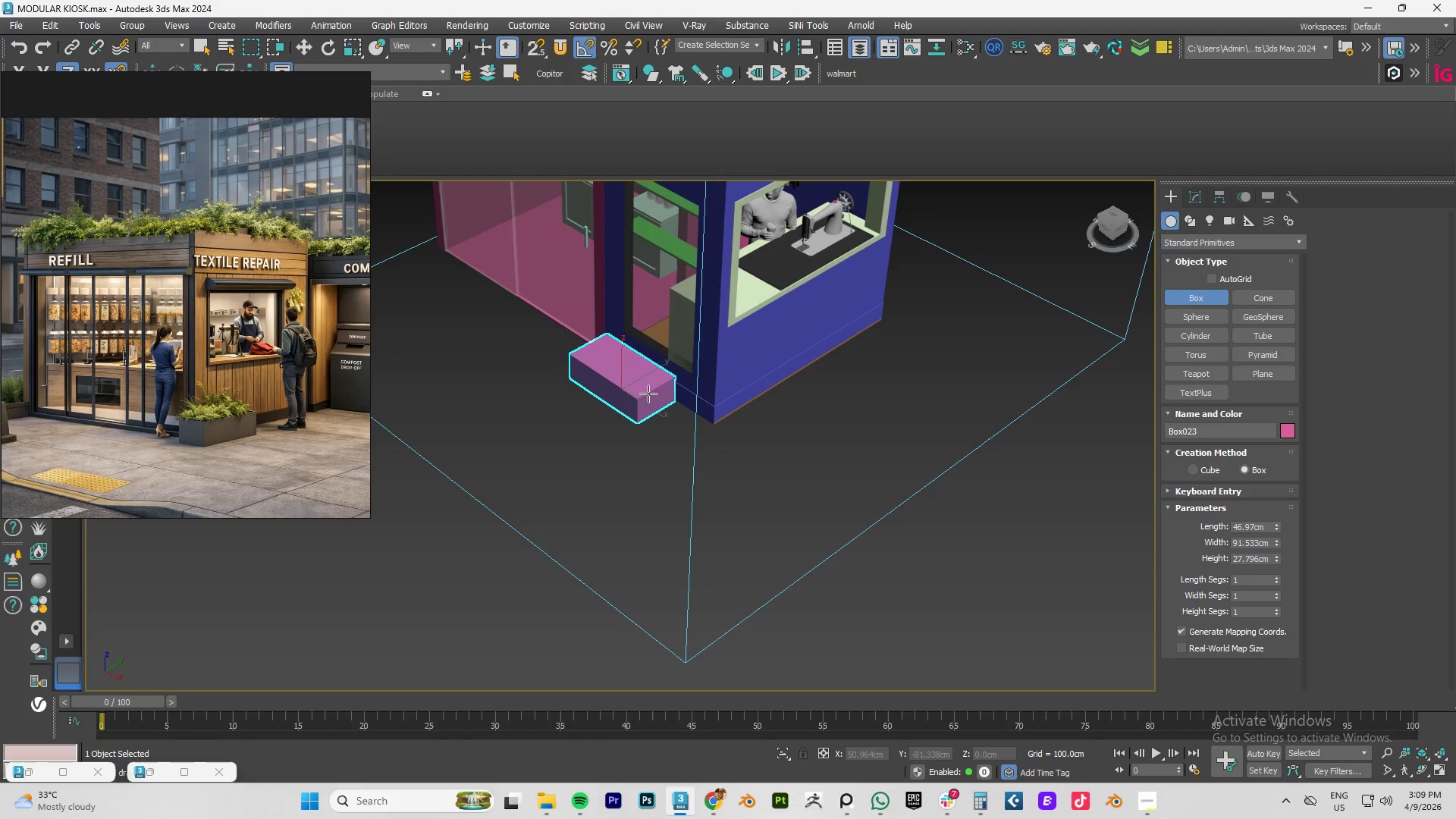 
right_click([648, 394])
 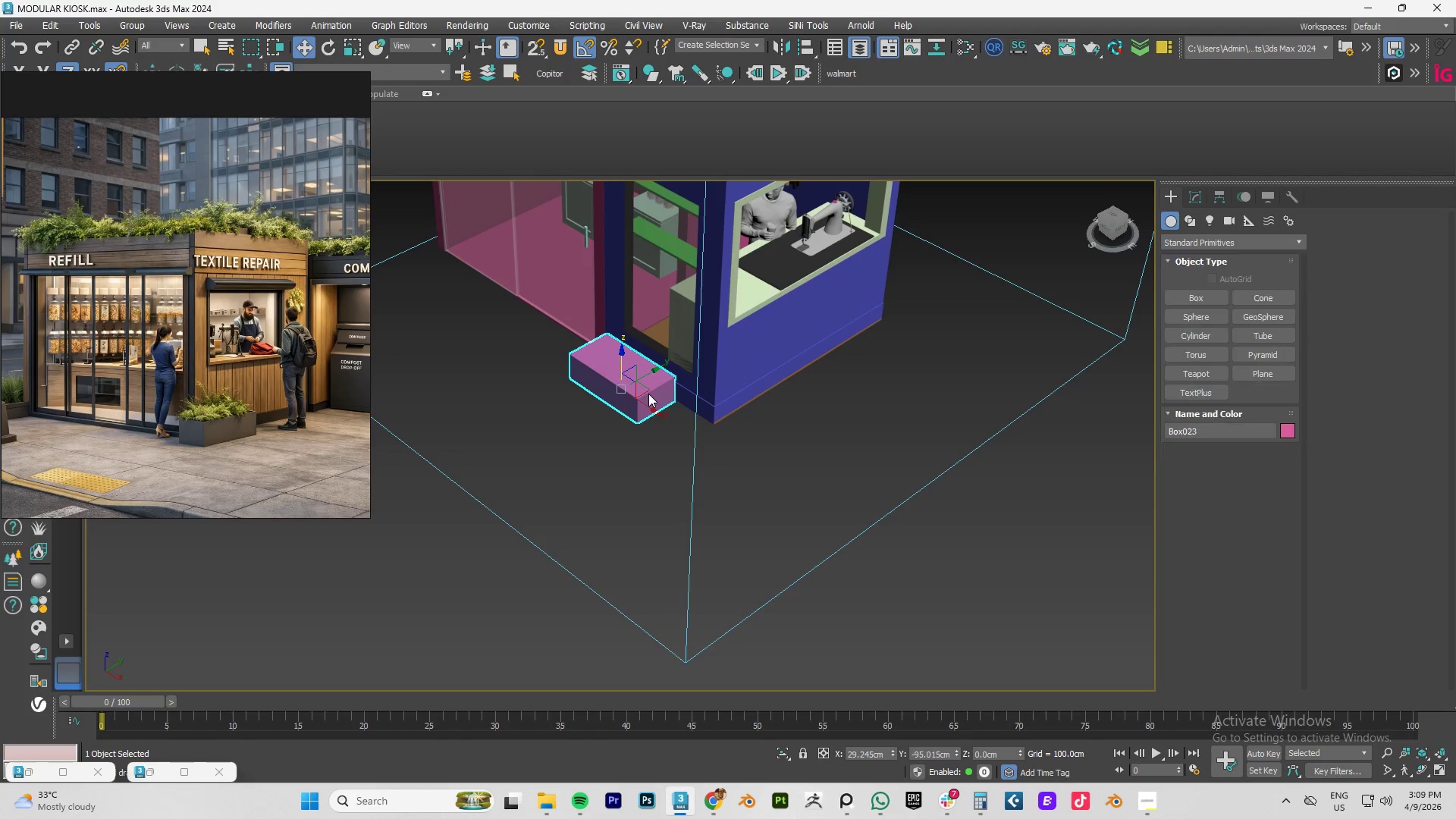 
hold_key(key=AltLeft, duration=0.67)
 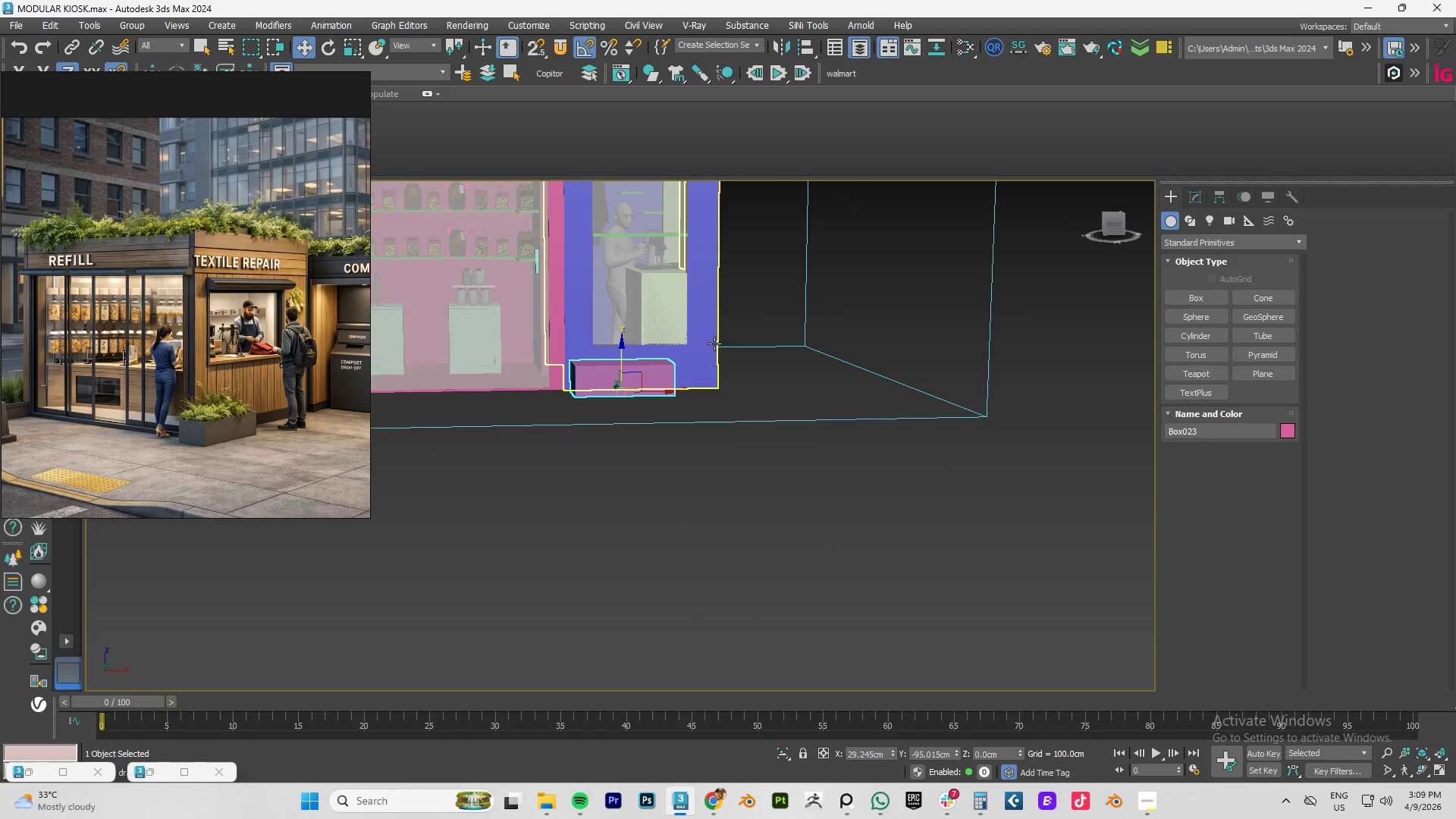 
hold_key(key=AltLeft, duration=0.52)
 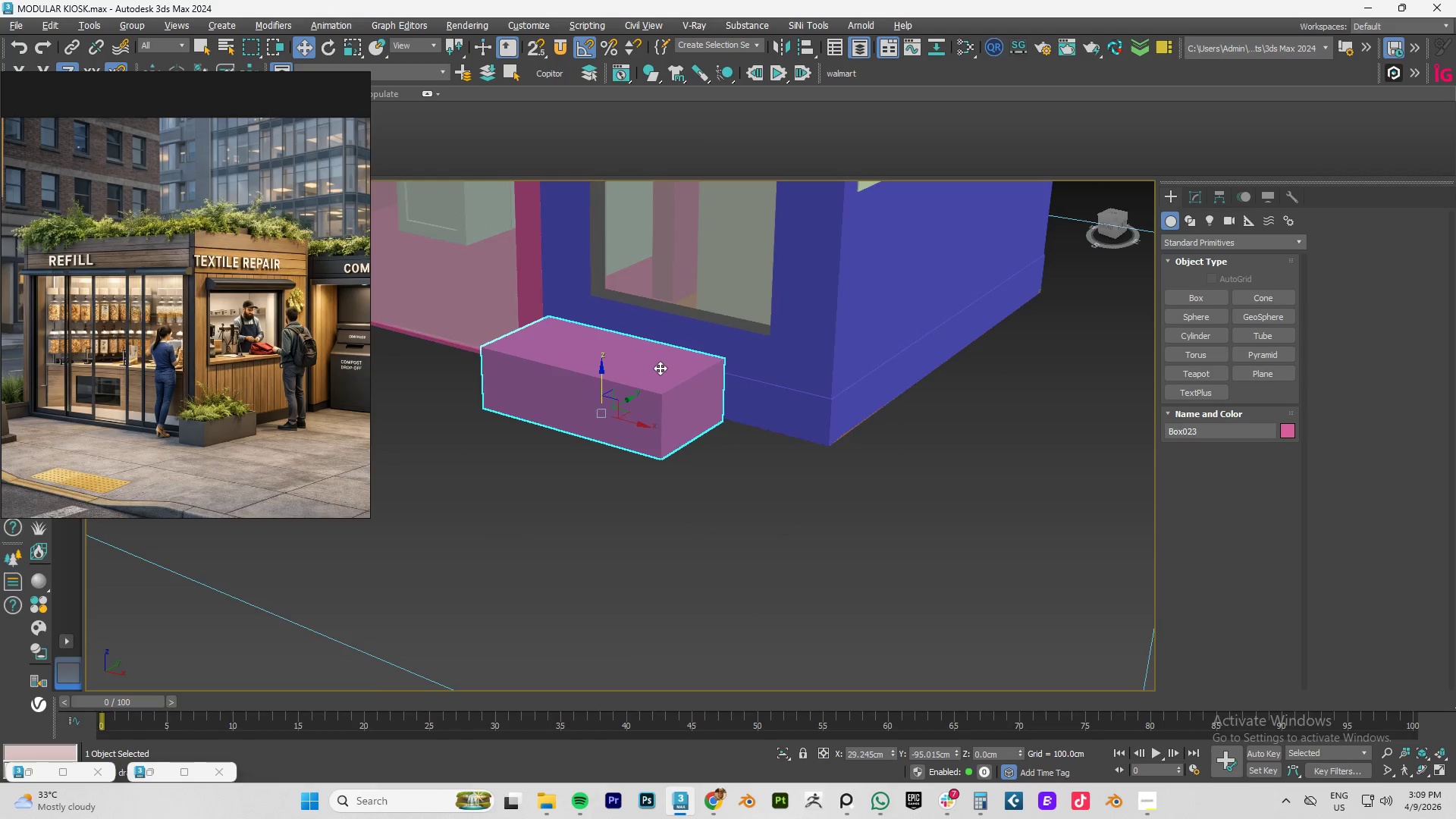 
hold_key(key=AltLeft, duration=1.5)
scroll: coordinate [639, 372], scroll_direction: up, amount: 2.0
 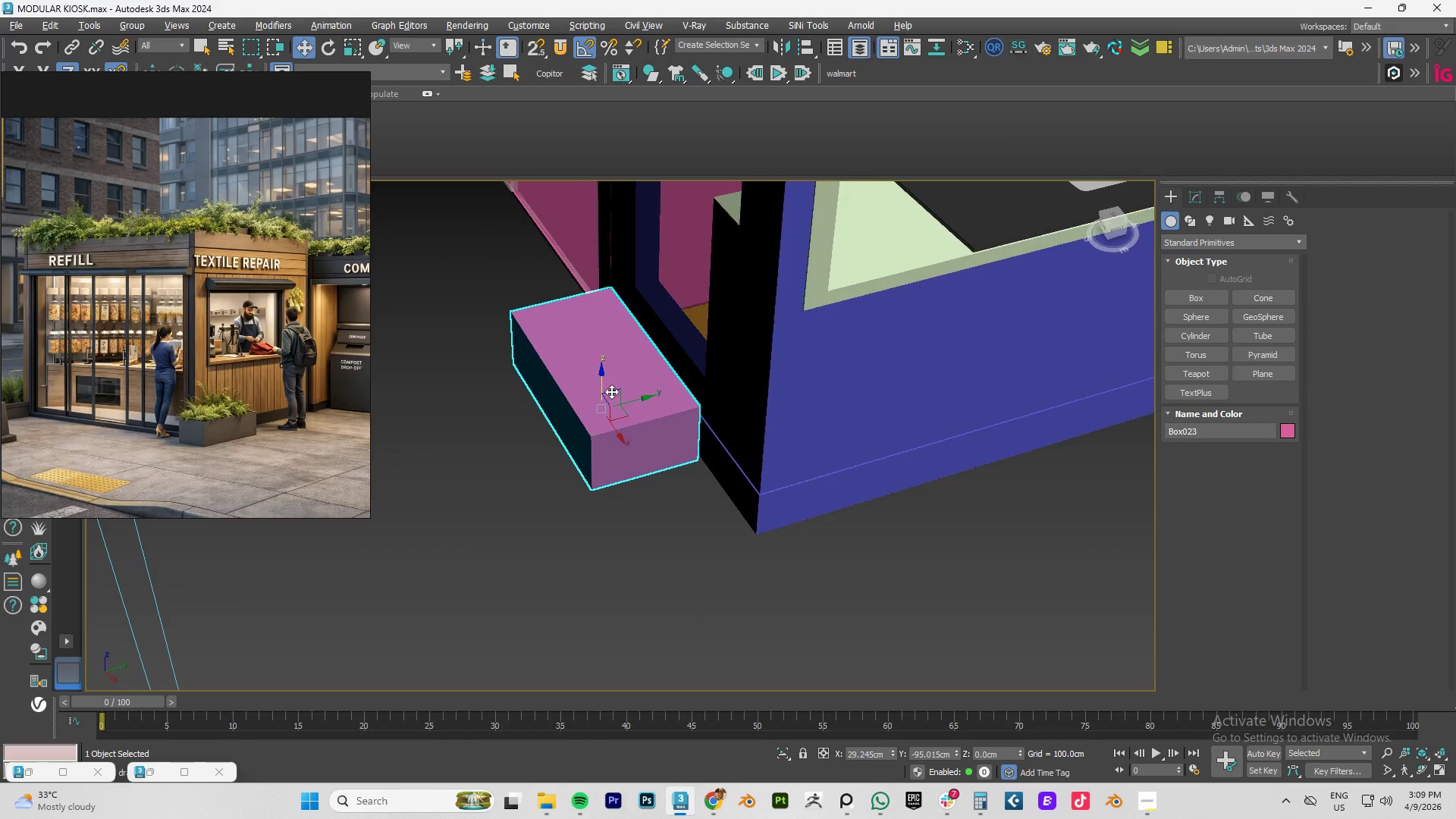 
hold_key(key=AltLeft, duration=0.88)
 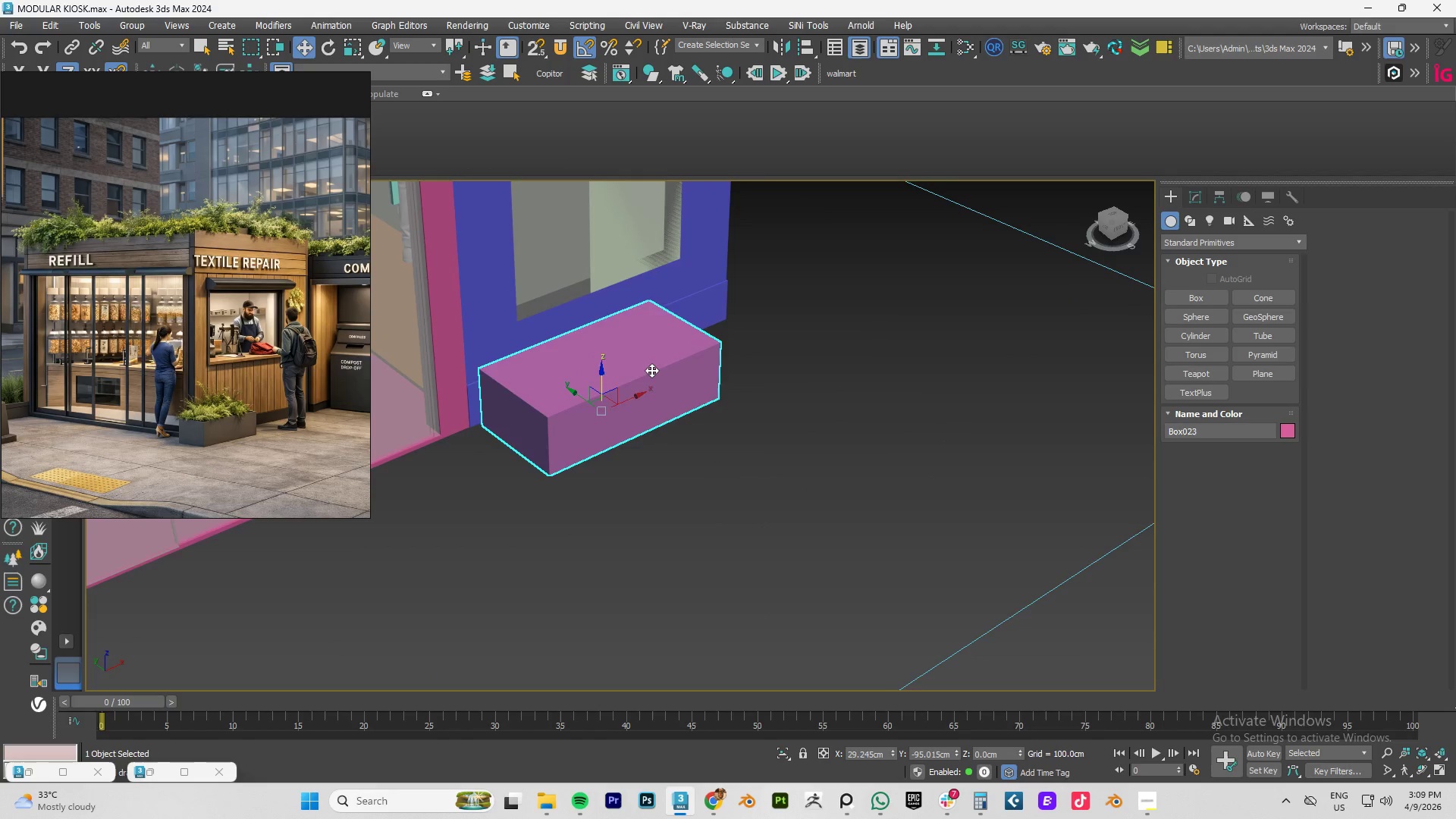 
hold_key(key=AltLeft, duration=0.98)
 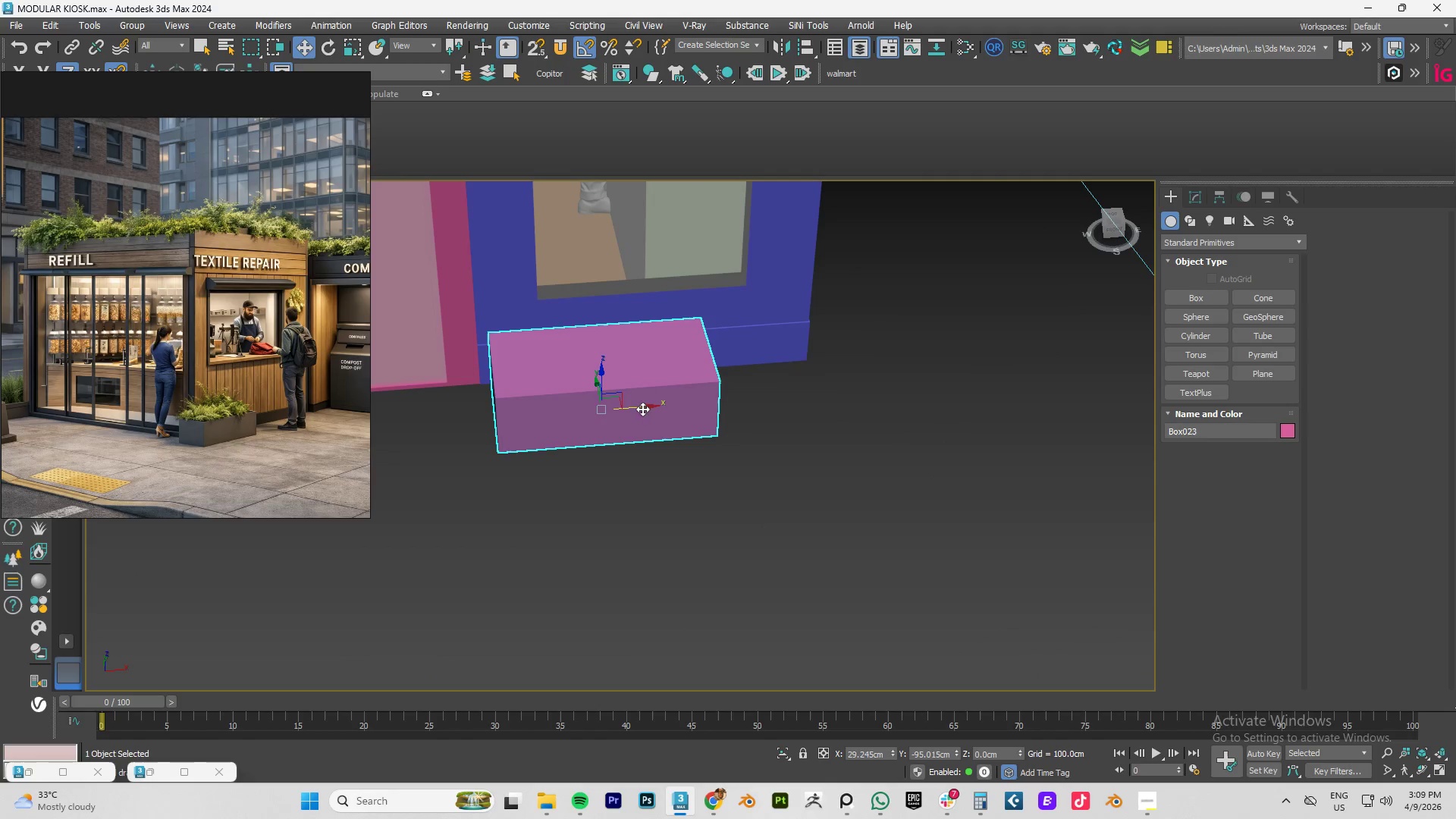 
left_click_drag(start_coordinate=[638, 409], to_coordinate=[688, 409])
 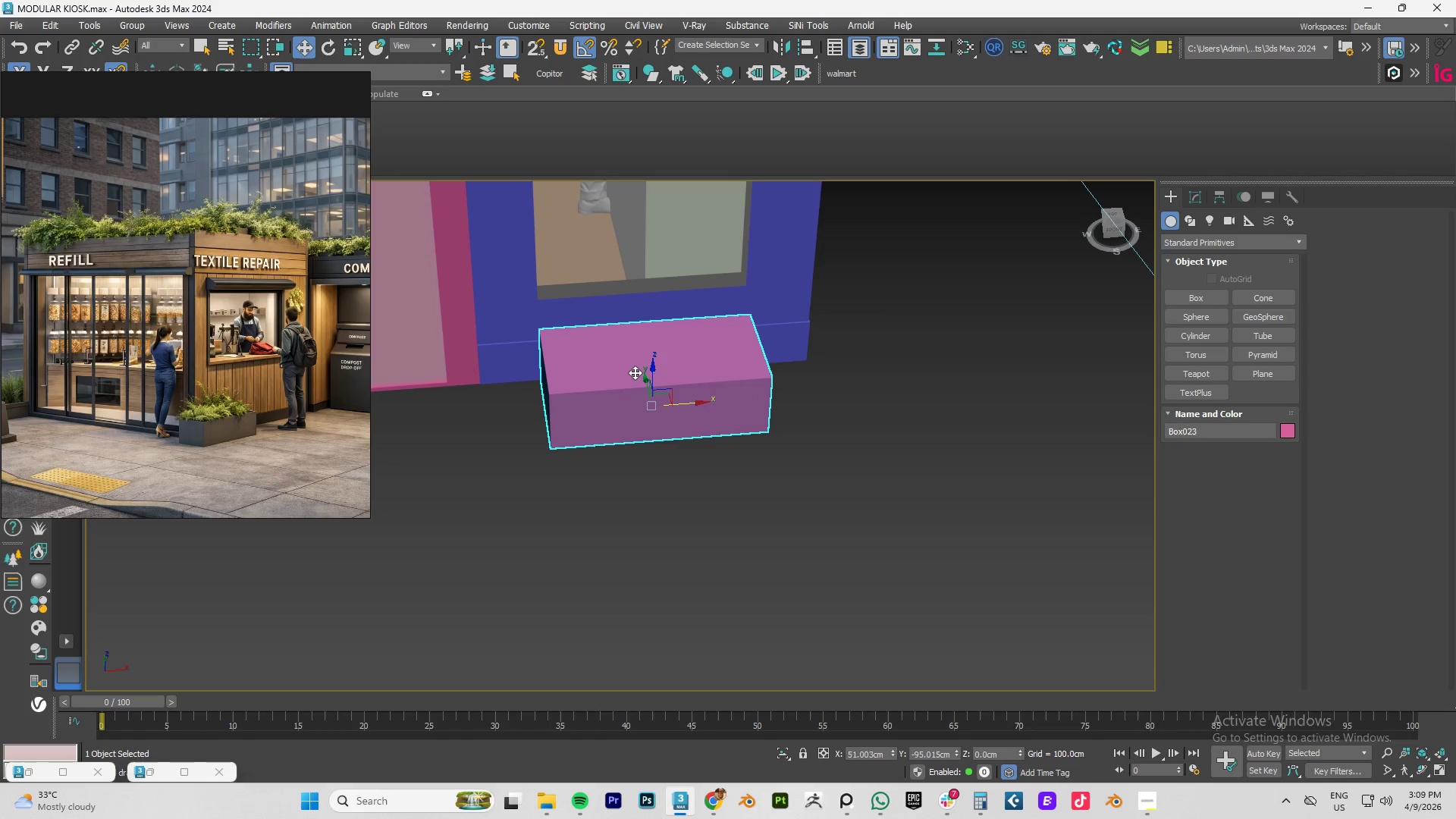 
left_click([1191, 200])
 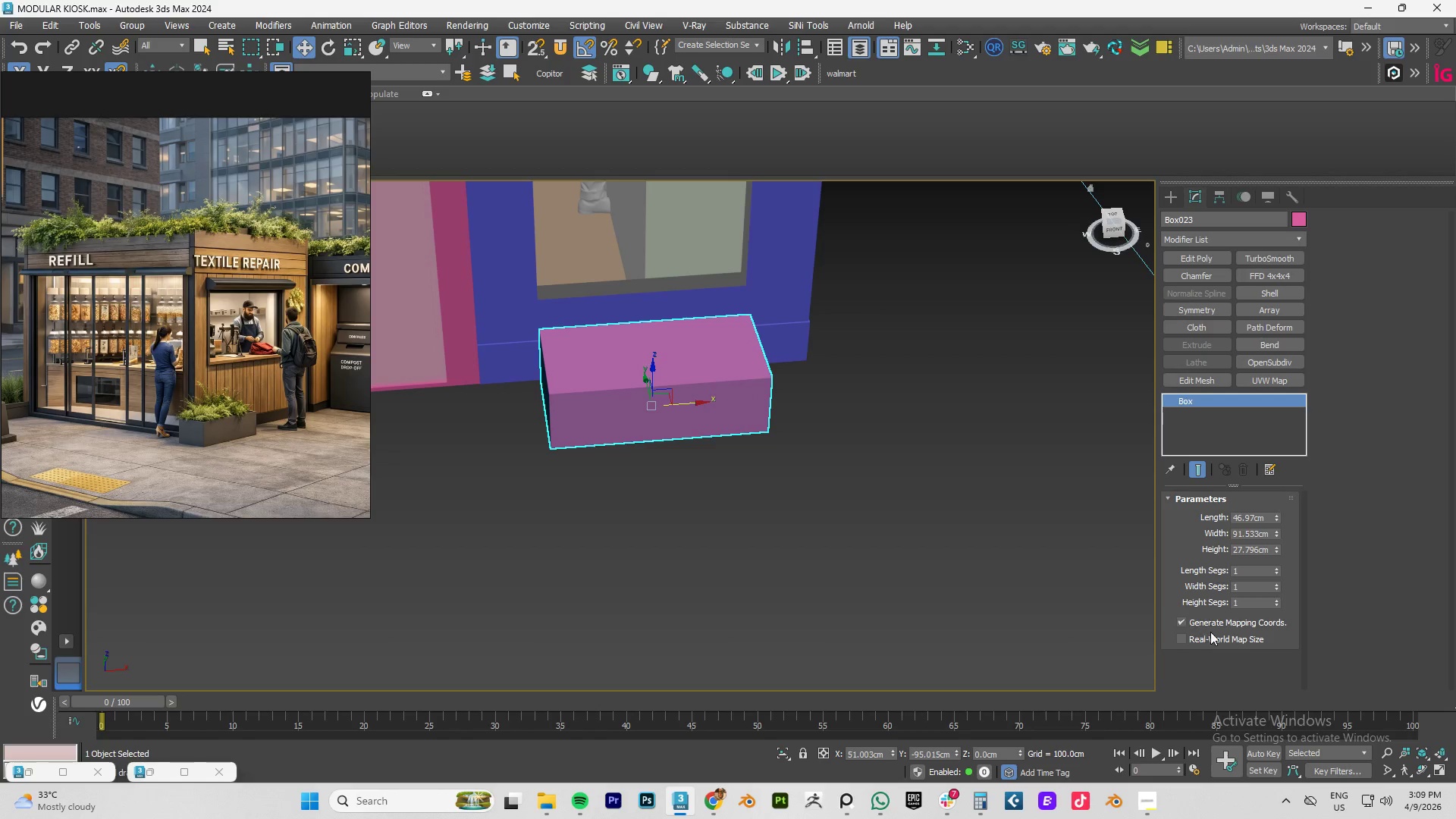 
left_click([1209, 642])
 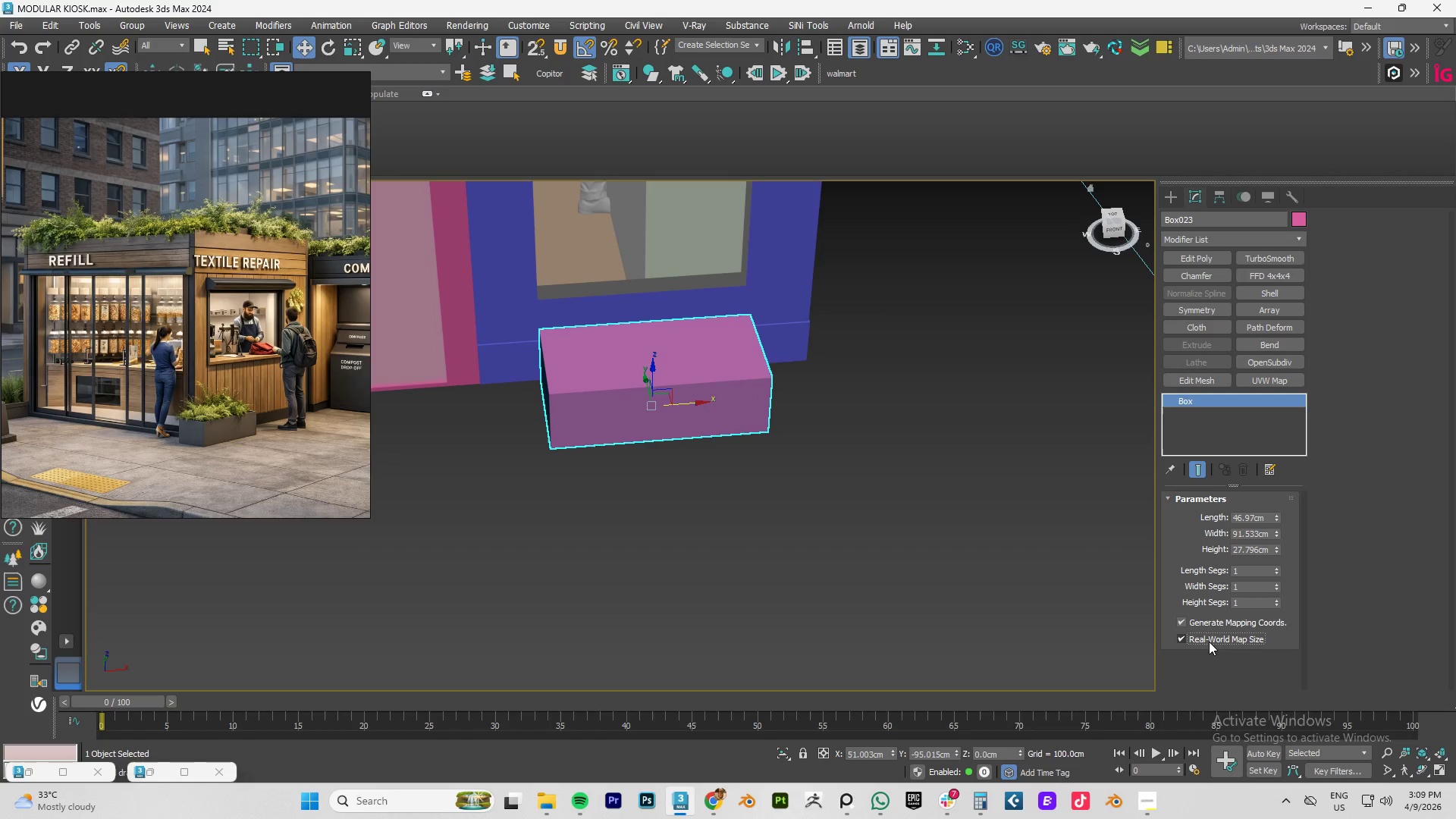 
key(Numpad1)
 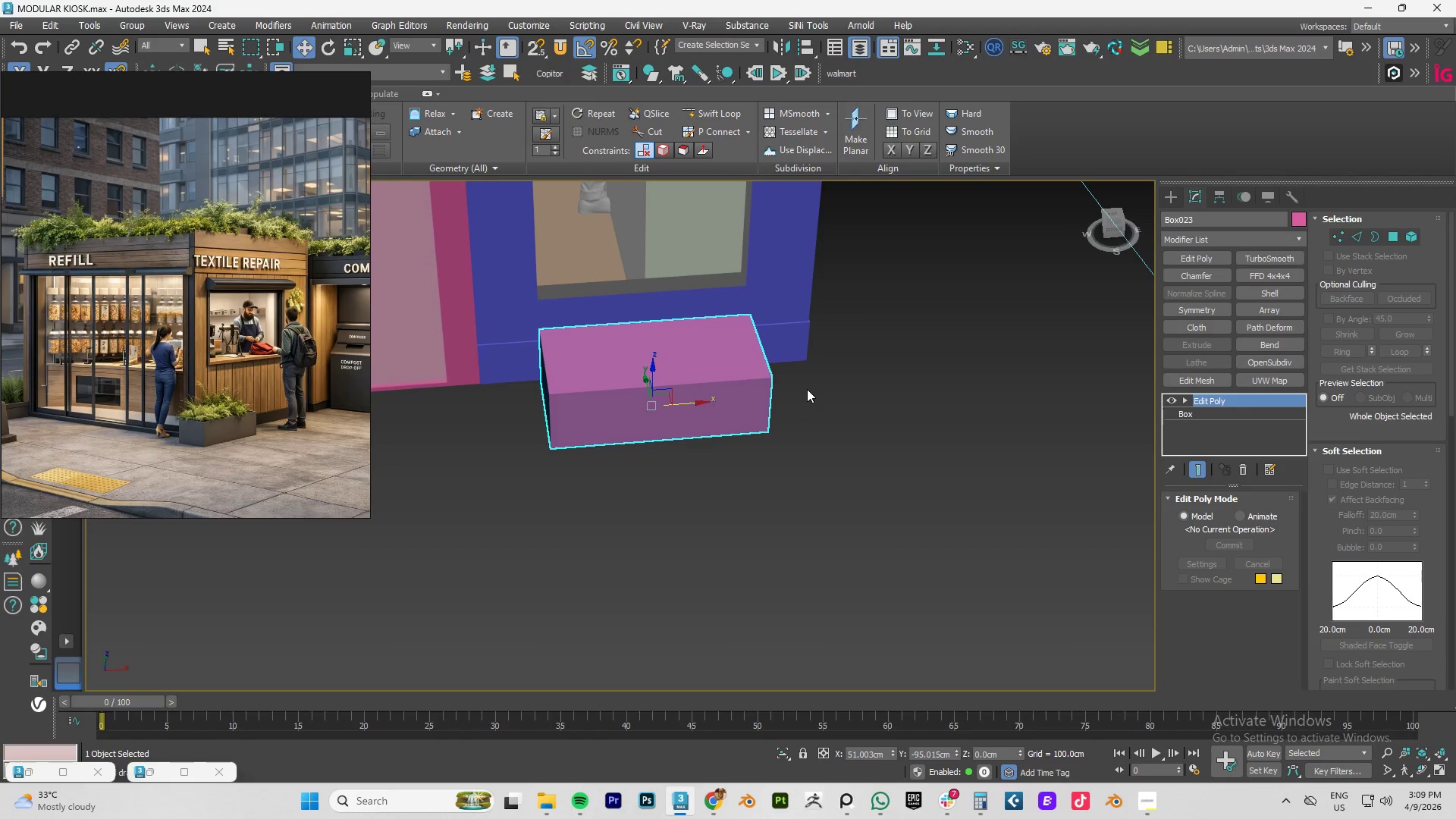 
key(4)
 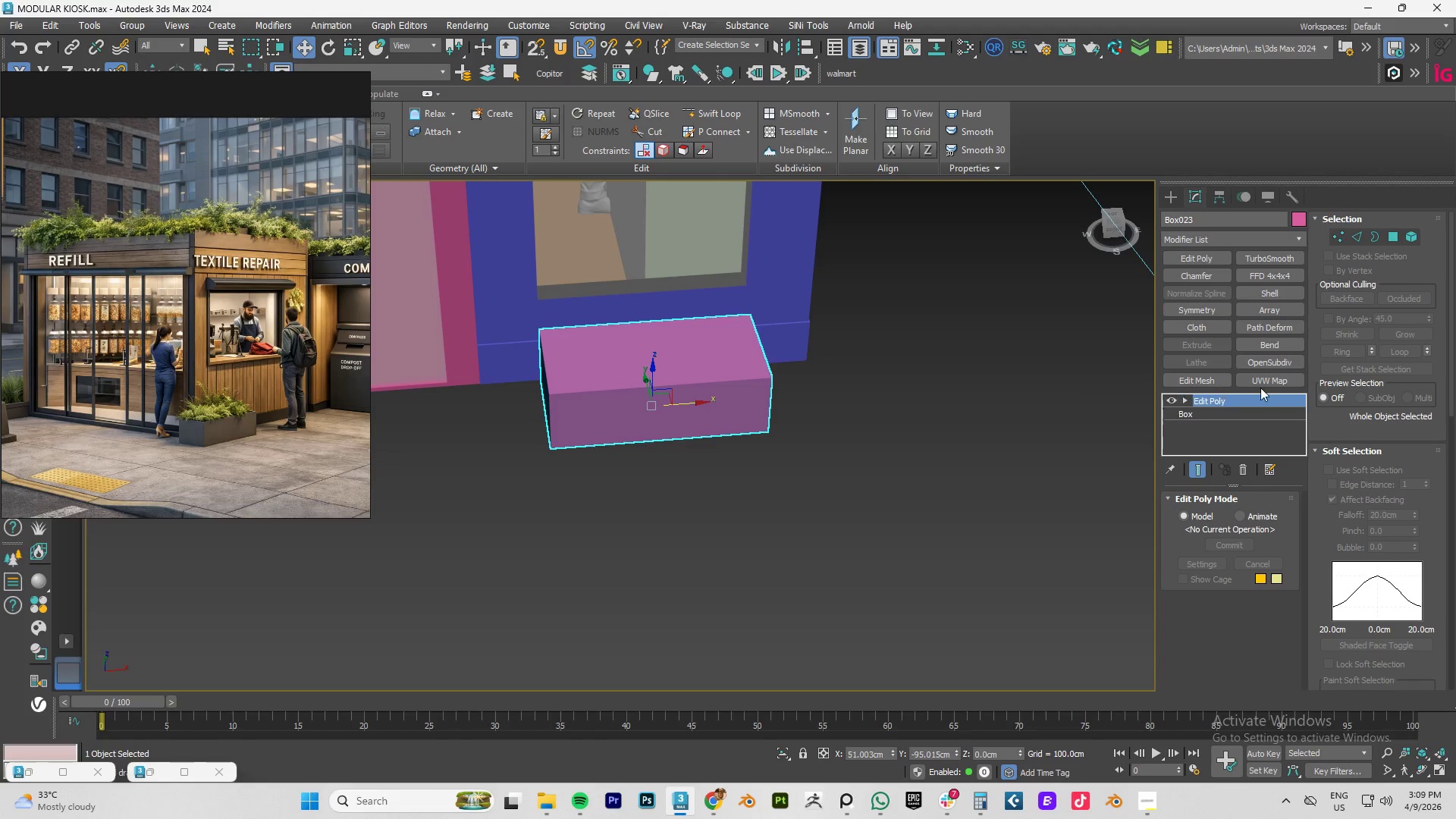 
left_click([1240, 398])
 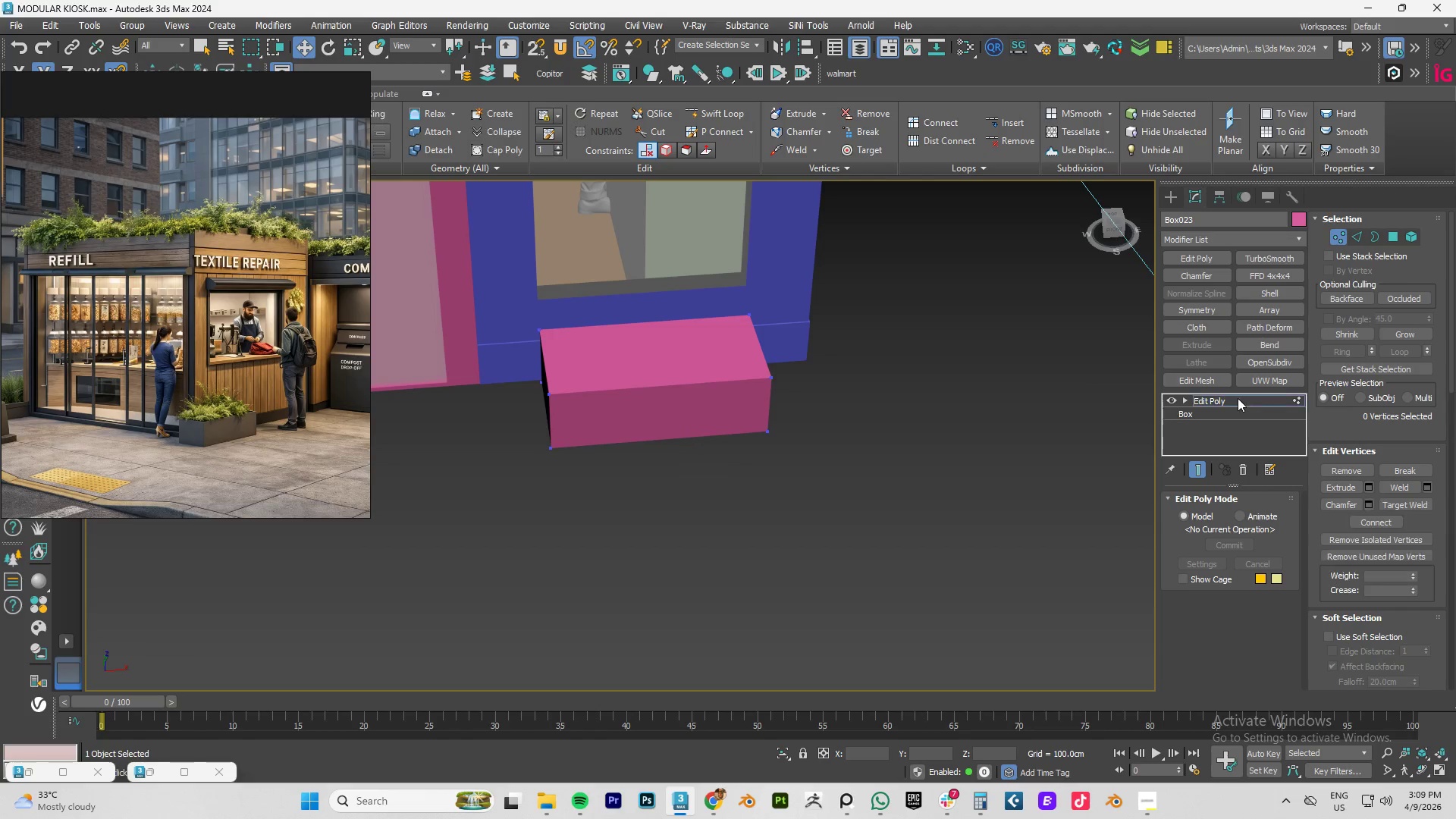 
key(4)
 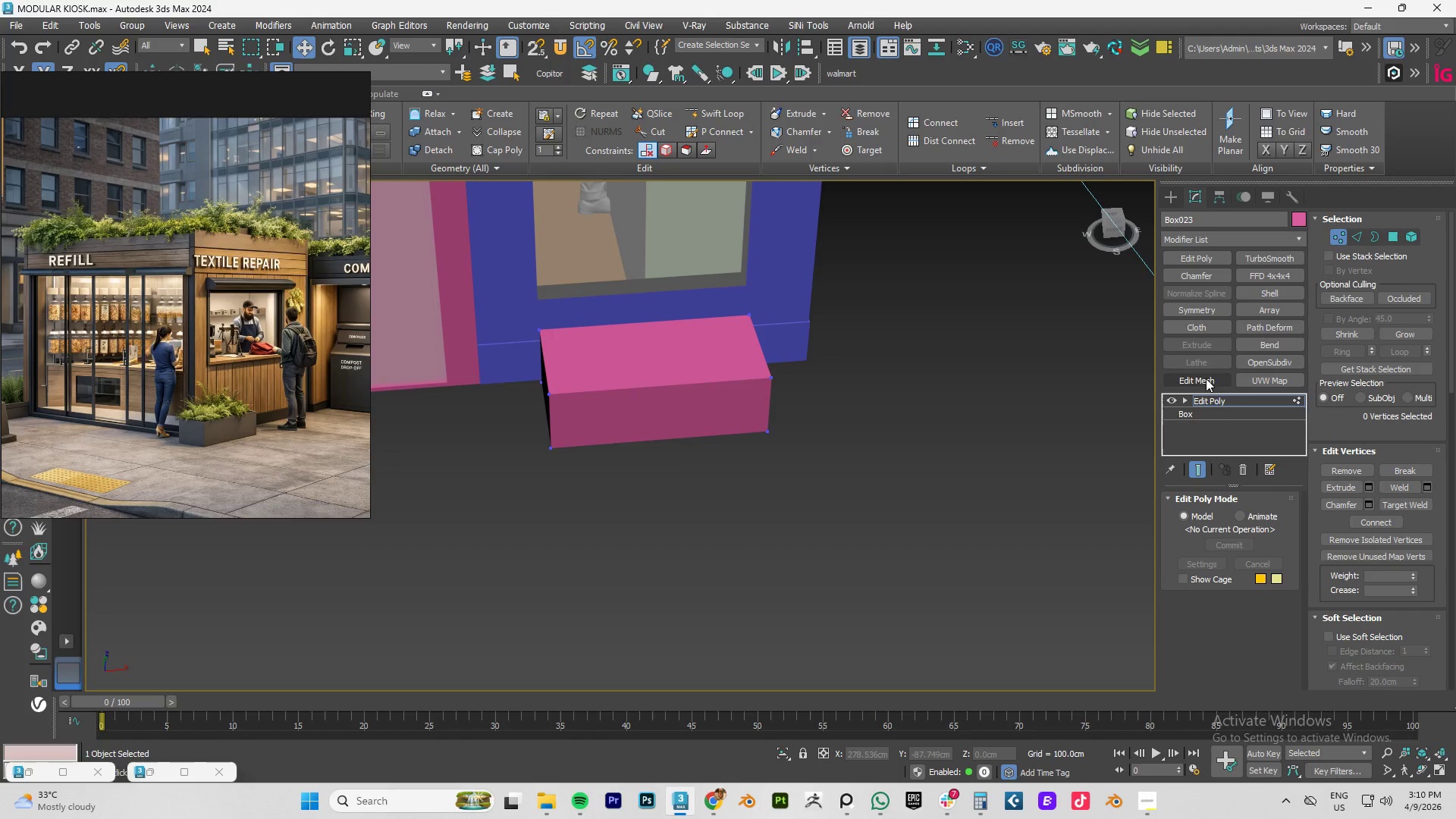 
left_click([1219, 401])
 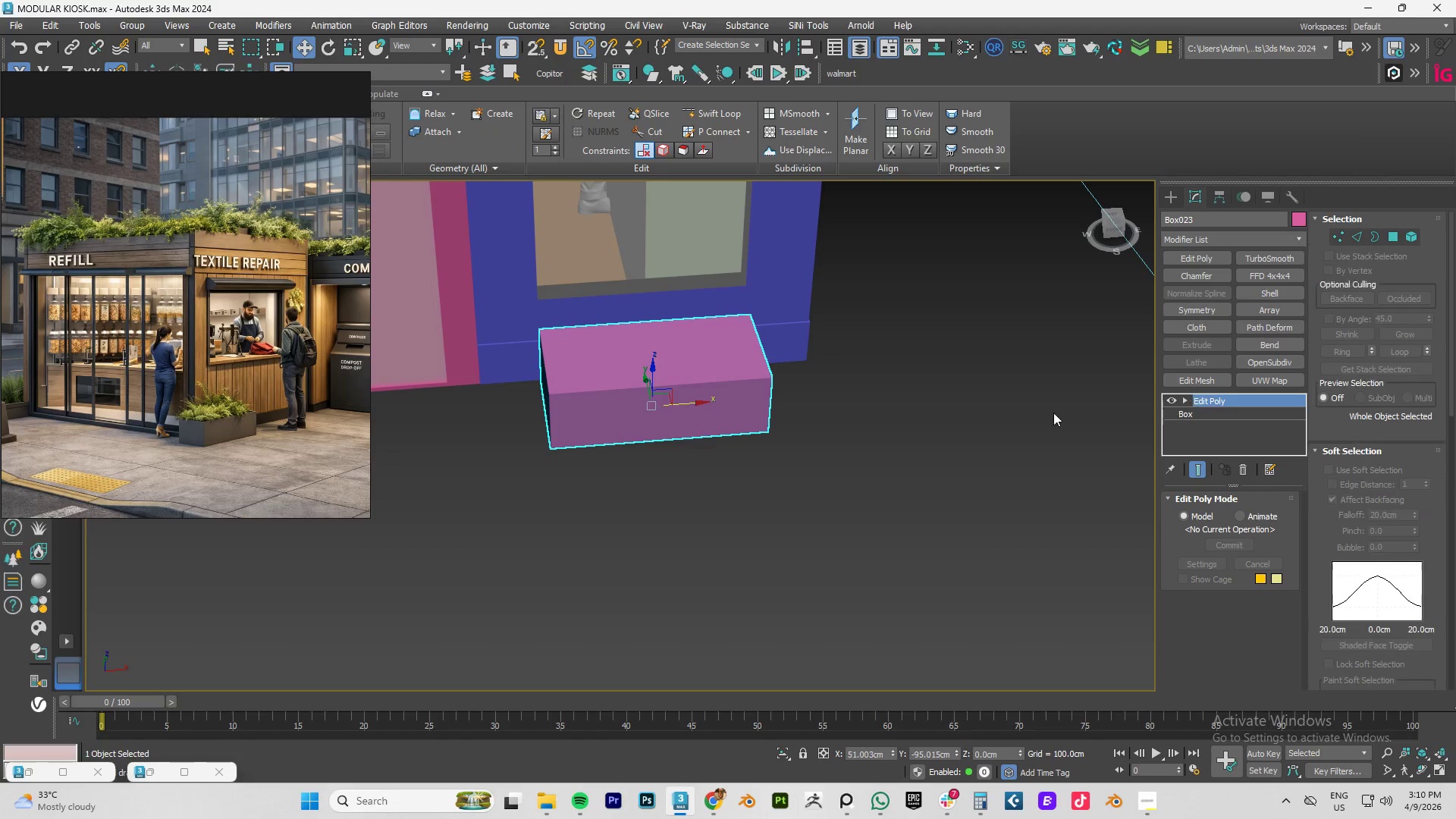 
key(4)
 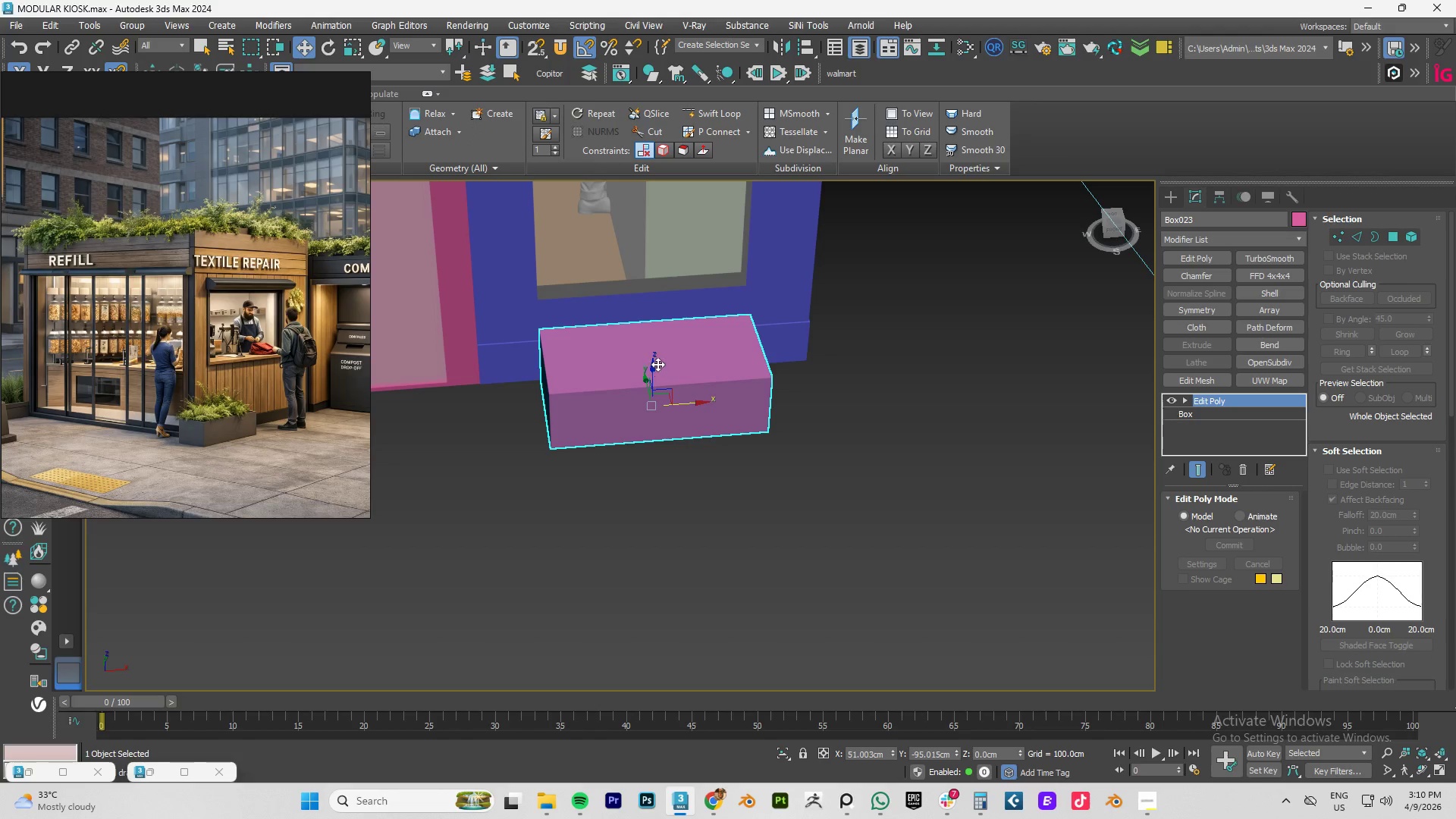 
left_click([676, 355])
 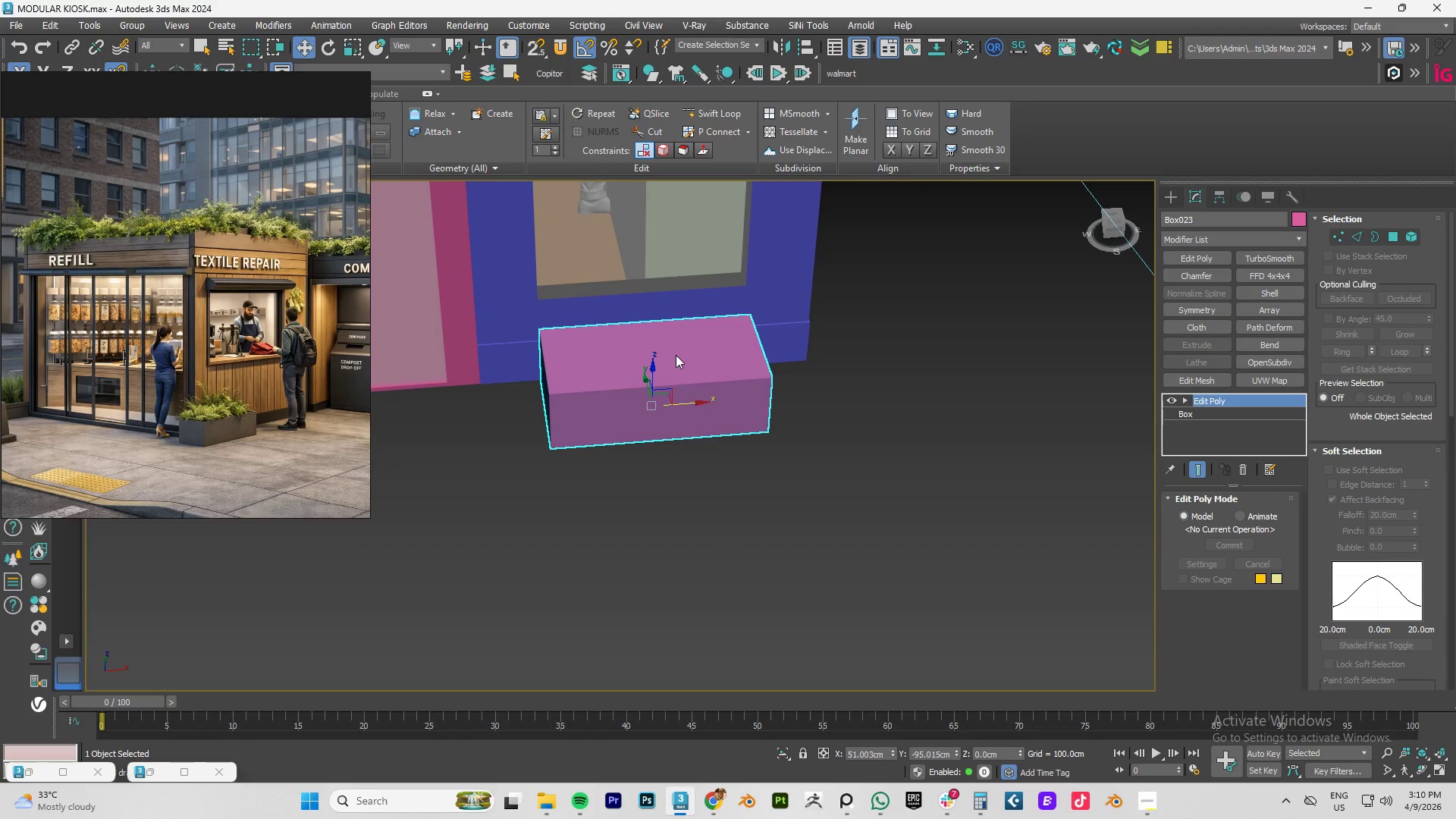 
key(4)
 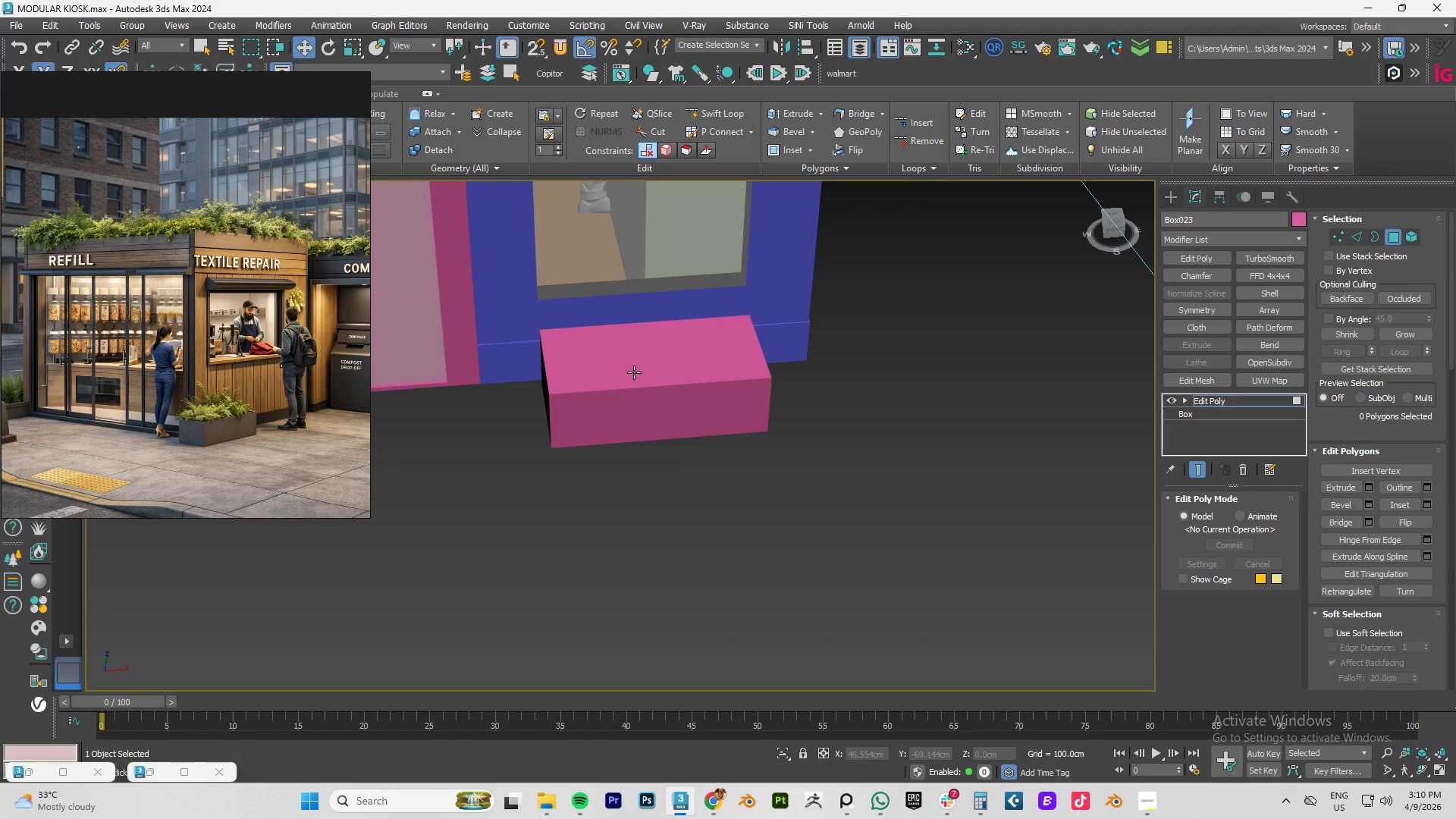 
left_click([635, 373])
 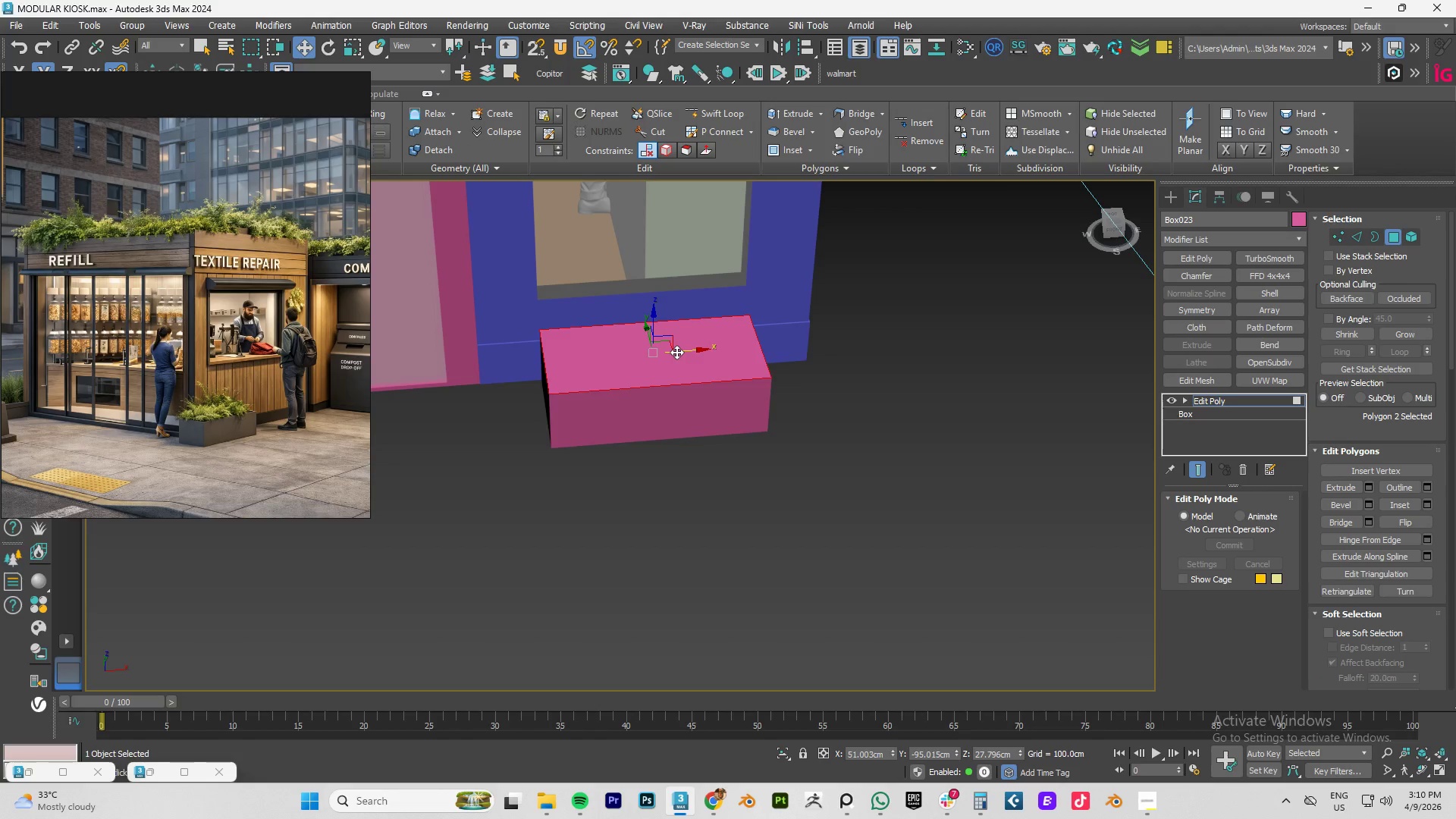 
key(R)
 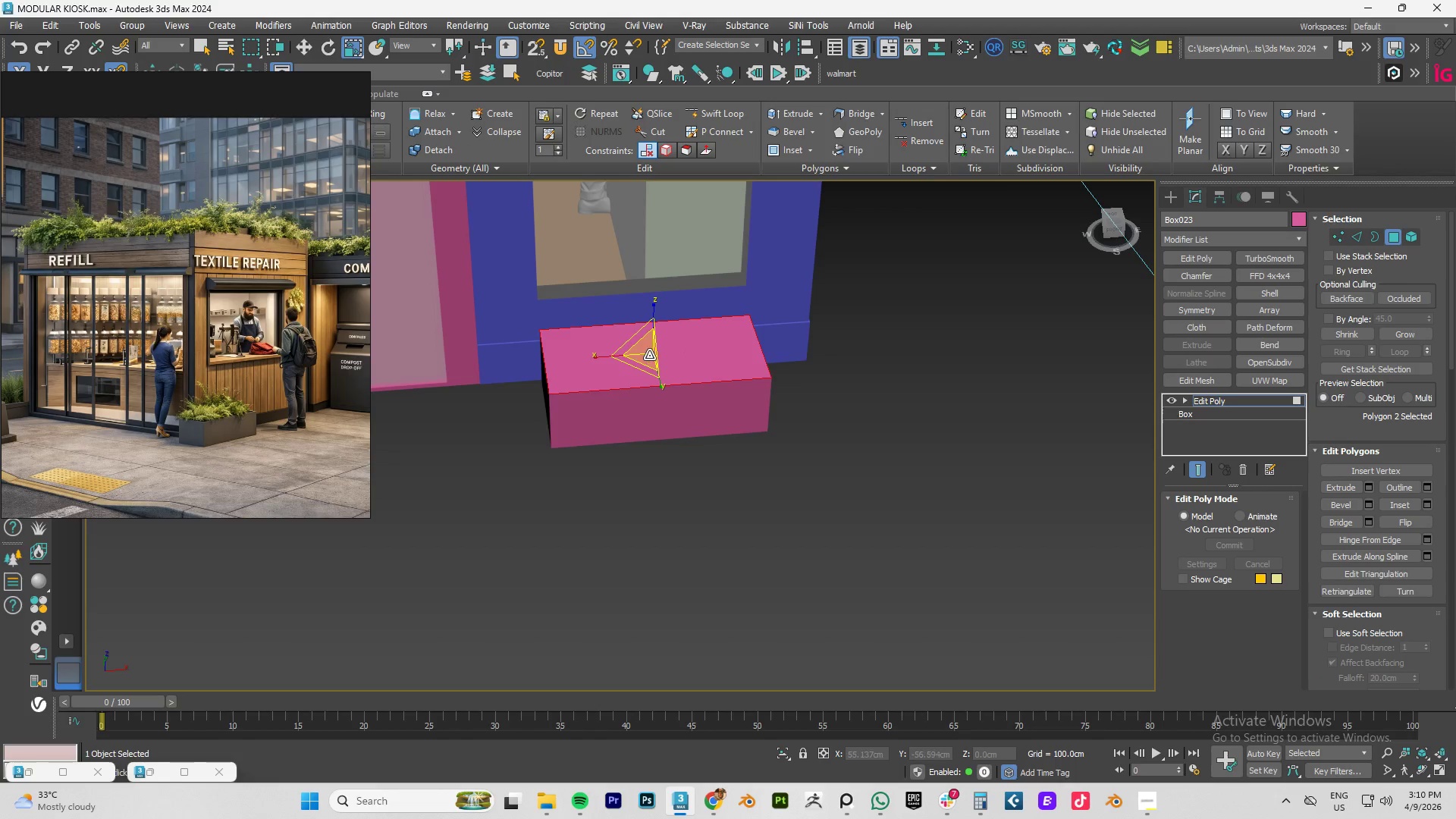 
hold_key(key=ShiftLeft, duration=1.17)
left_click_drag(start_coordinate=[646, 355], to_coordinate=[645, 369])
 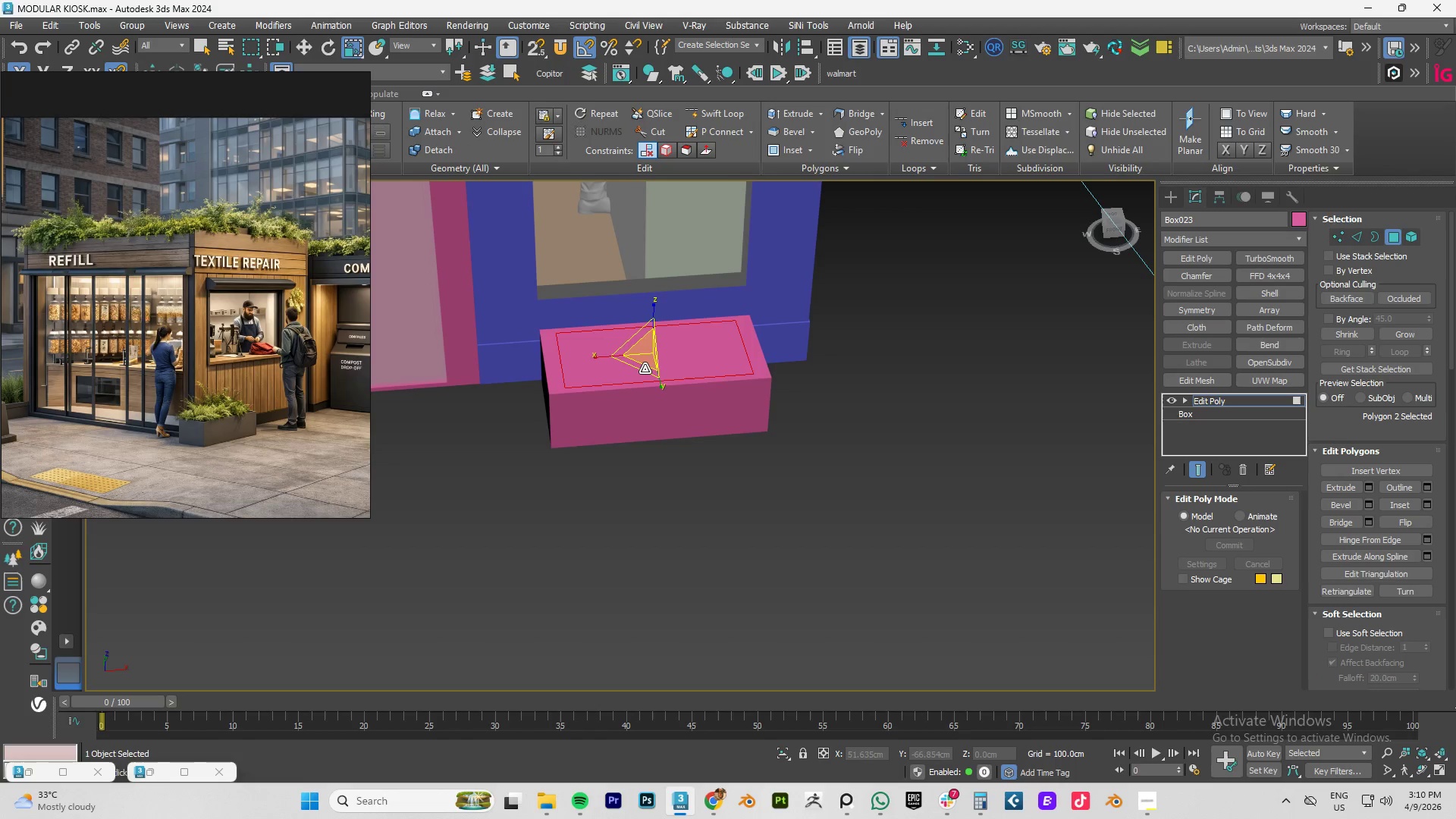 
key(Control+Z)
 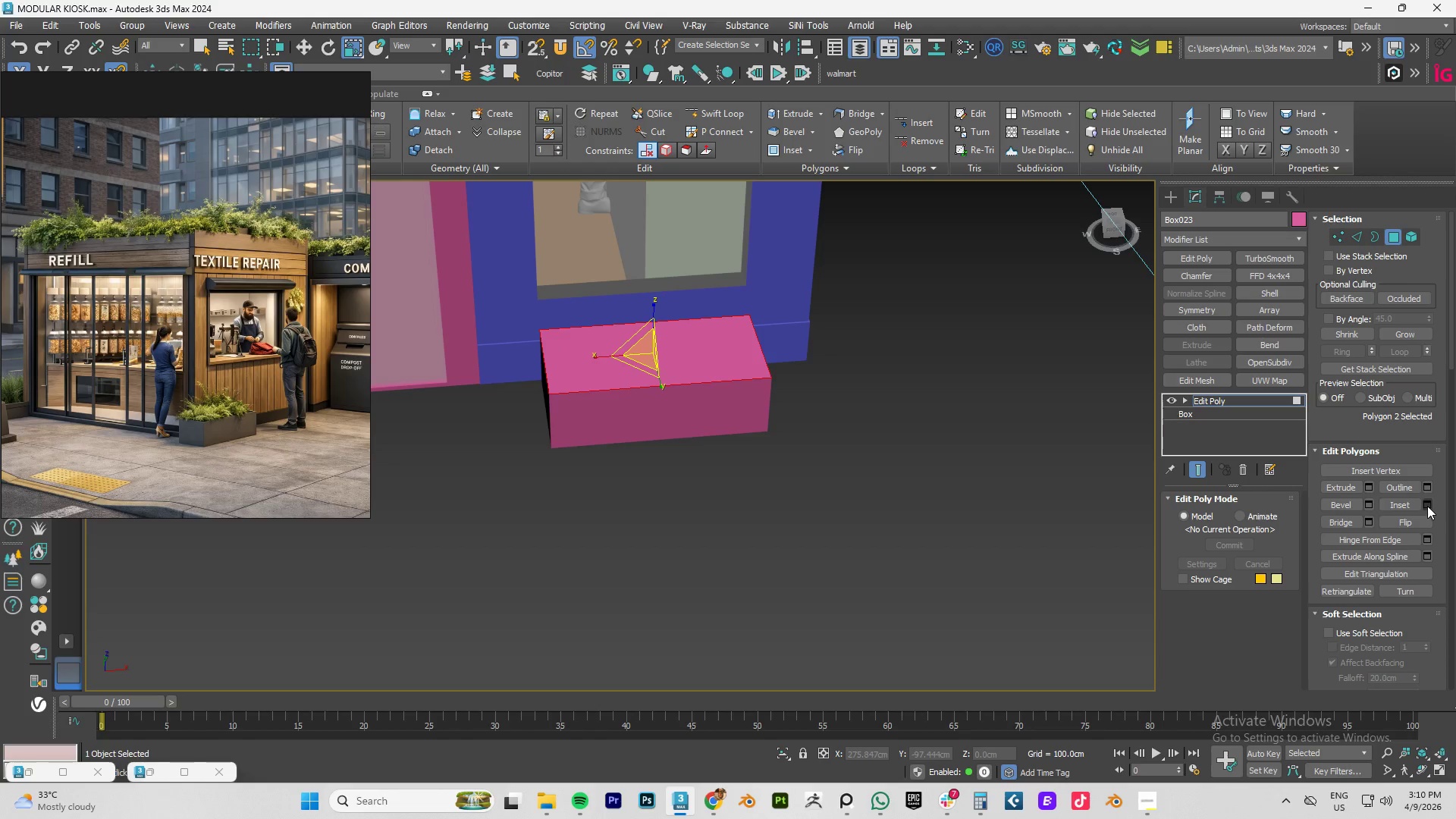 
left_click([1427, 501])
 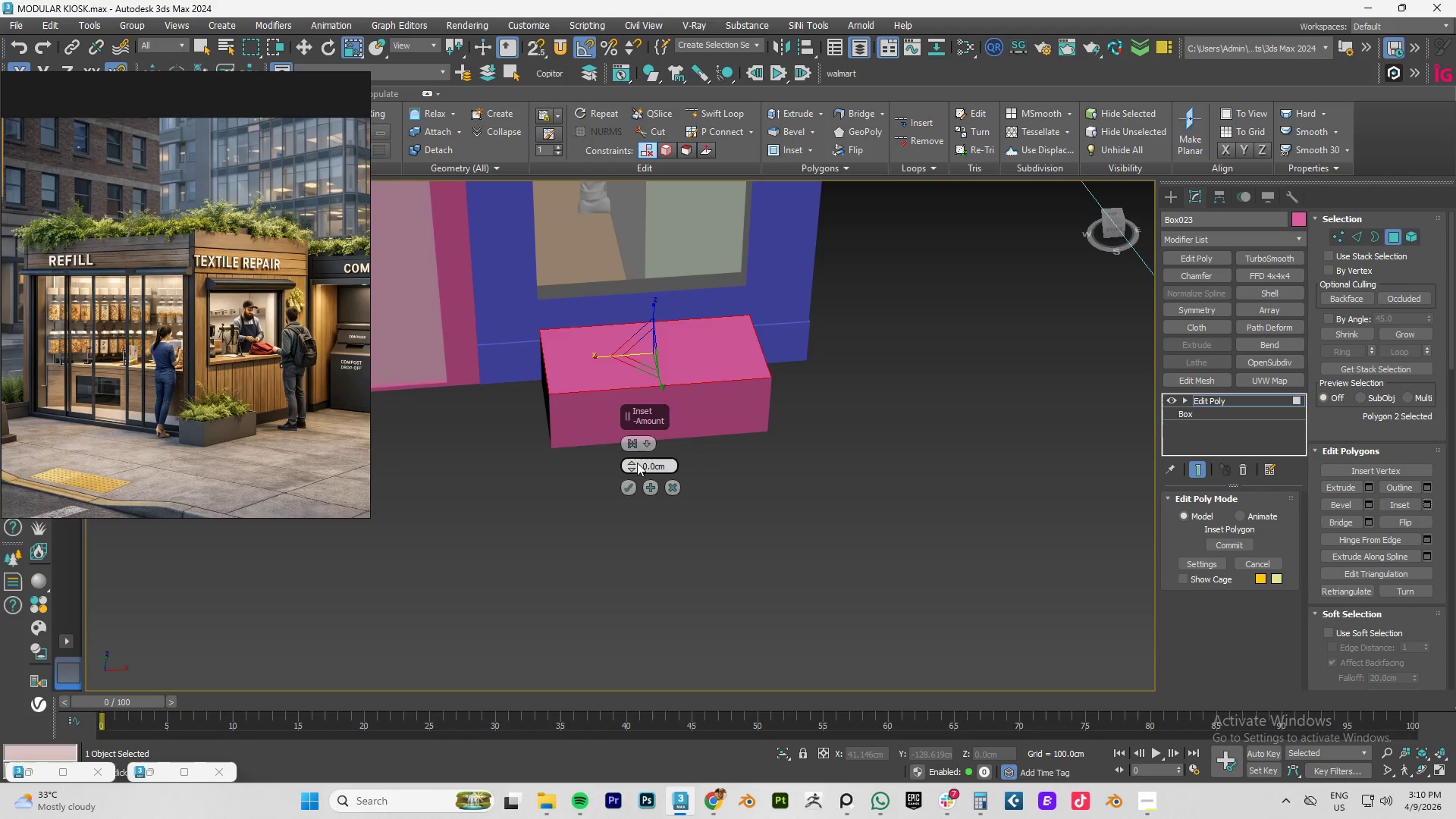 
left_click_drag(start_coordinate=[635, 464], to_coordinate=[636, 444])
 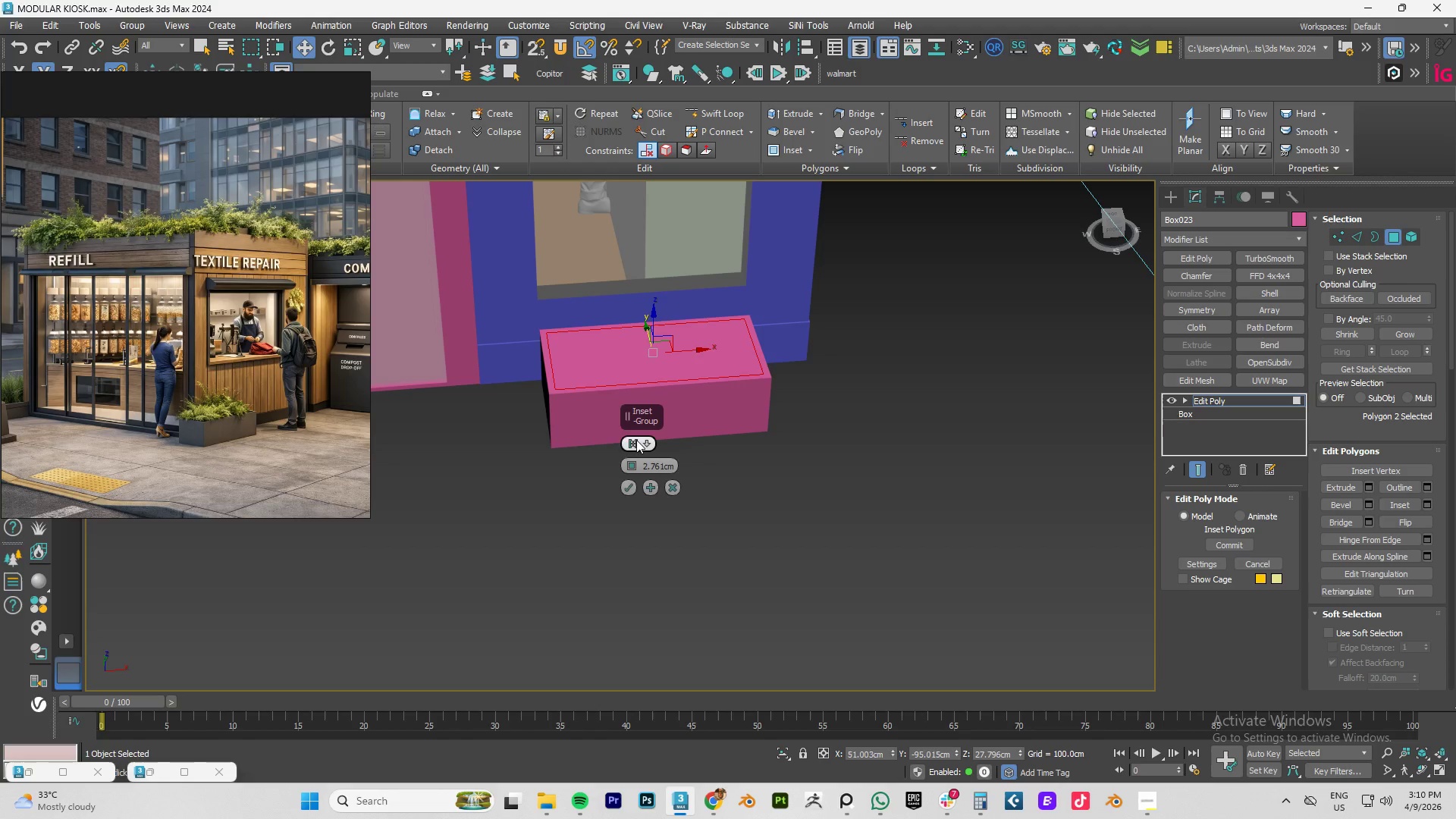 
key(W)
 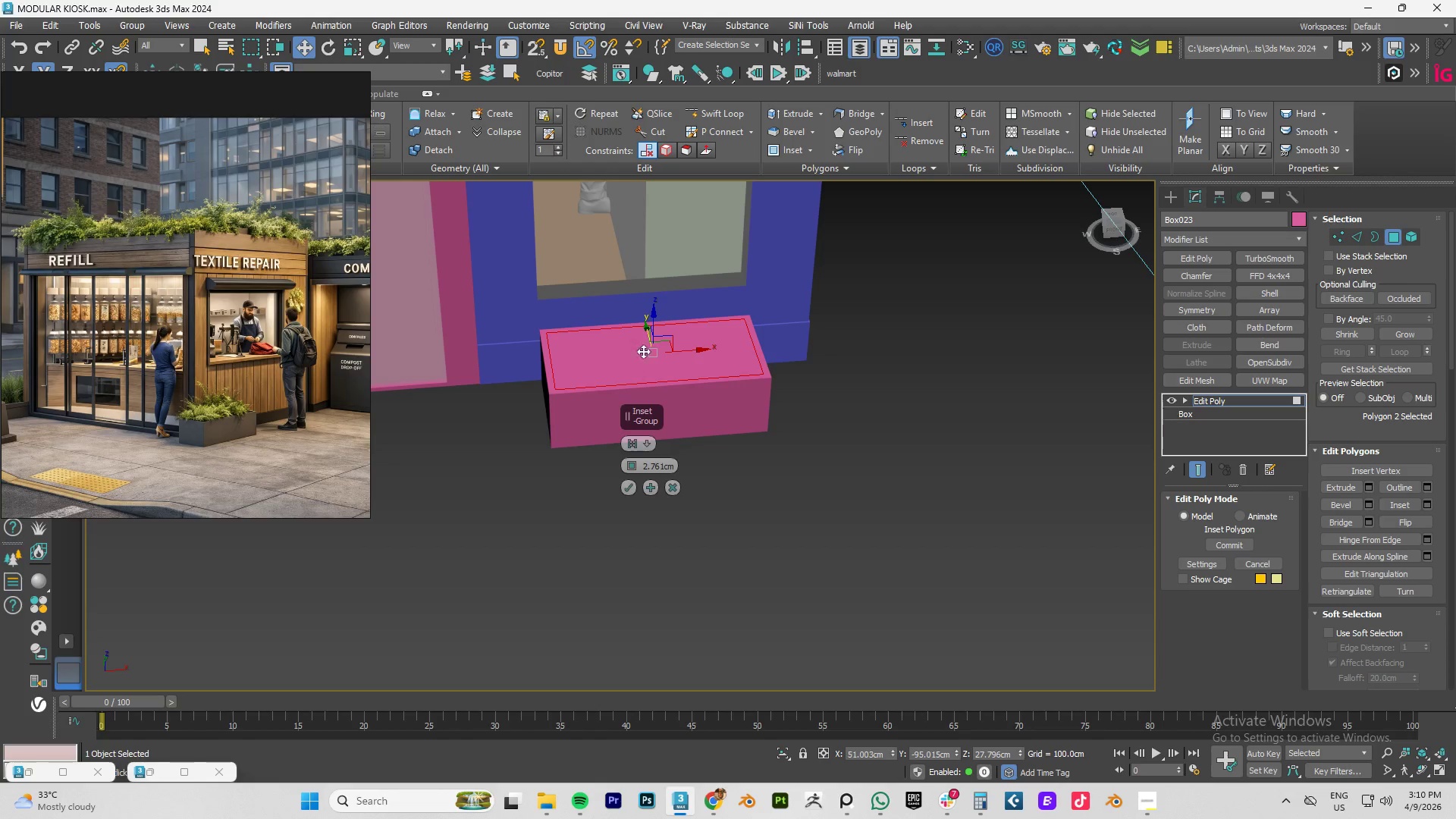 
hold_key(key=ShiftLeft, duration=1.3)
left_click_drag(start_coordinate=[653, 316], to_coordinate=[652, 335])
 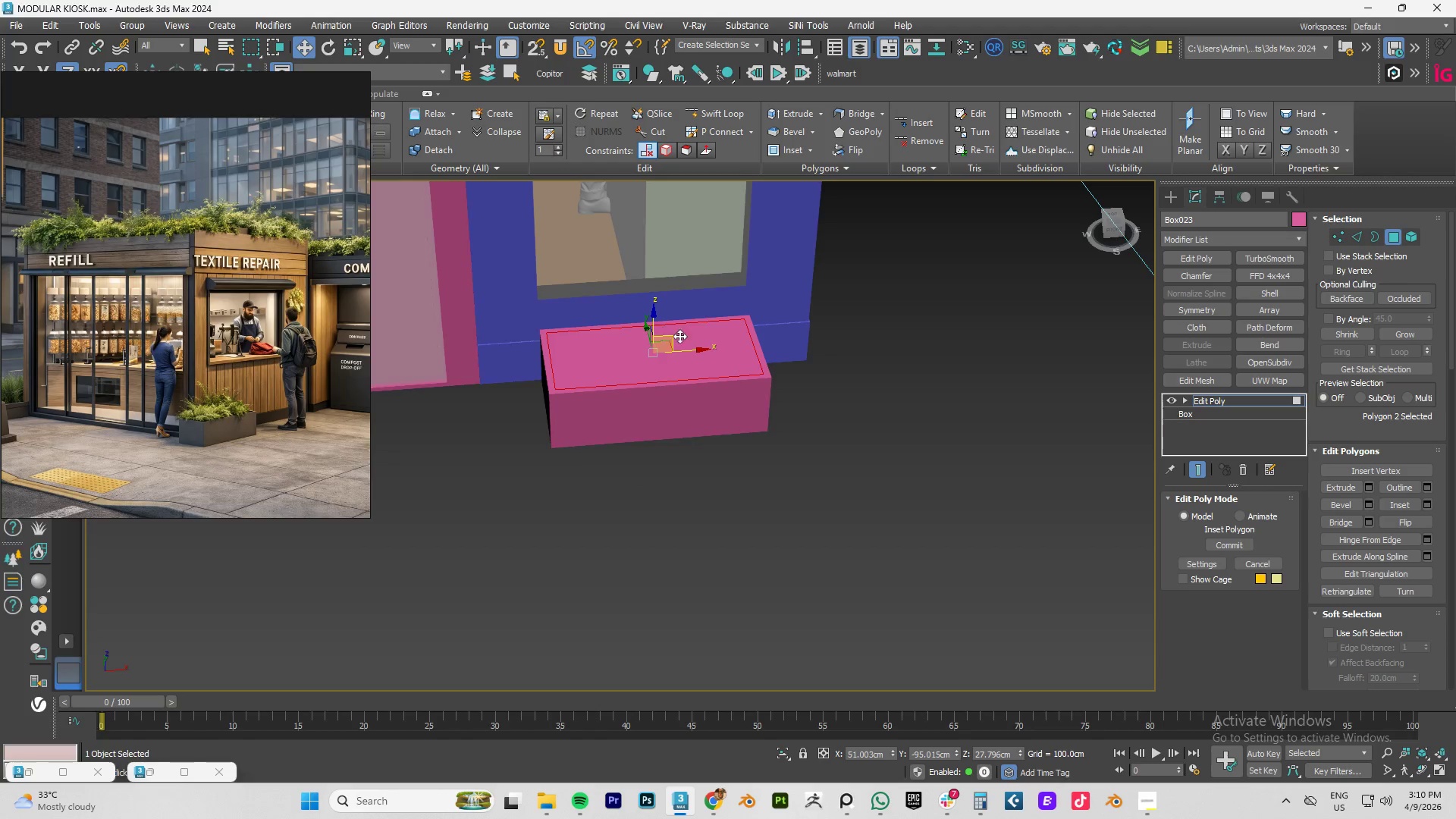 
hold_key(key=ShiftLeft, duration=9.92)
 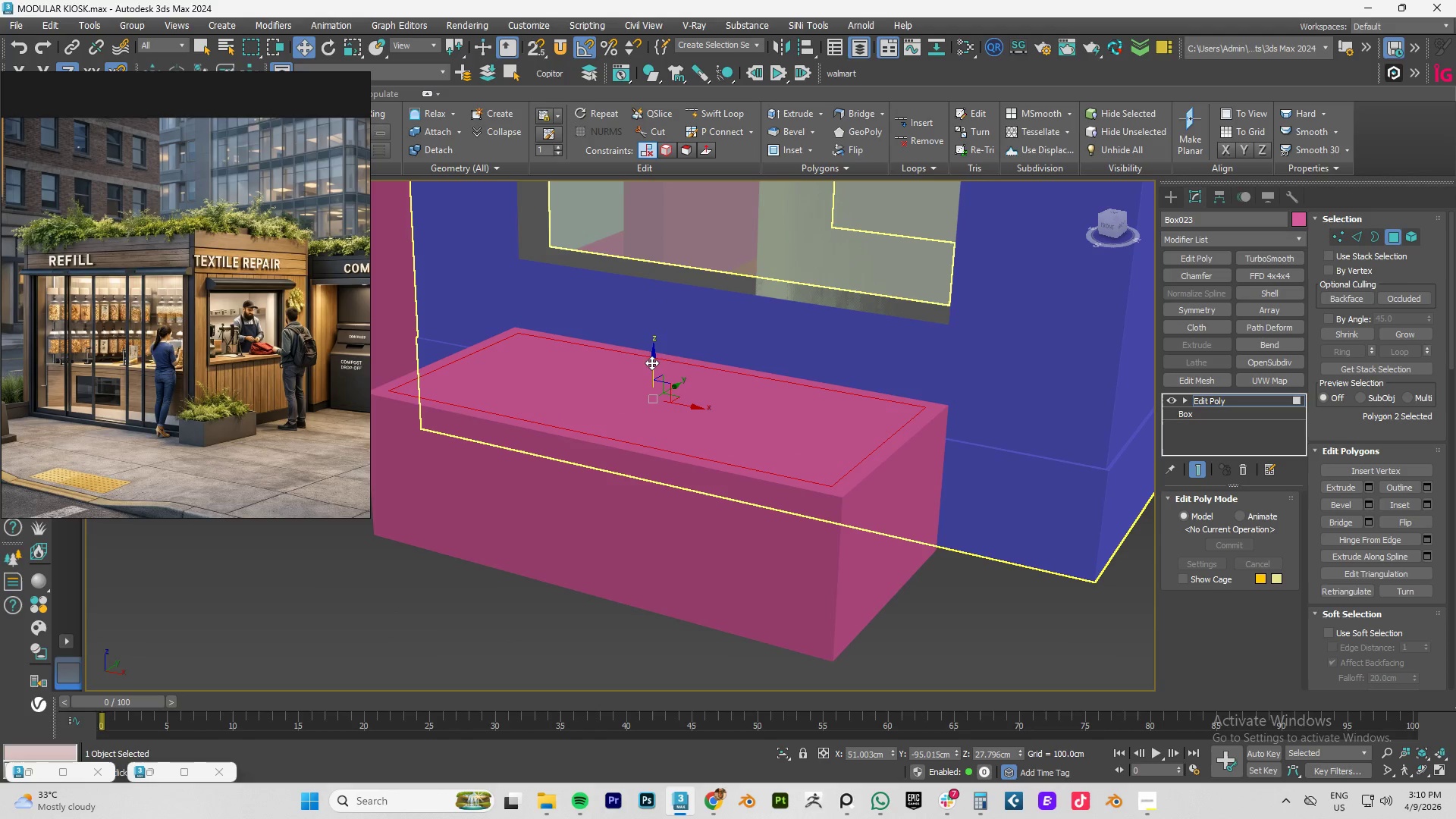 
key(Control+Z)
 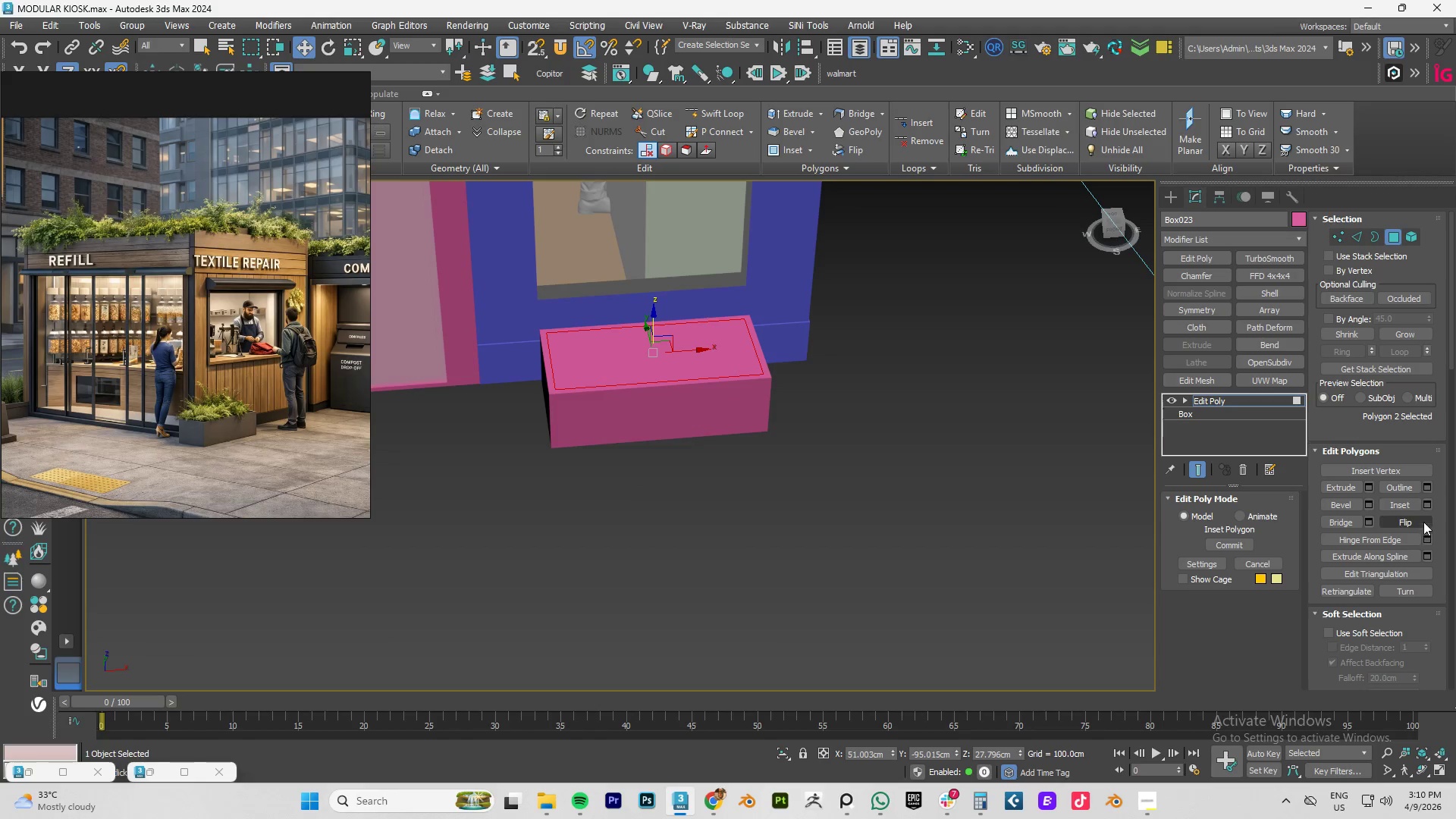 
left_click([1429, 506])
 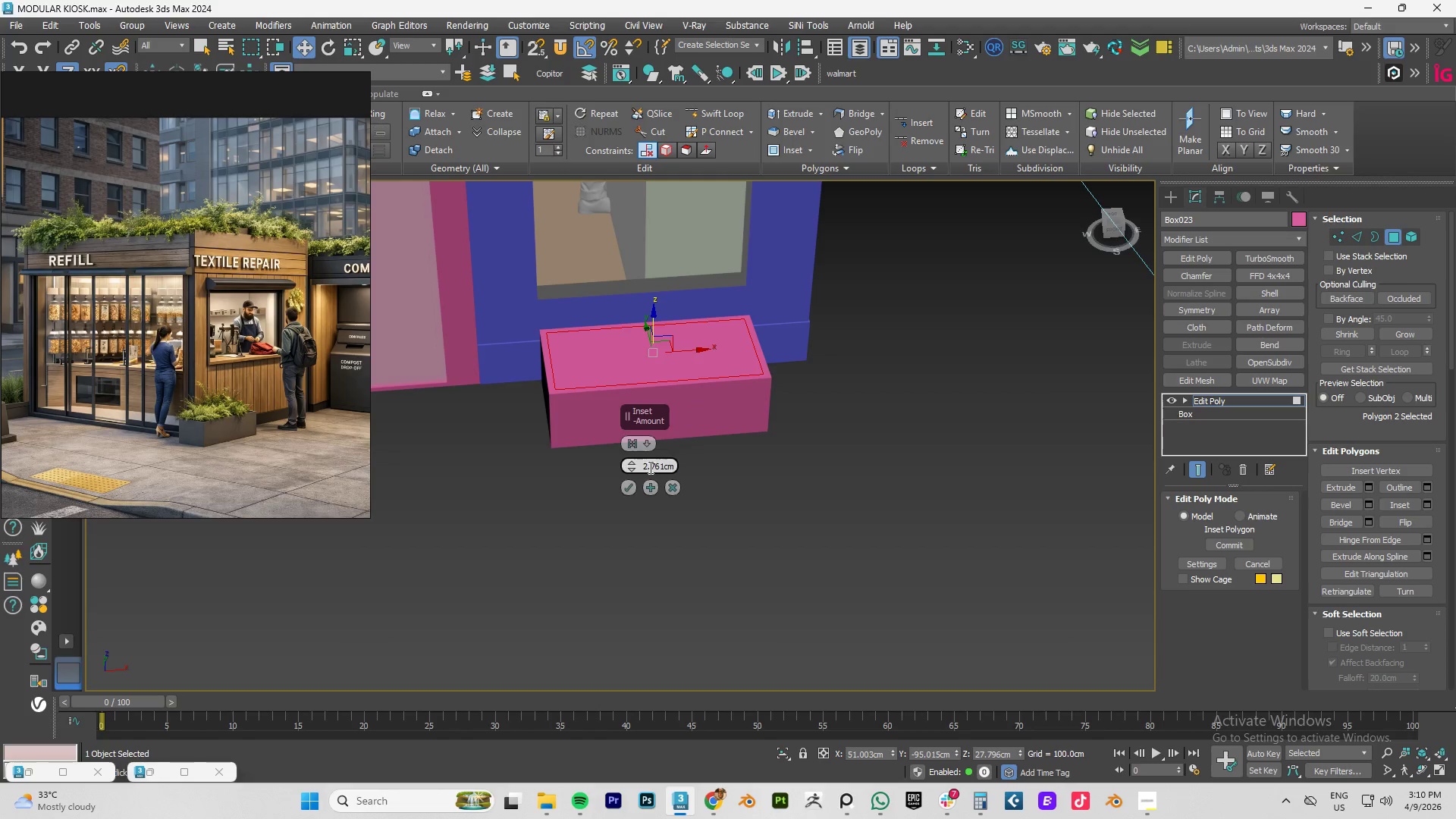 
left_click([648, 465])
 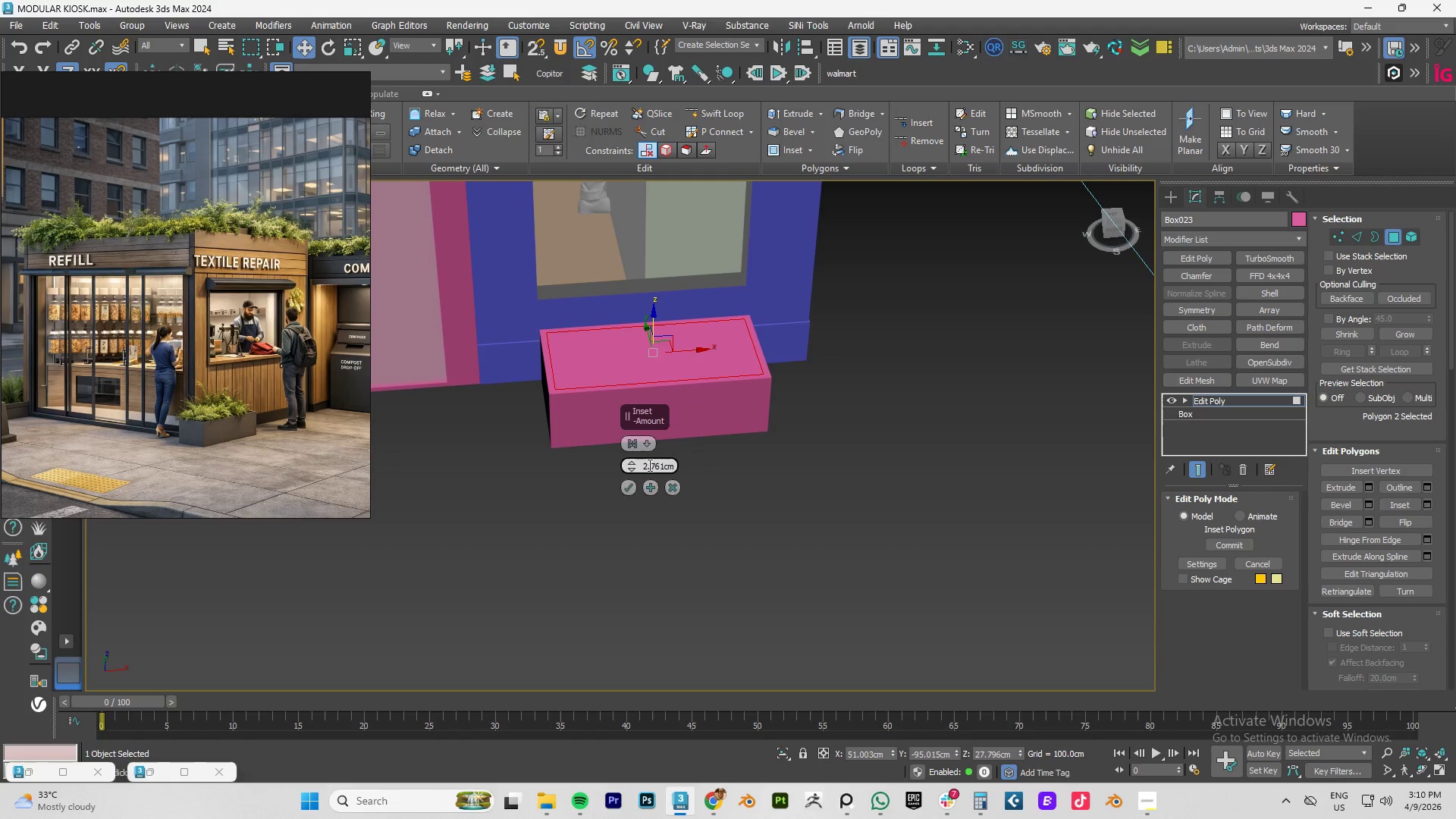 
key(Control+A)
 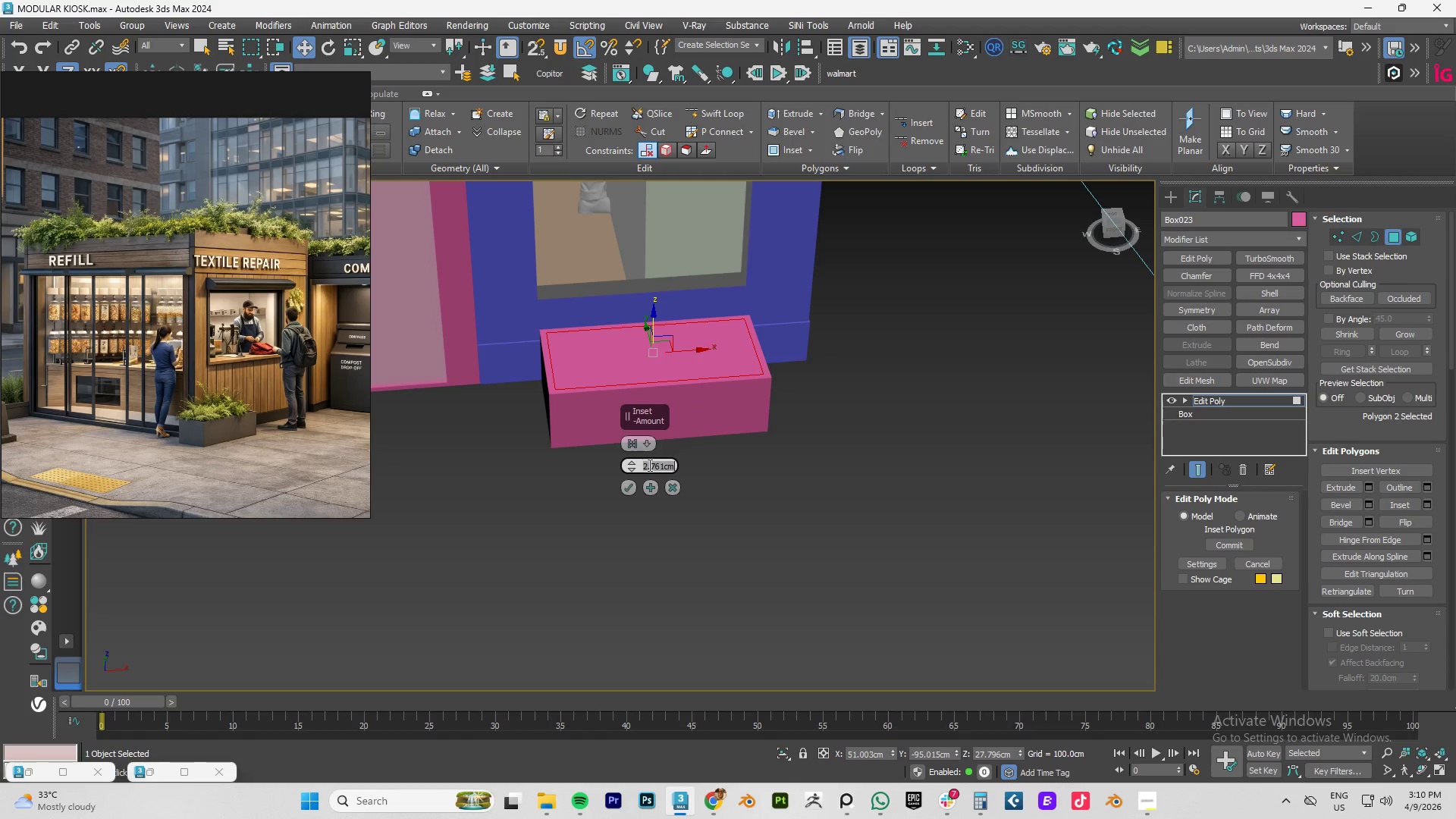 
key(Numpad3)
 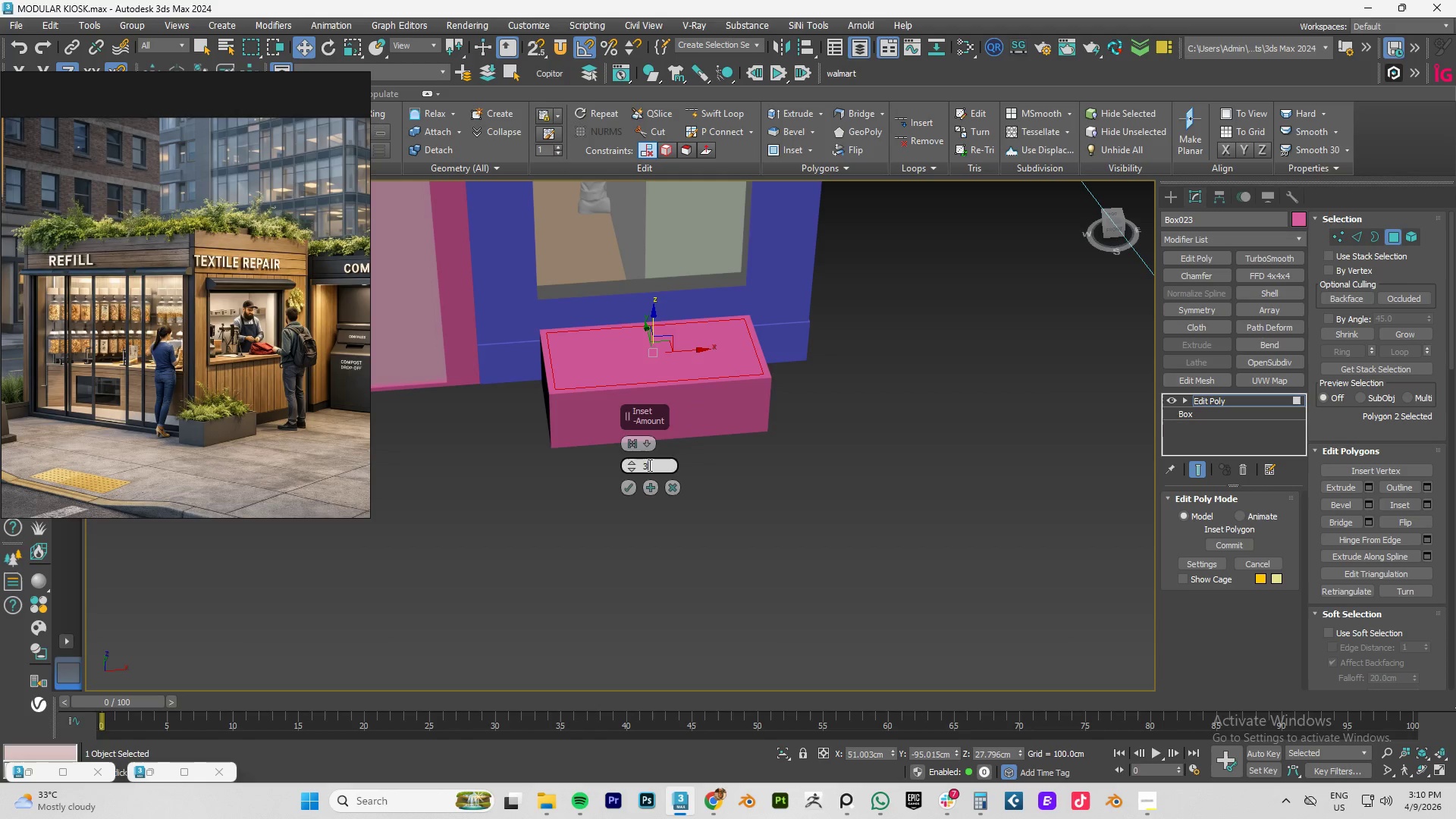 
key(NumpadEnter)
 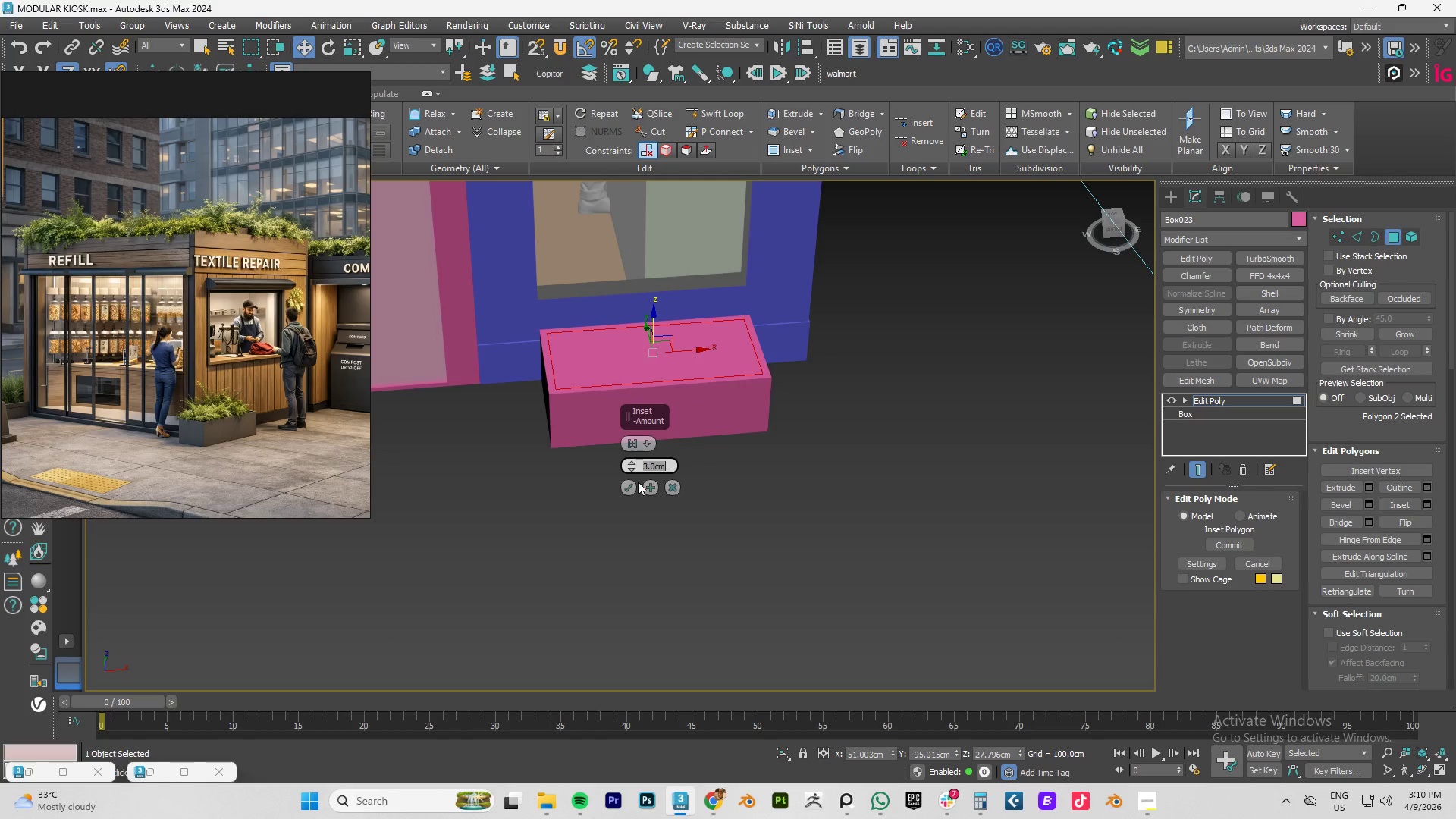 
left_click([633, 485])
 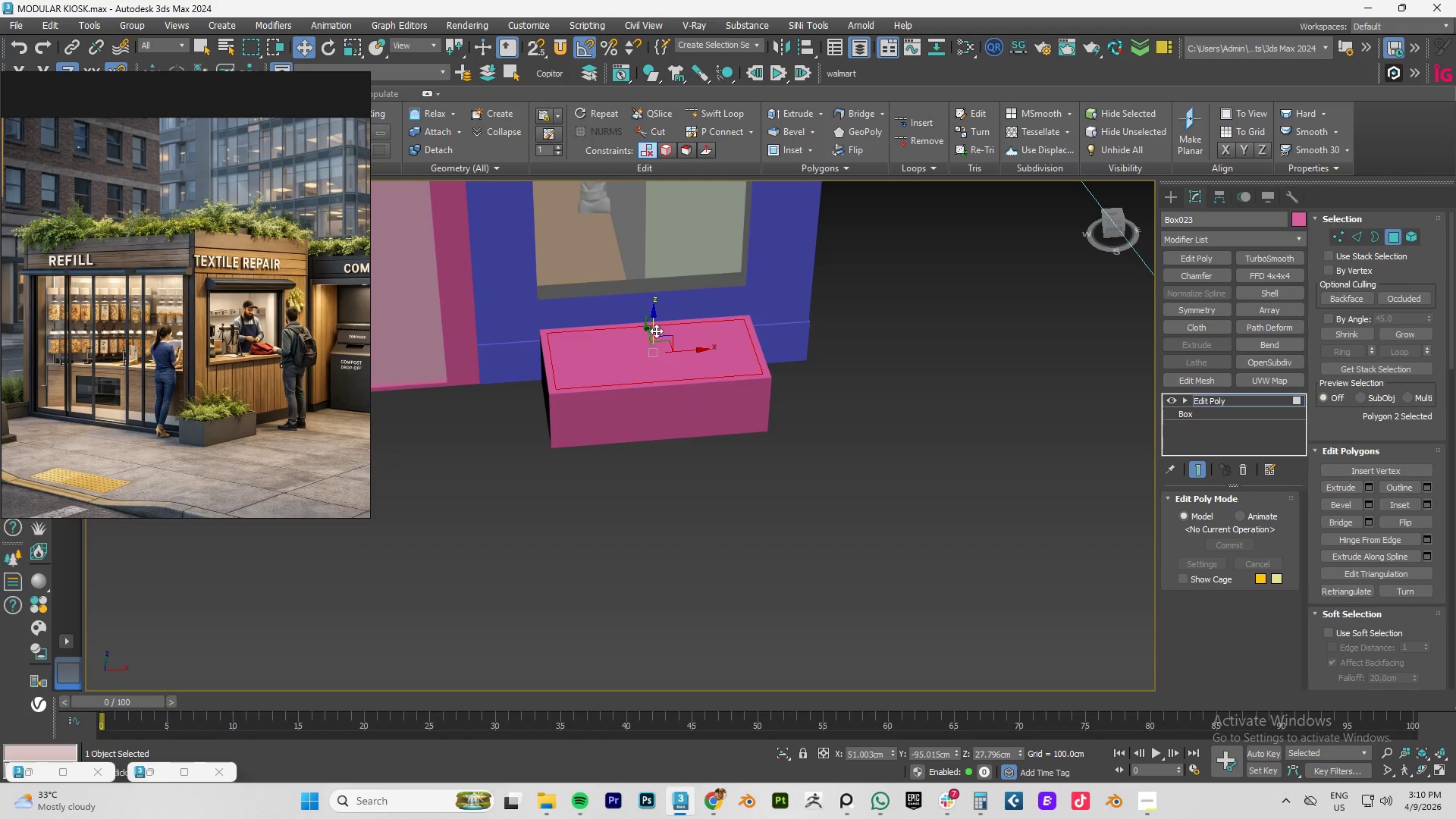 
hold_key(key=AltLeft, duration=0.91)
 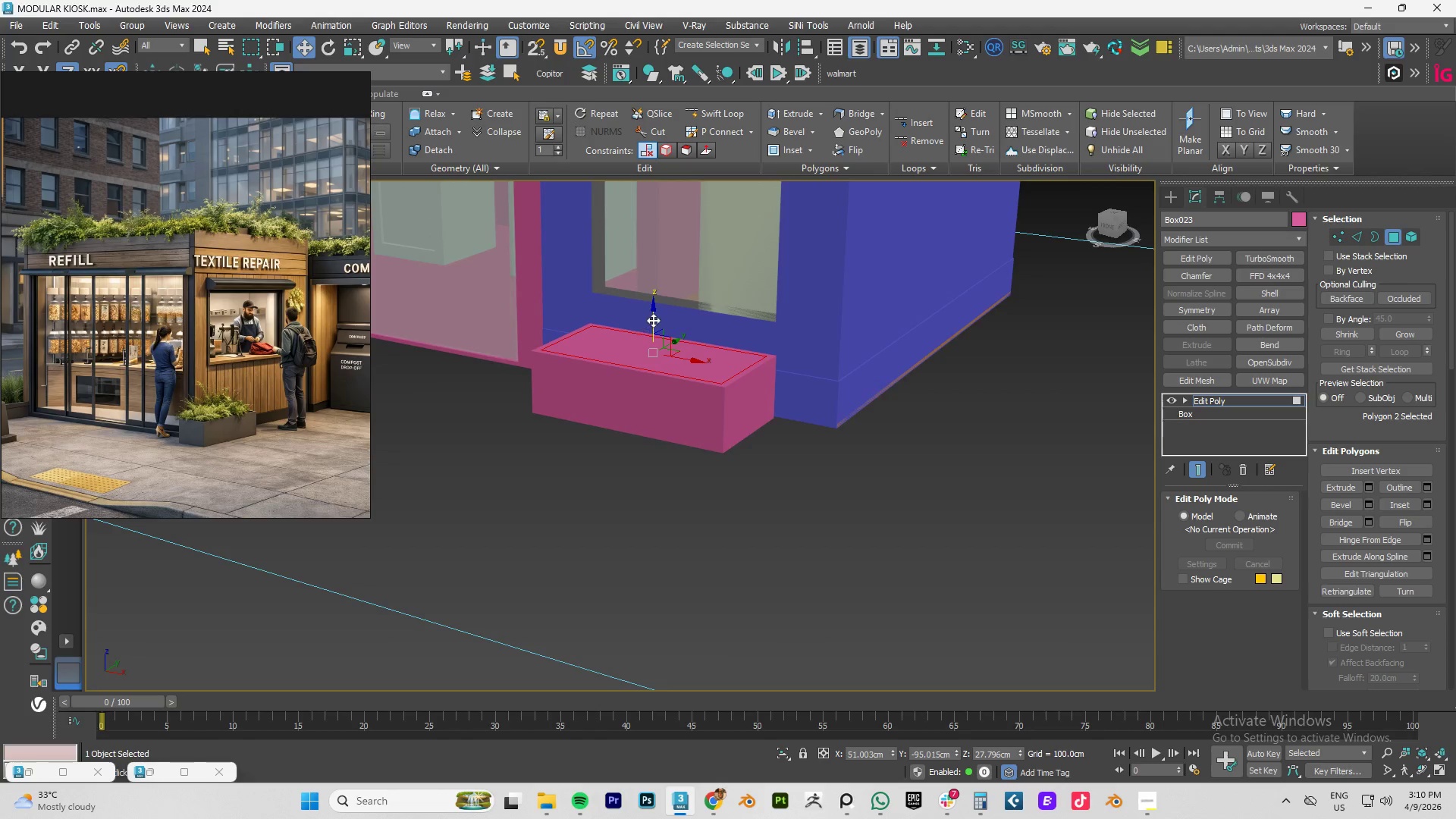 
hold_key(key=ShiftLeft, duration=1.5)
 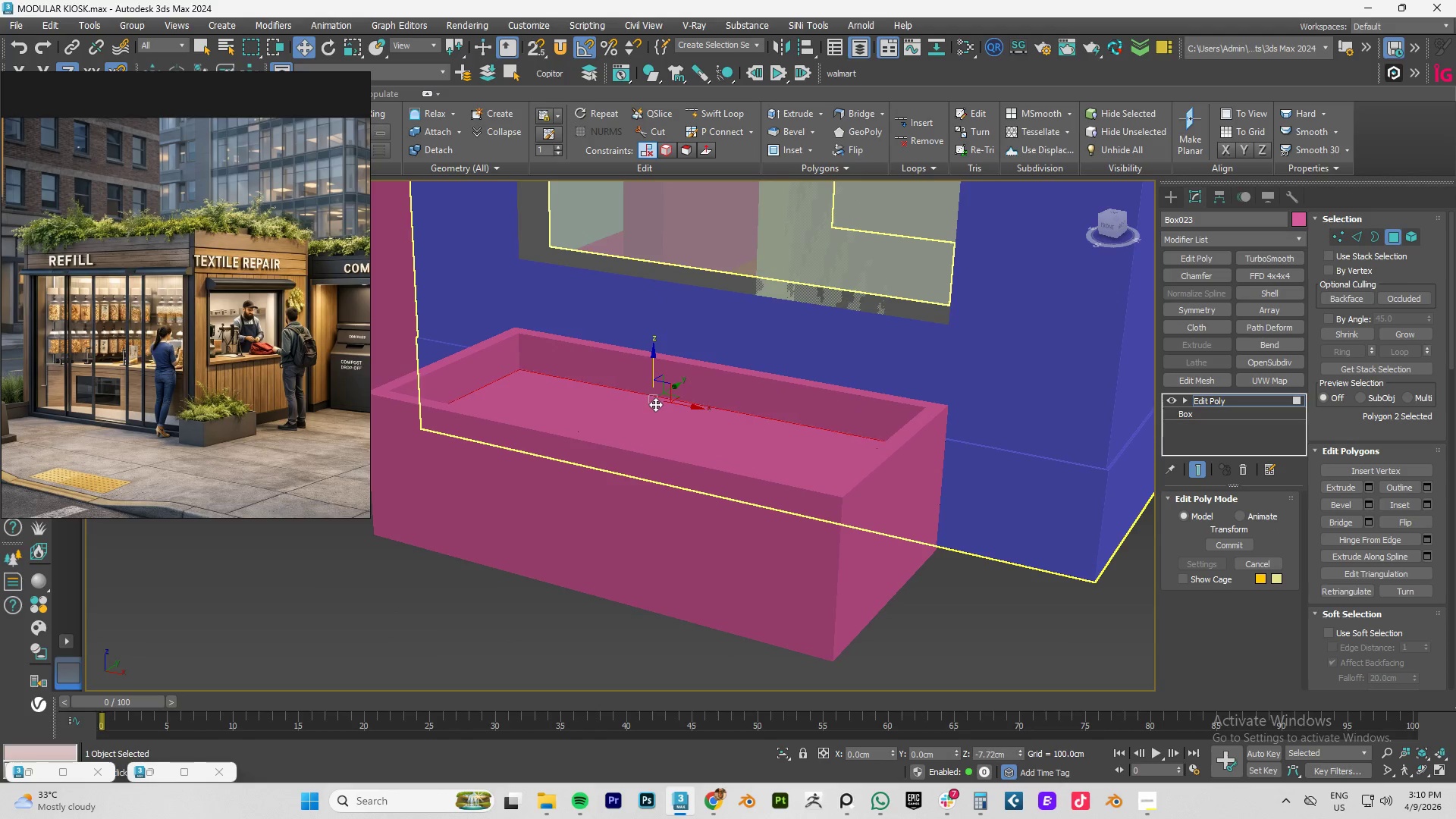 
scroll: coordinate [653, 320], scroll_direction: up, amount: 2.0
 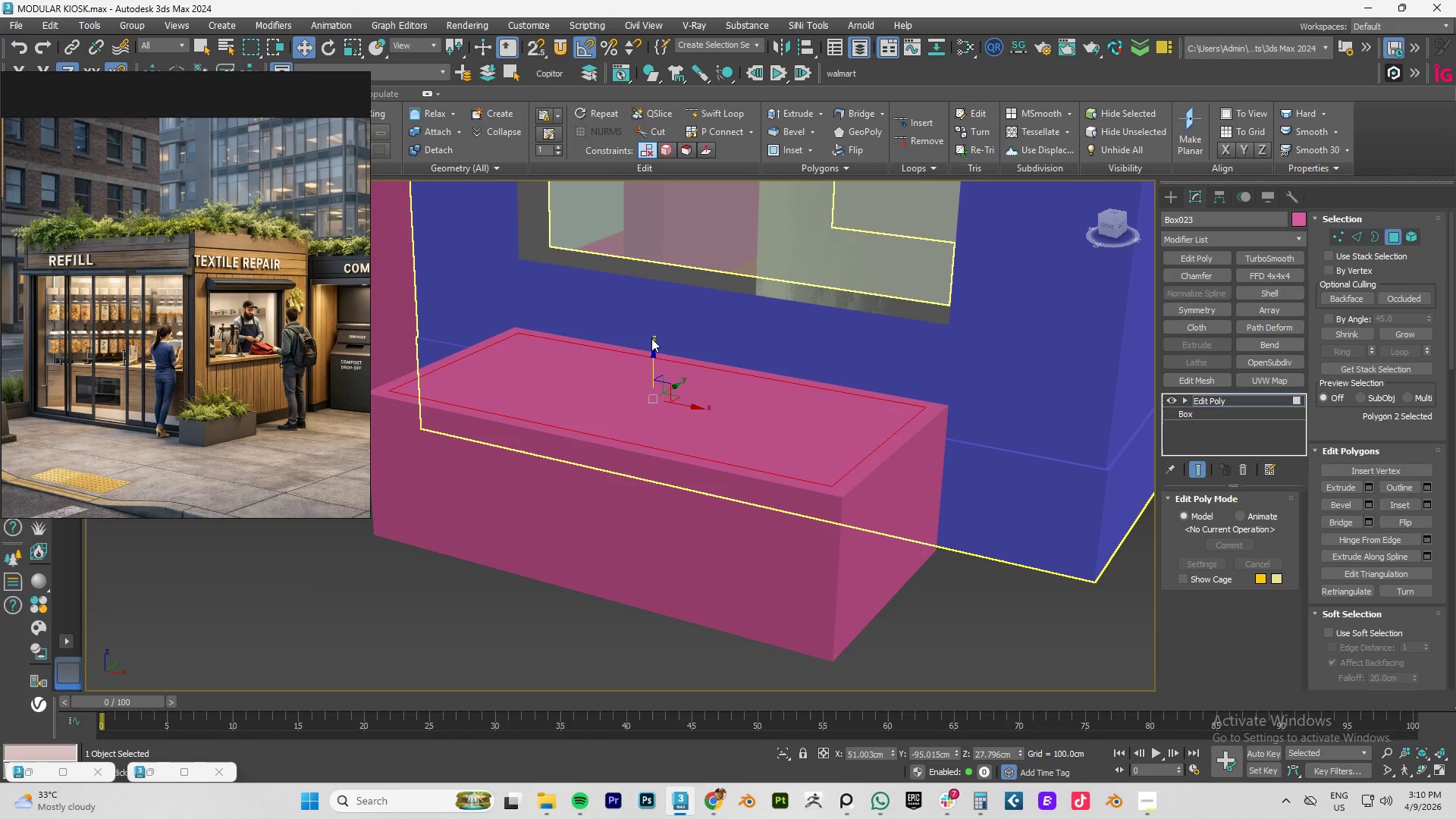 
left_click_drag(start_coordinate=[651, 362], to_coordinate=[657, 409])
 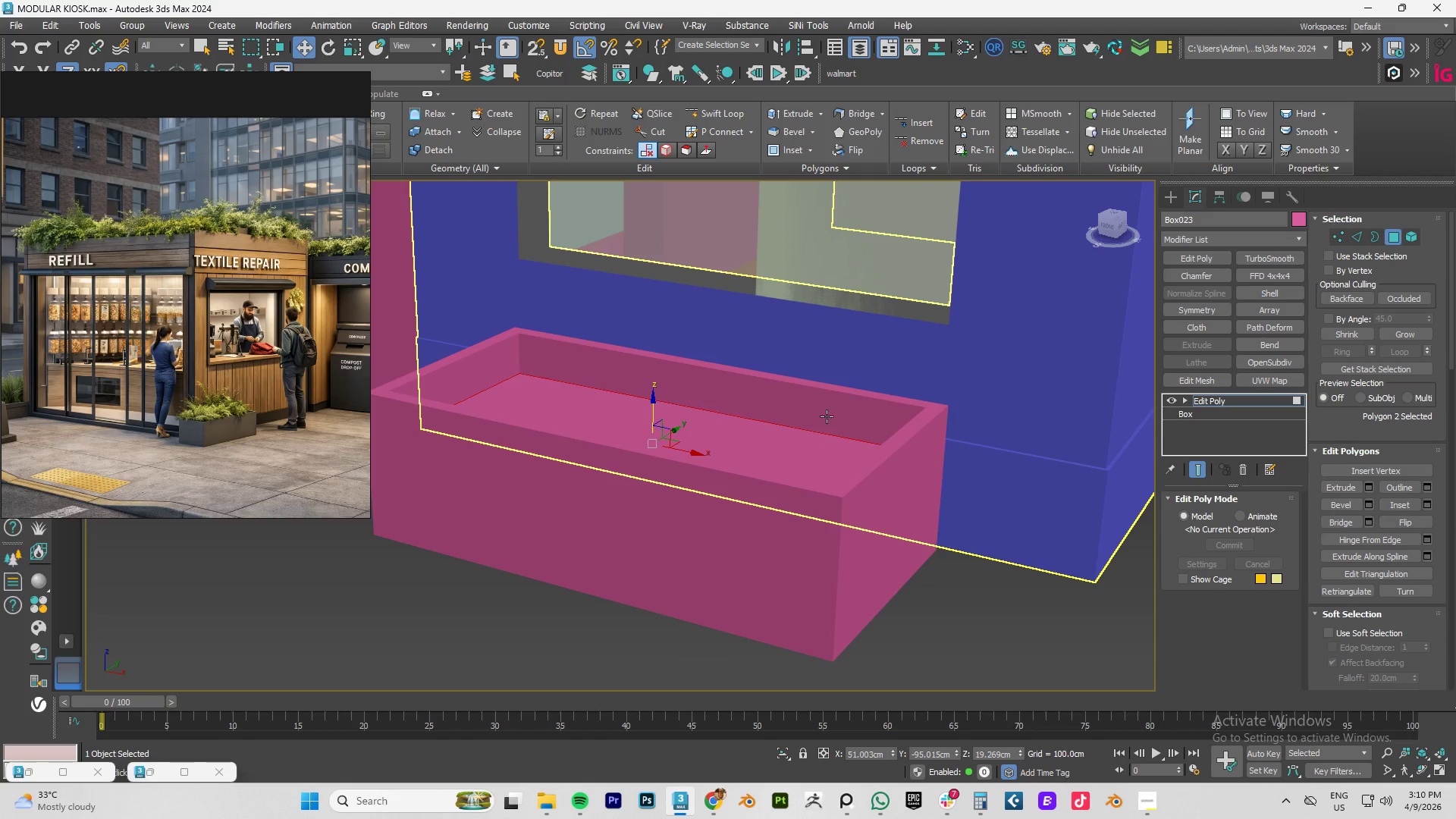 
hold_key(key=ShiftLeft, duration=1.52)
 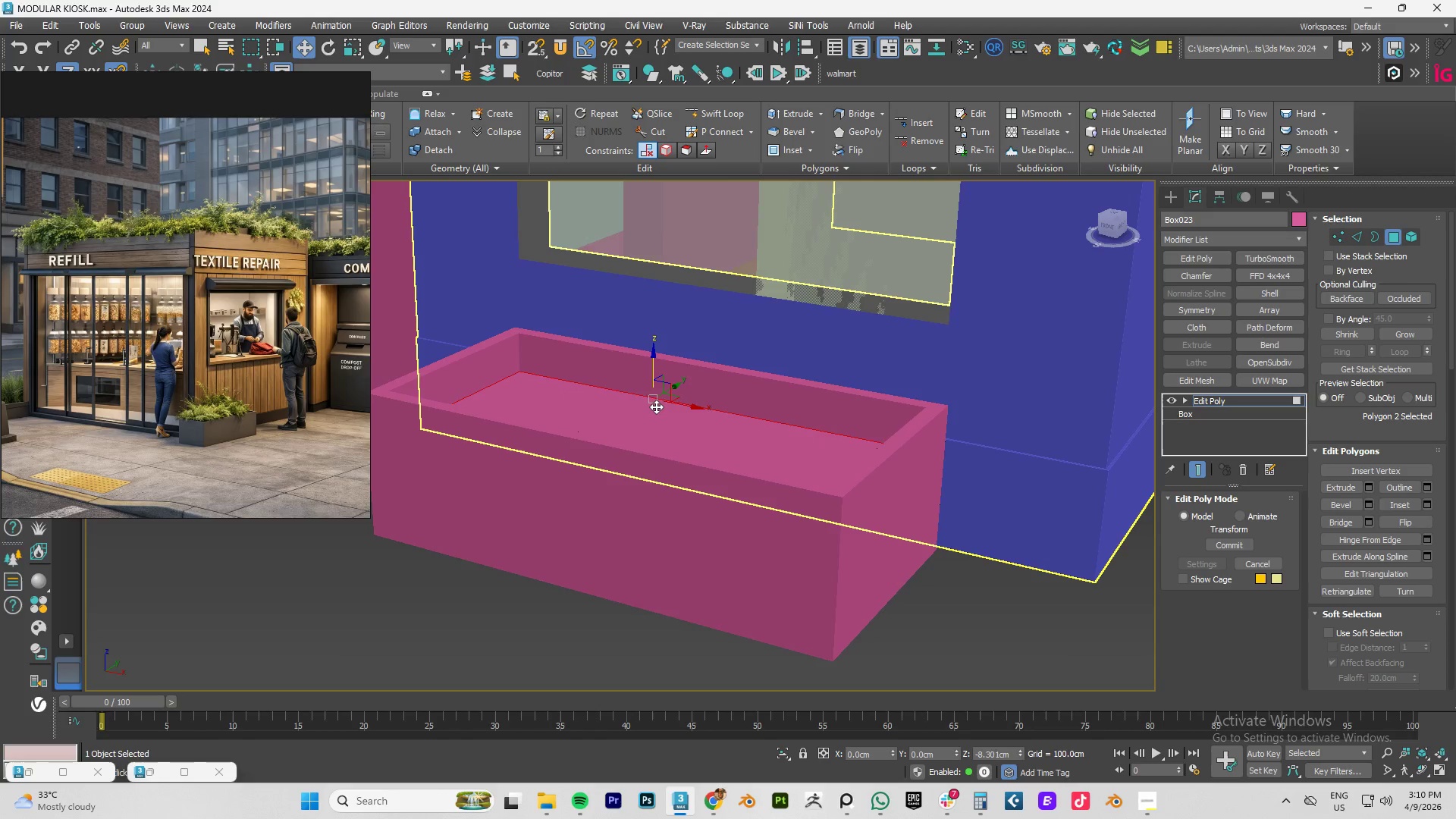 
hold_key(key=ShiftLeft, duration=1.51)
 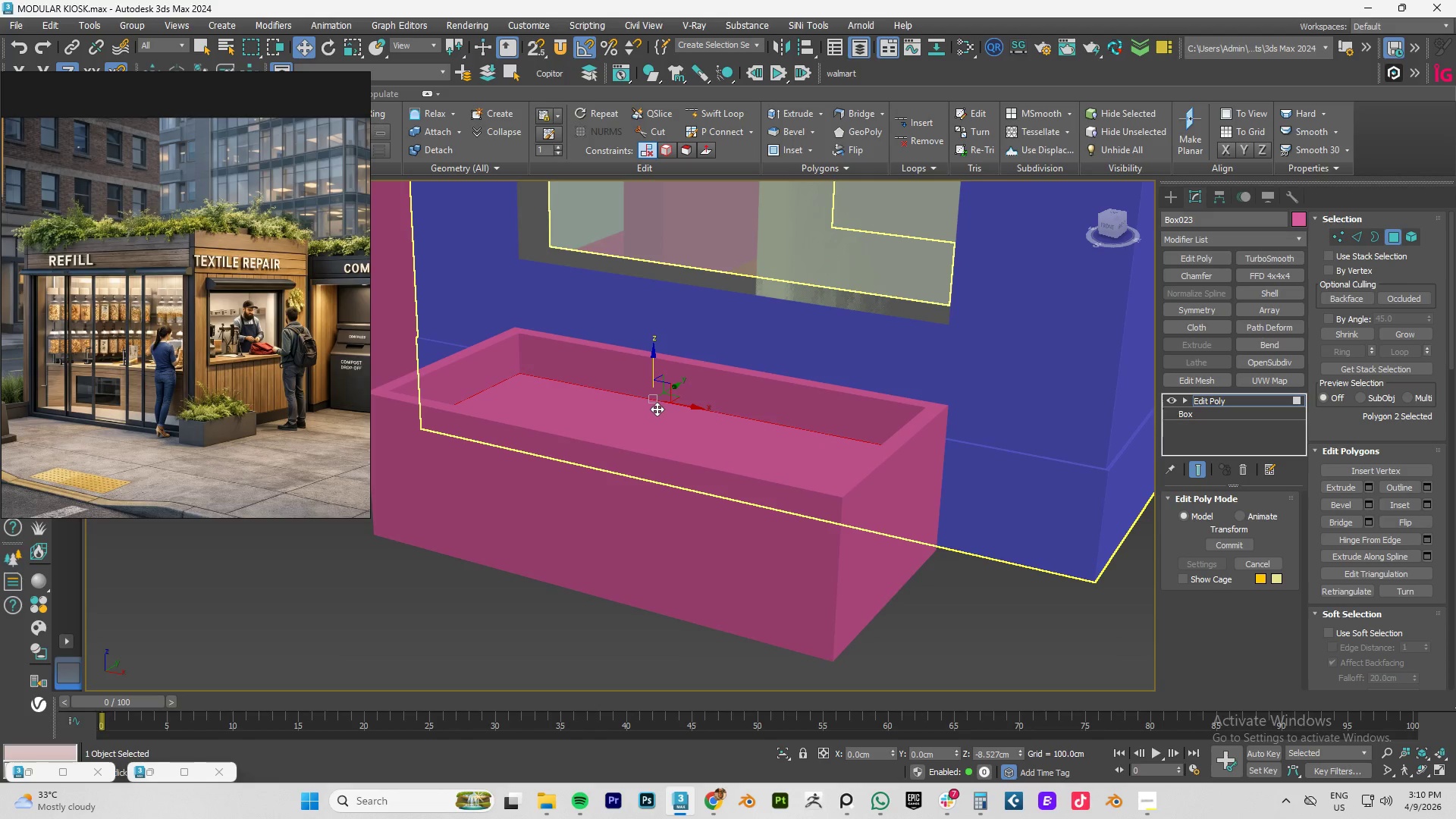 
hold_key(key=ShiftLeft, duration=0.73)
 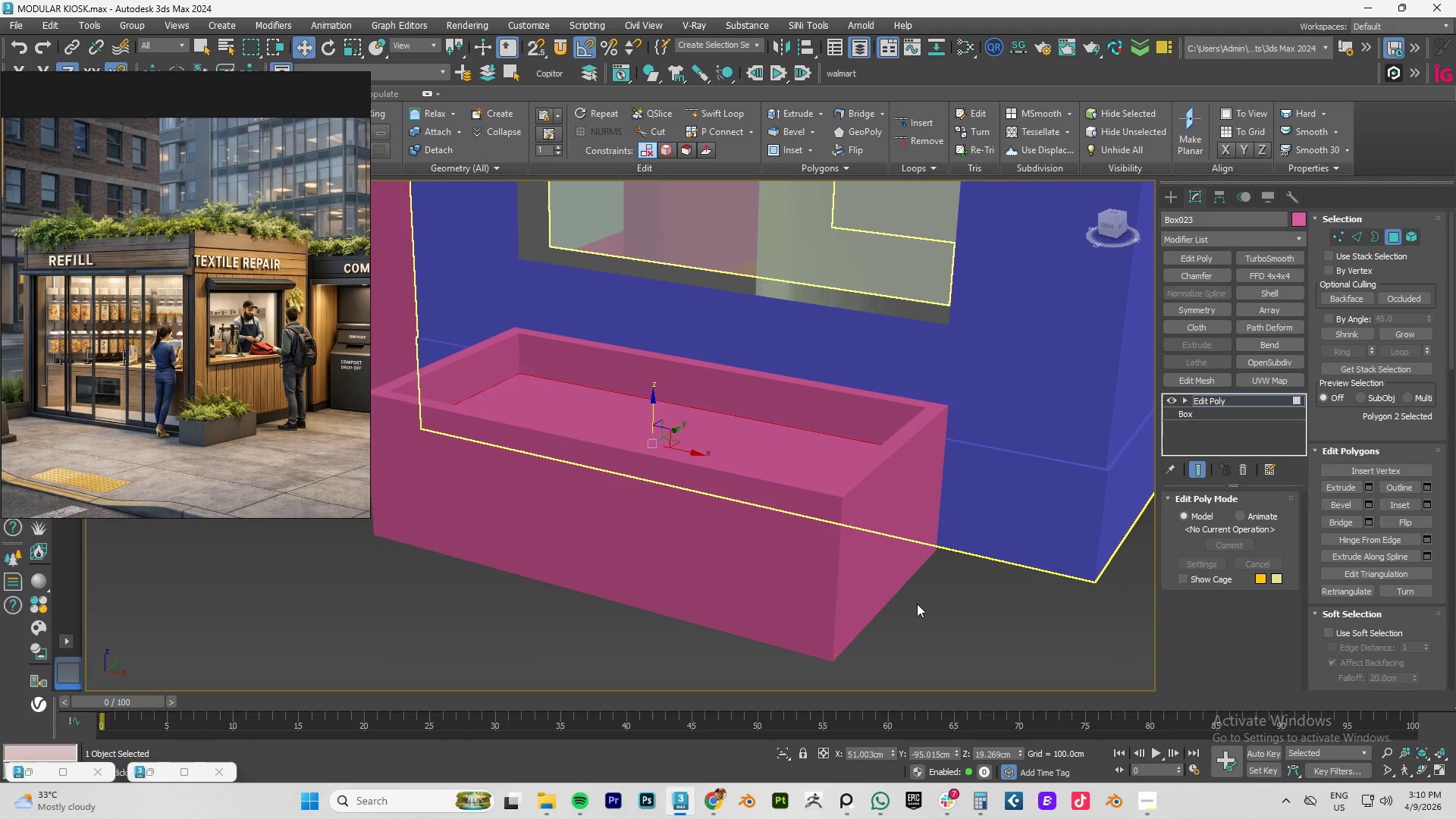 
scroll: coordinate [915, 588], scroll_direction: down, amount: 4.0
 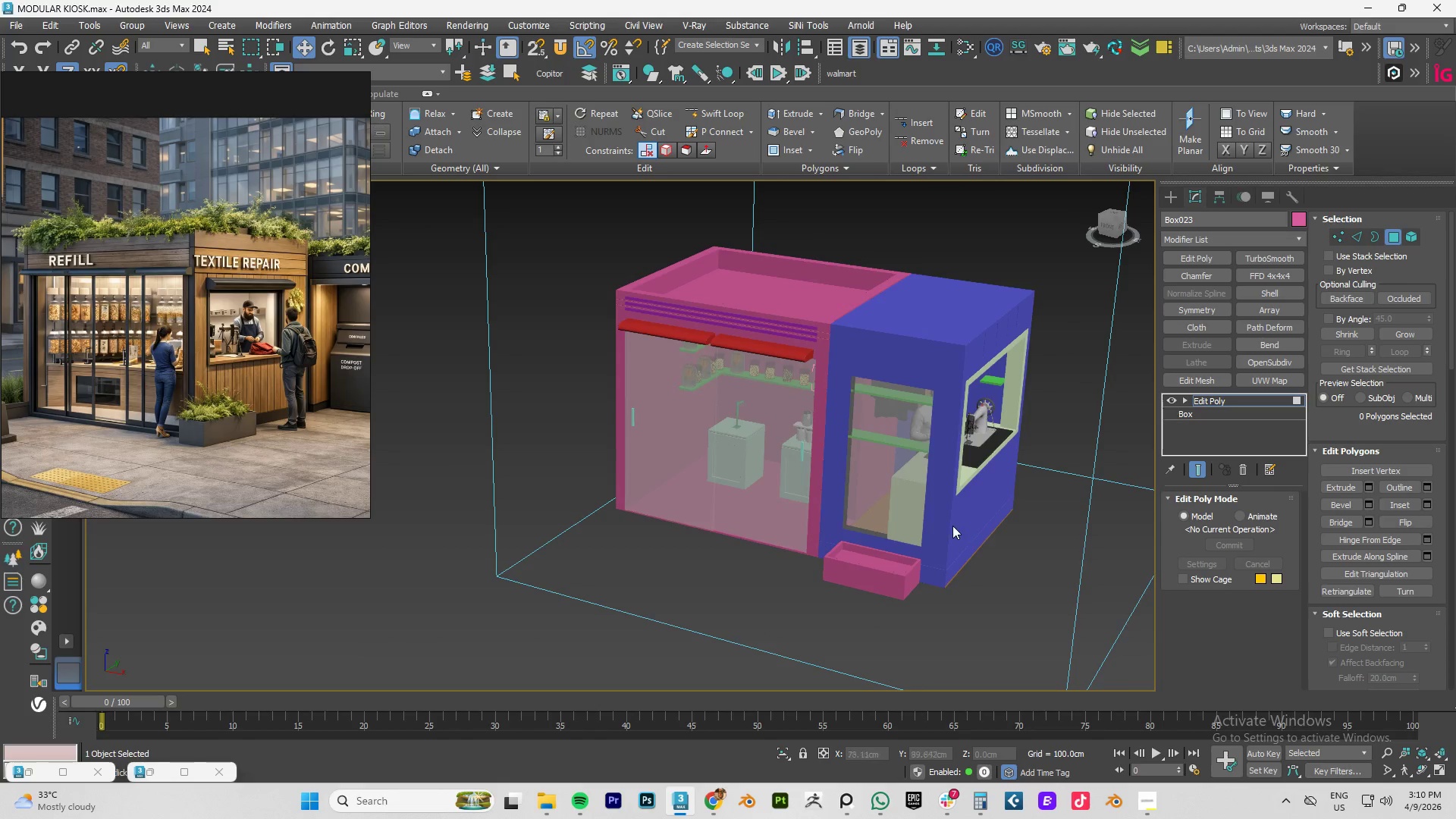 
hold_key(key=AltLeft, duration=0.59)
 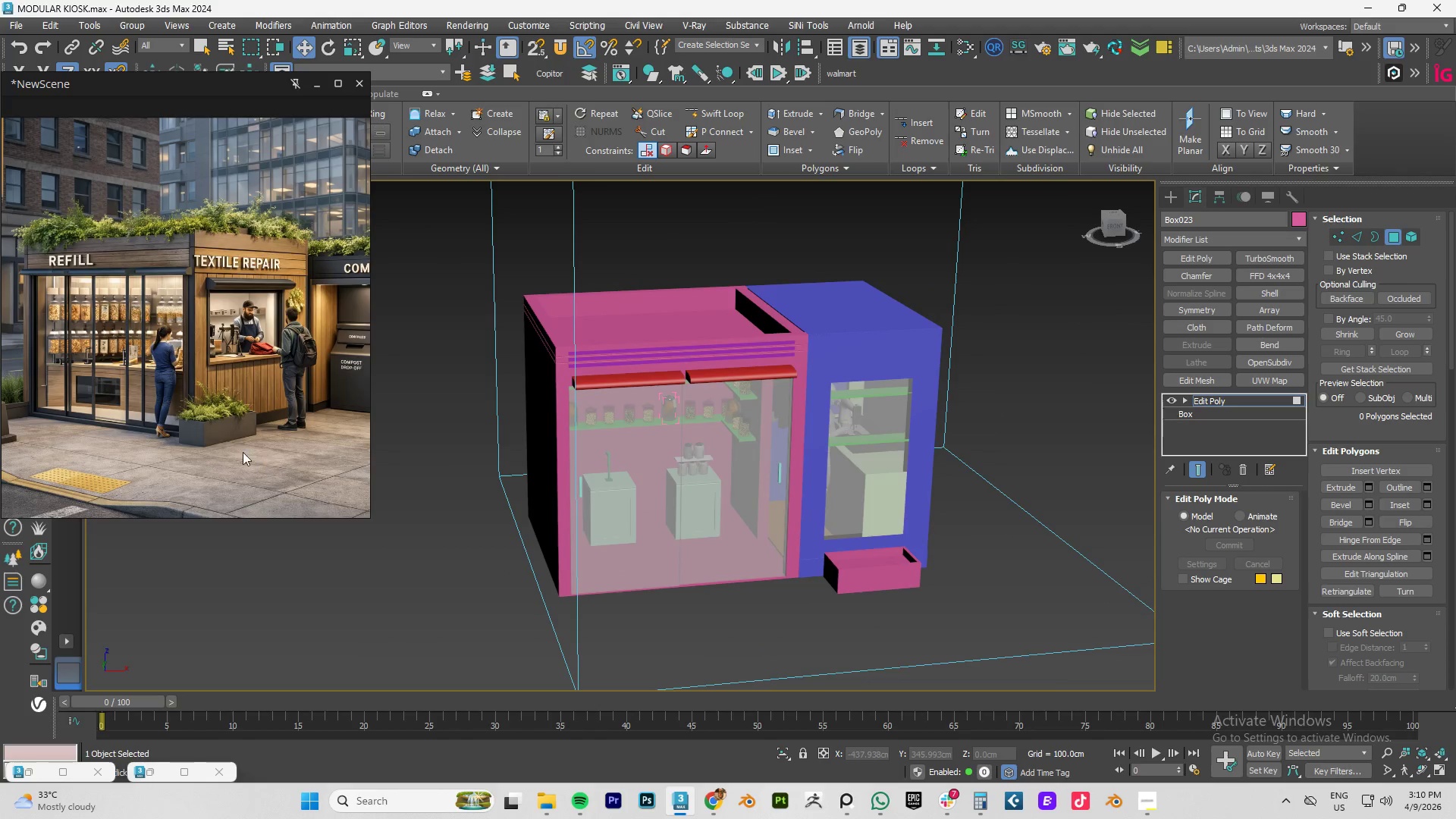 
scroll: coordinate [246, 390], scroll_direction: down, amount: 2.0
 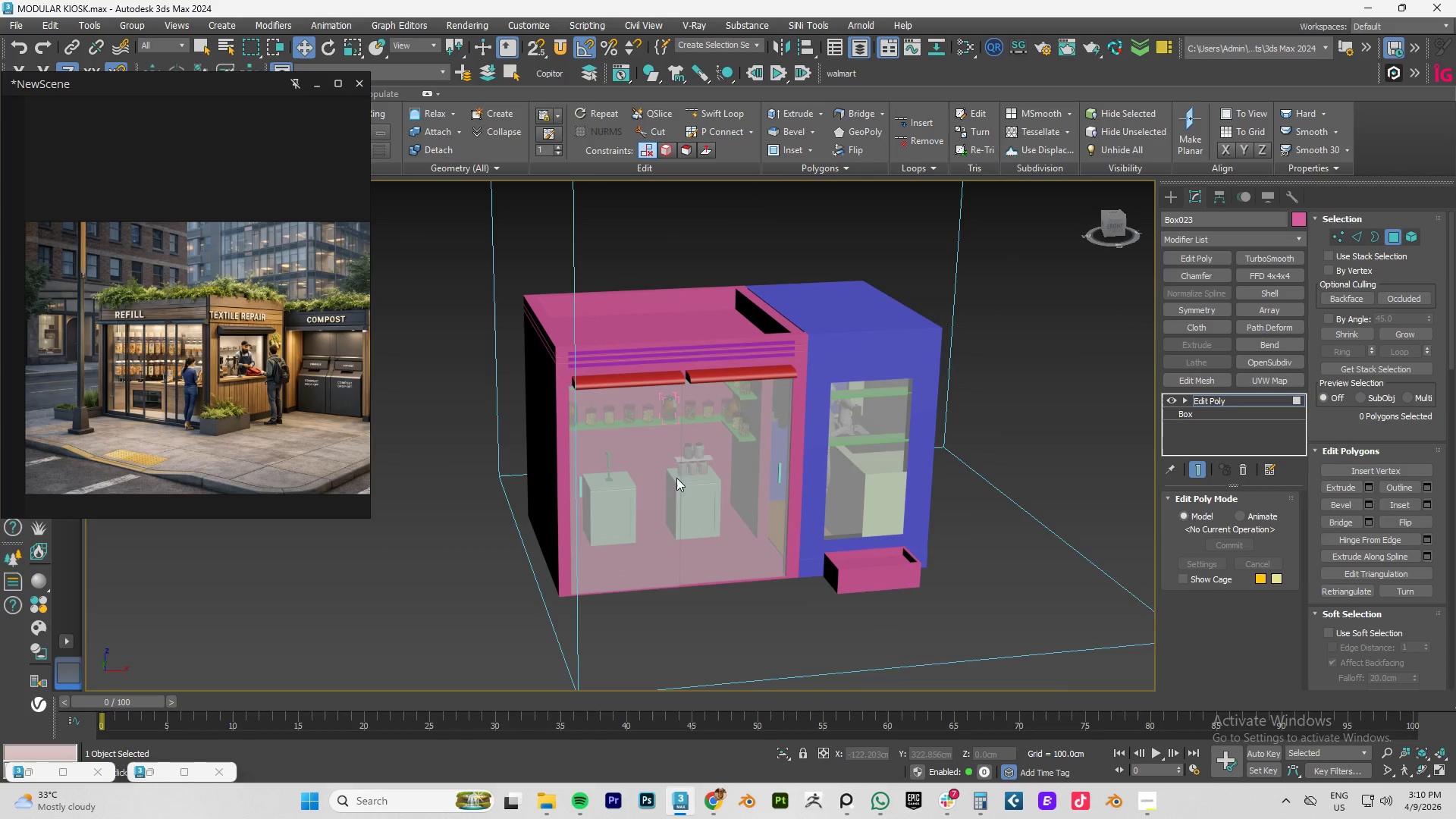 
hold_key(key=AltLeft, duration=1.06)
 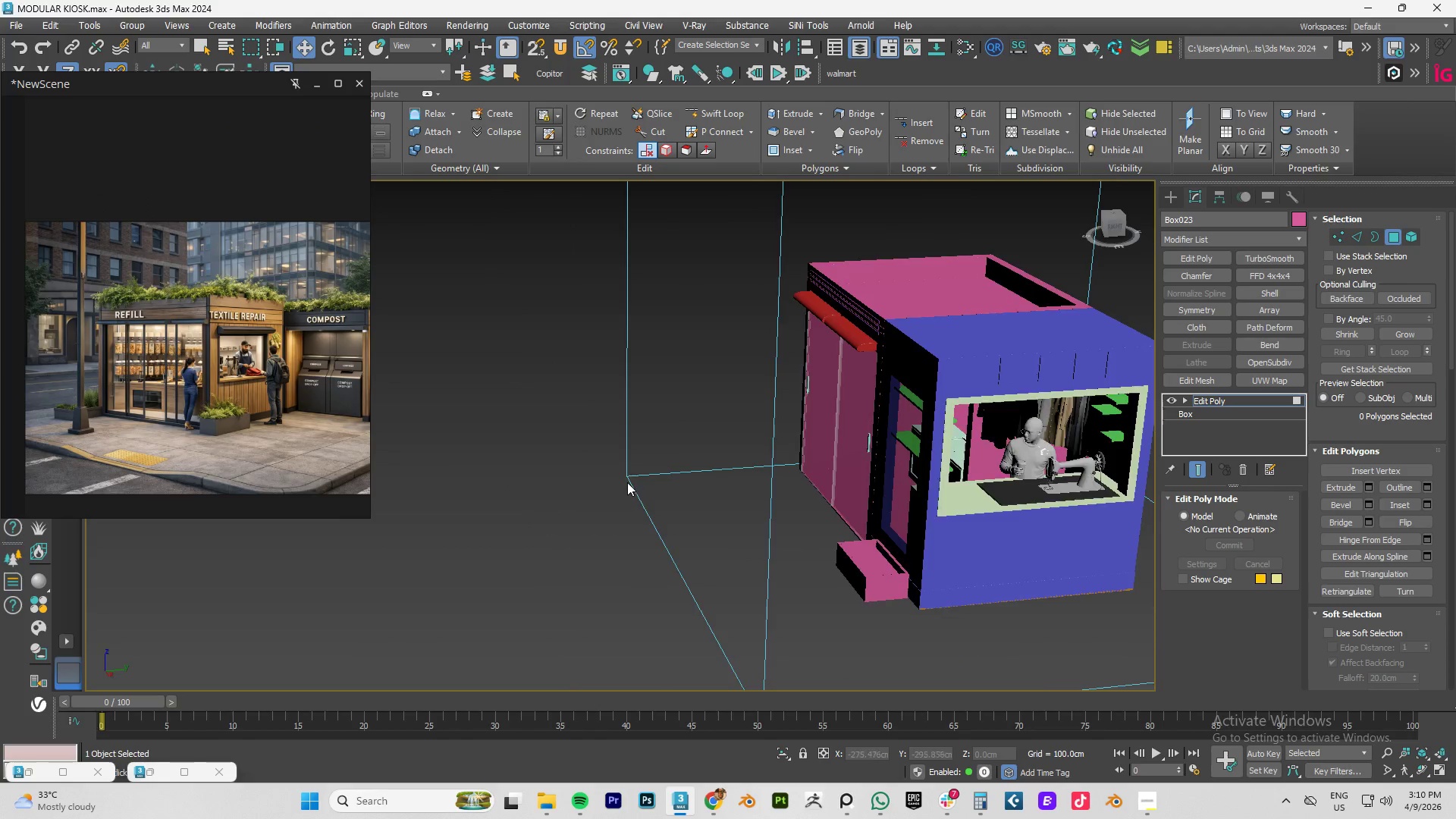 
scroll: coordinate [87, 414], scroll_direction: up, amount: 9.0
 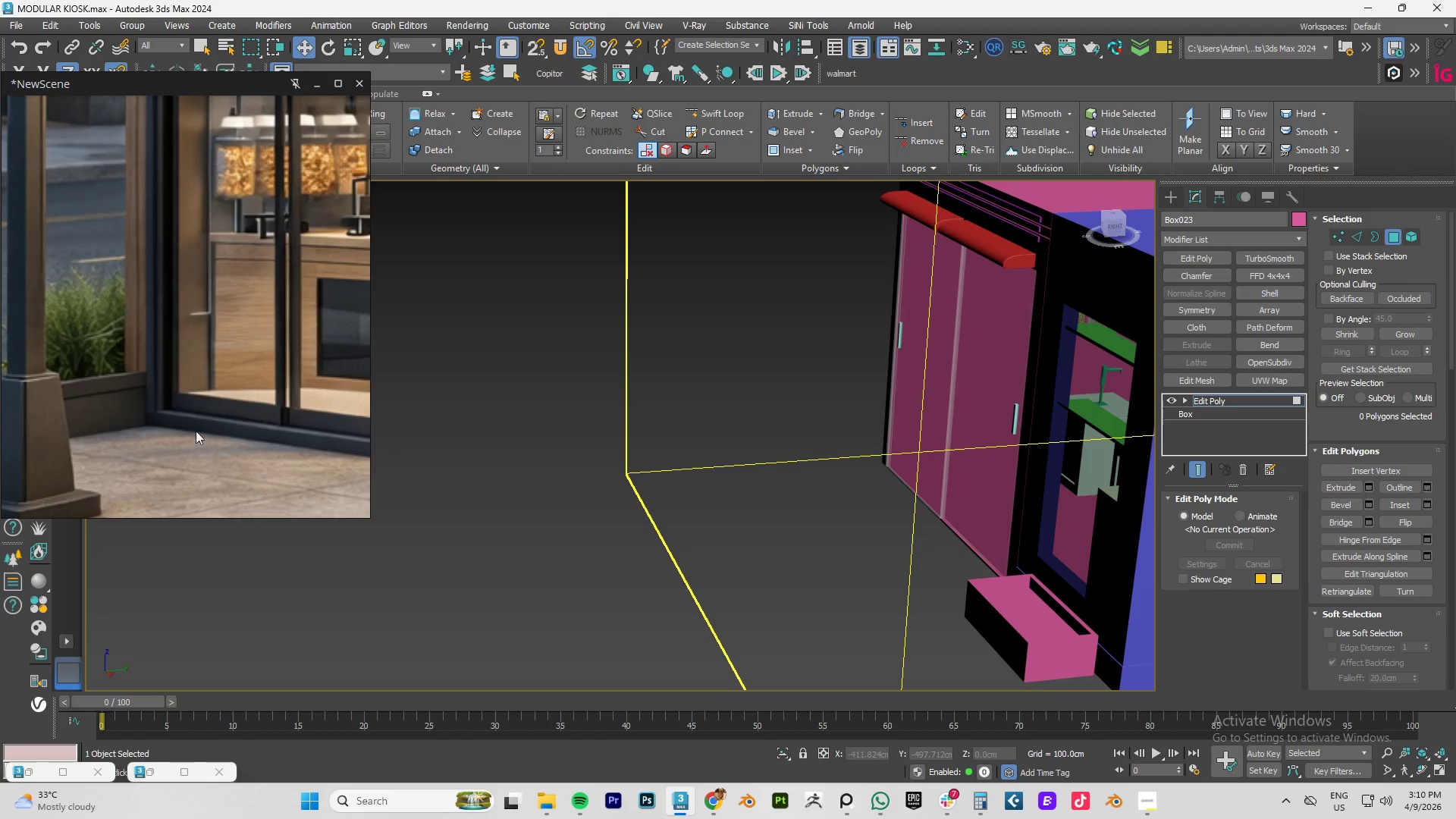 
scroll: coordinate [154, 430], scroll_direction: down, amount: 3.0
 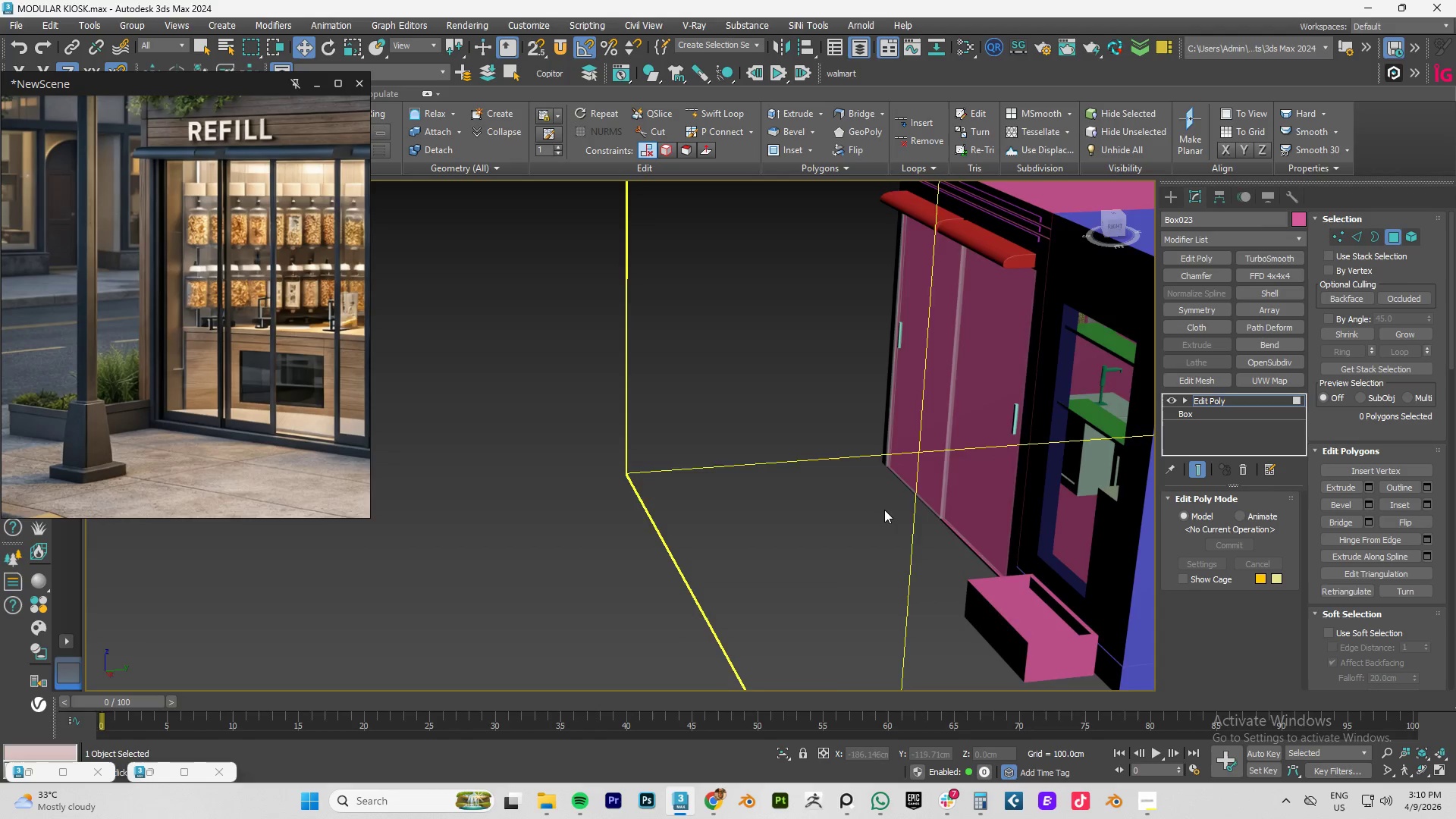 
hold_key(key=AltLeft, duration=1.03)
 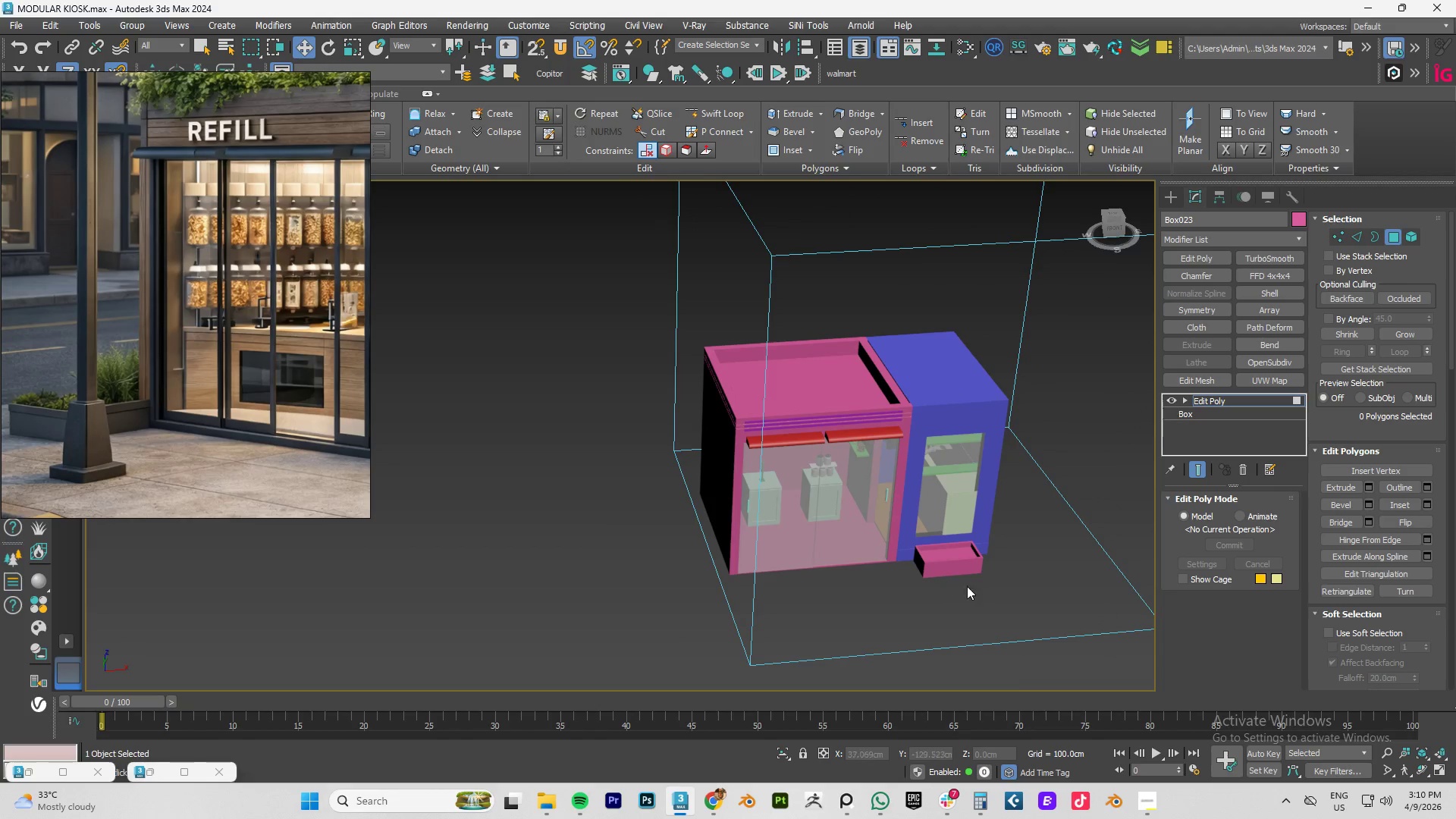 
scroll: coordinate [888, 510], scroll_direction: down, amount: 2.0
 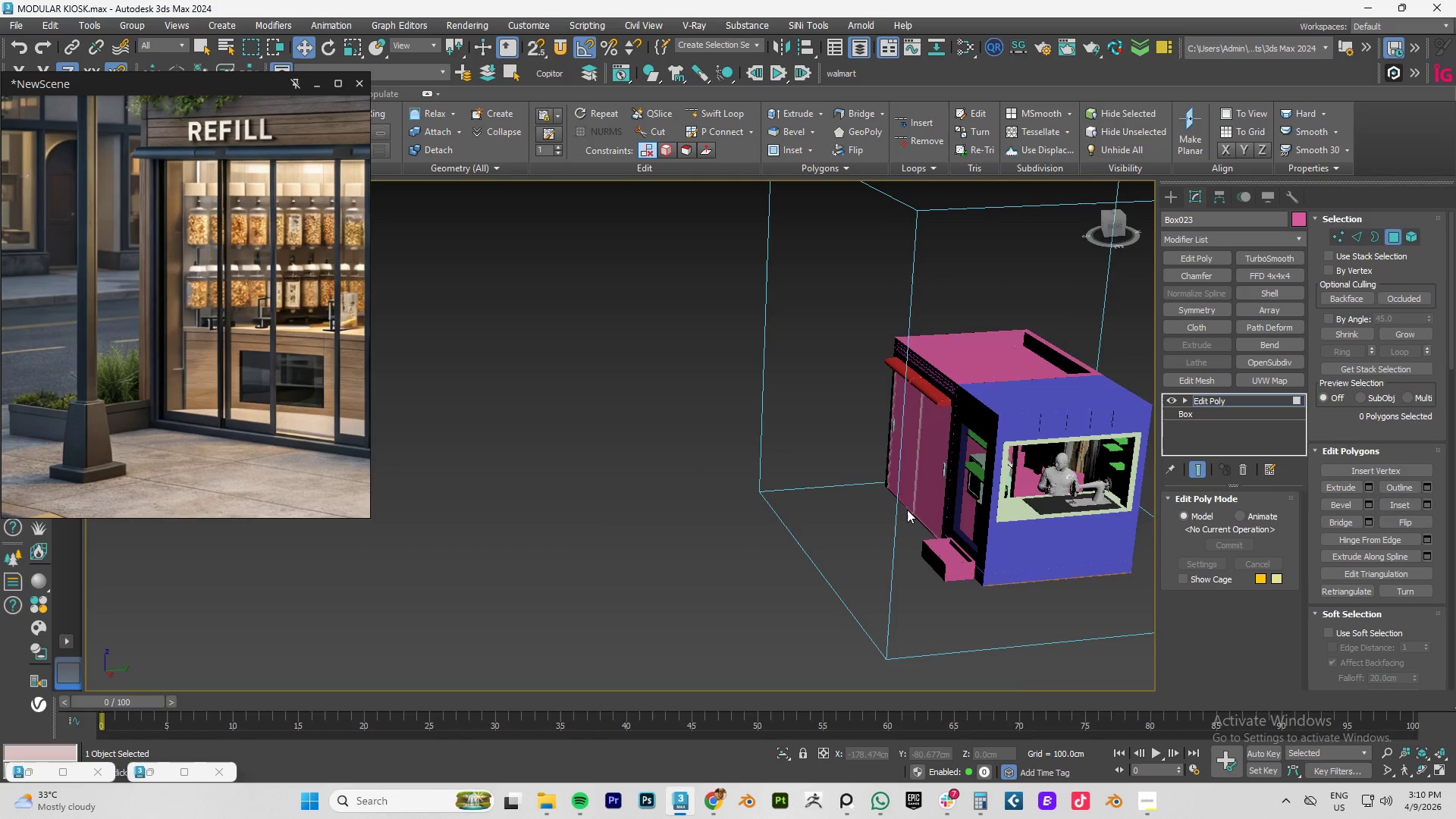 
left_click_drag(start_coordinate=[978, 595], to_coordinate=[772, 388])
 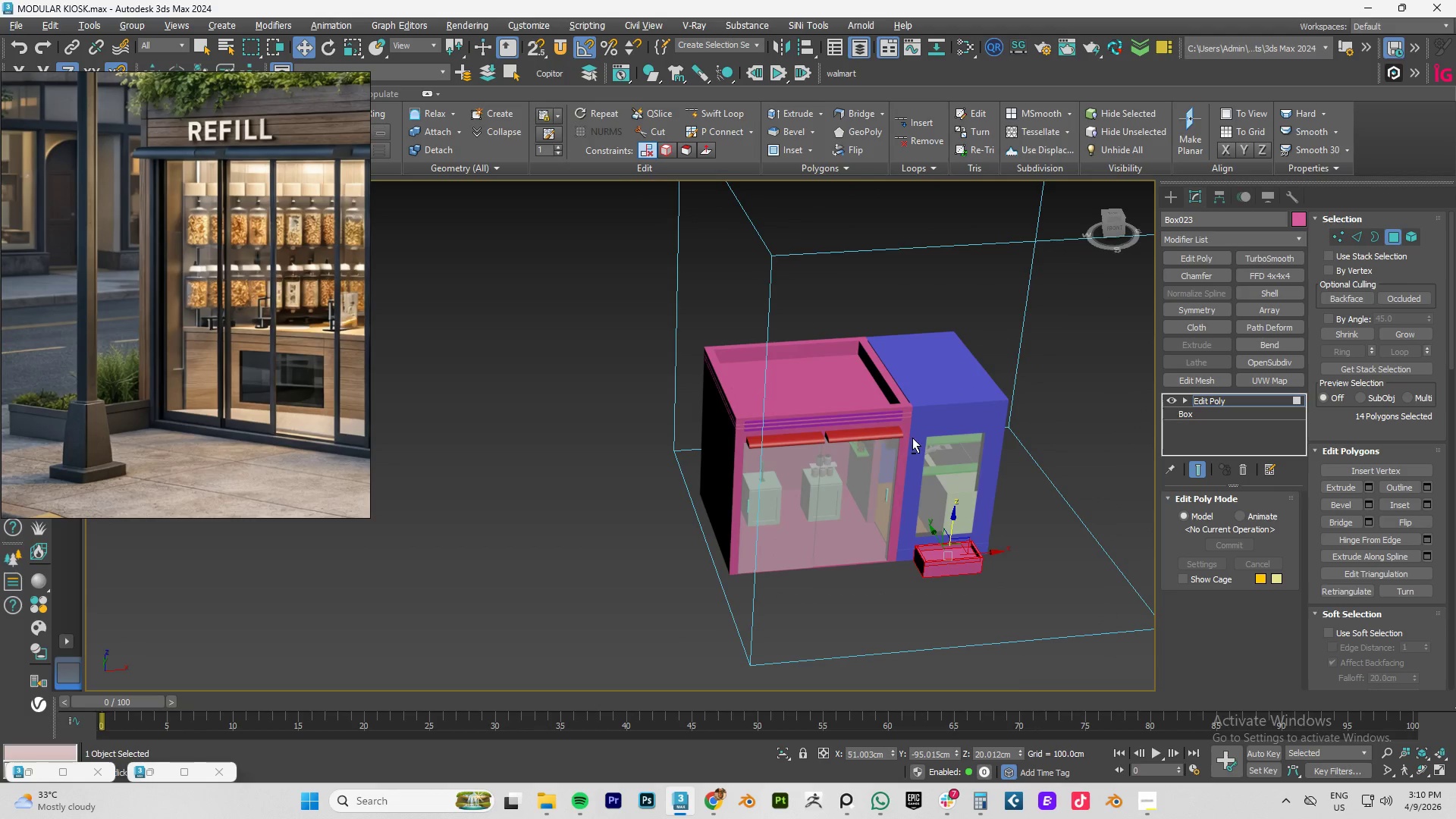 
hold_key(key=AltLeft, duration=0.64)
 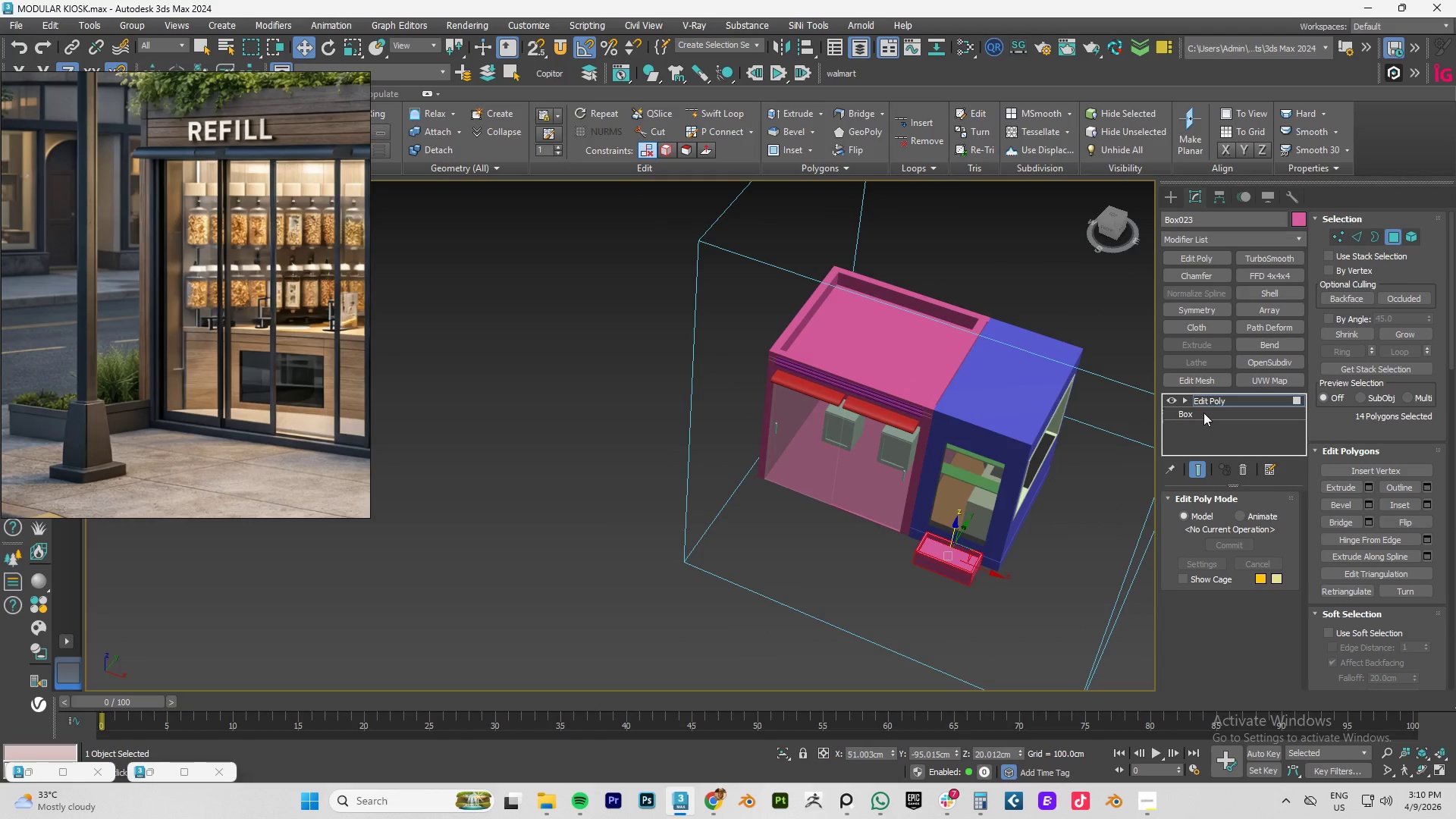 
left_click([1214, 400])
 